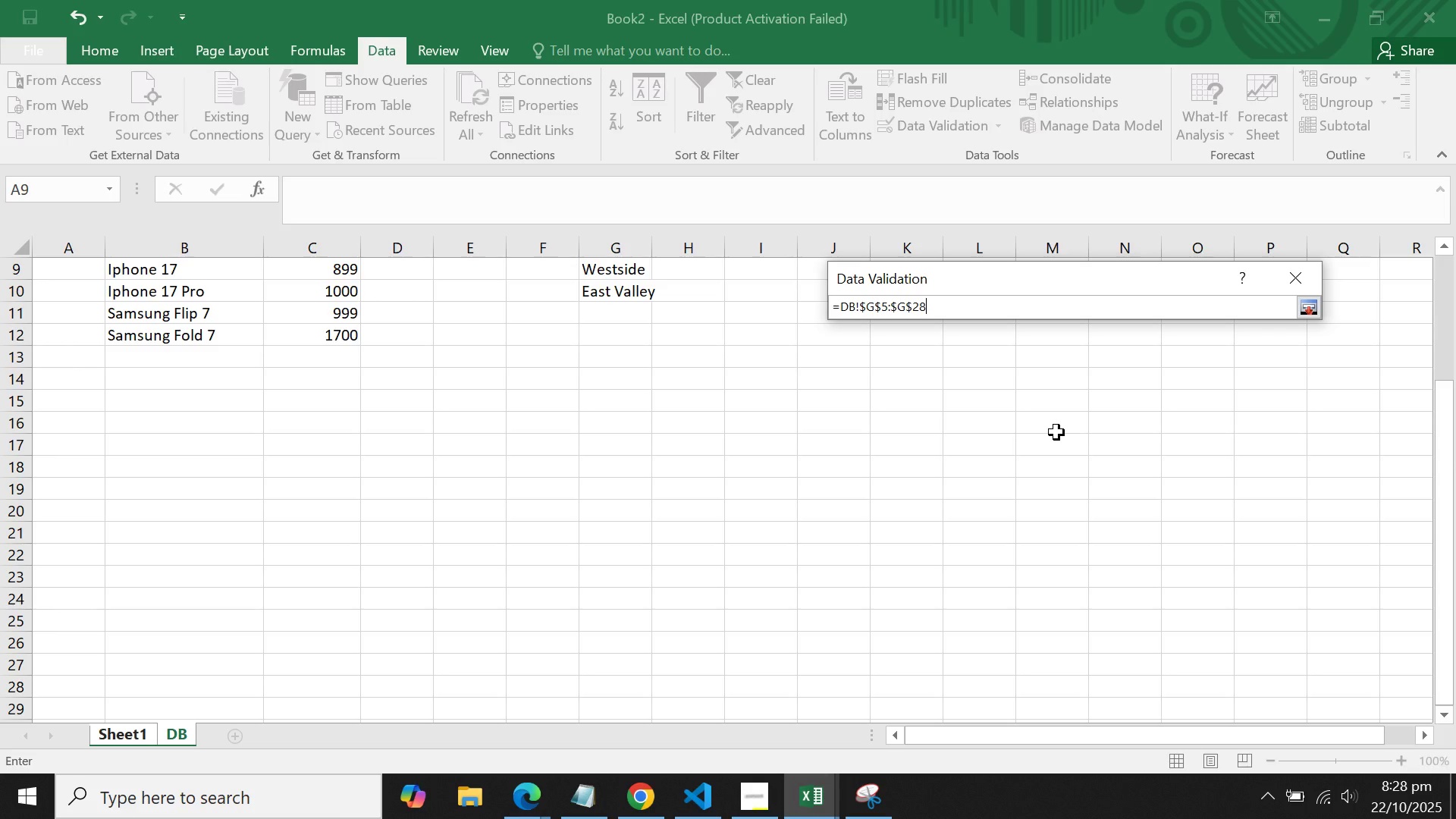 
key(Enter)
 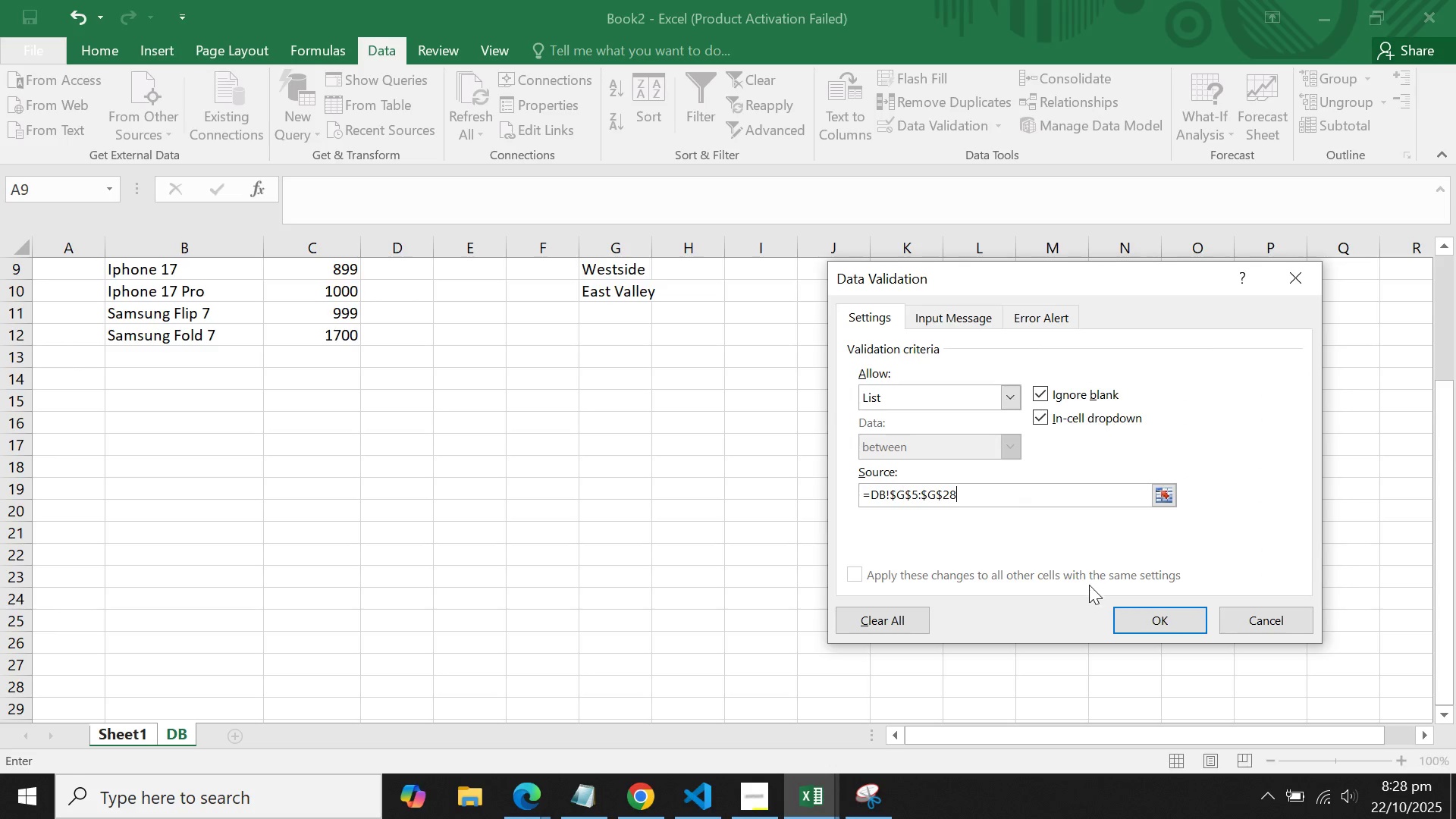 
left_click([1164, 620])
 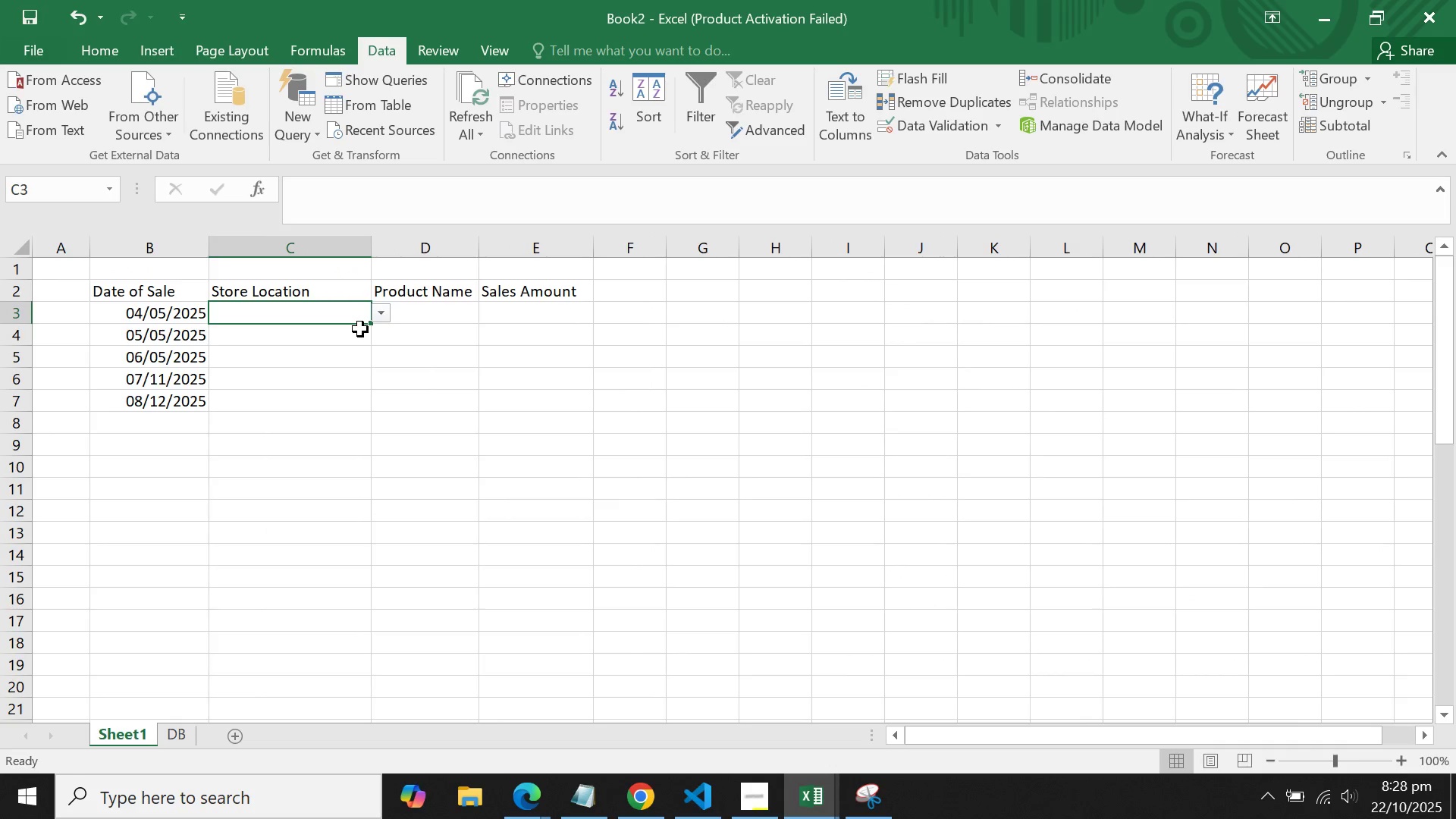 
key(Control+C)
 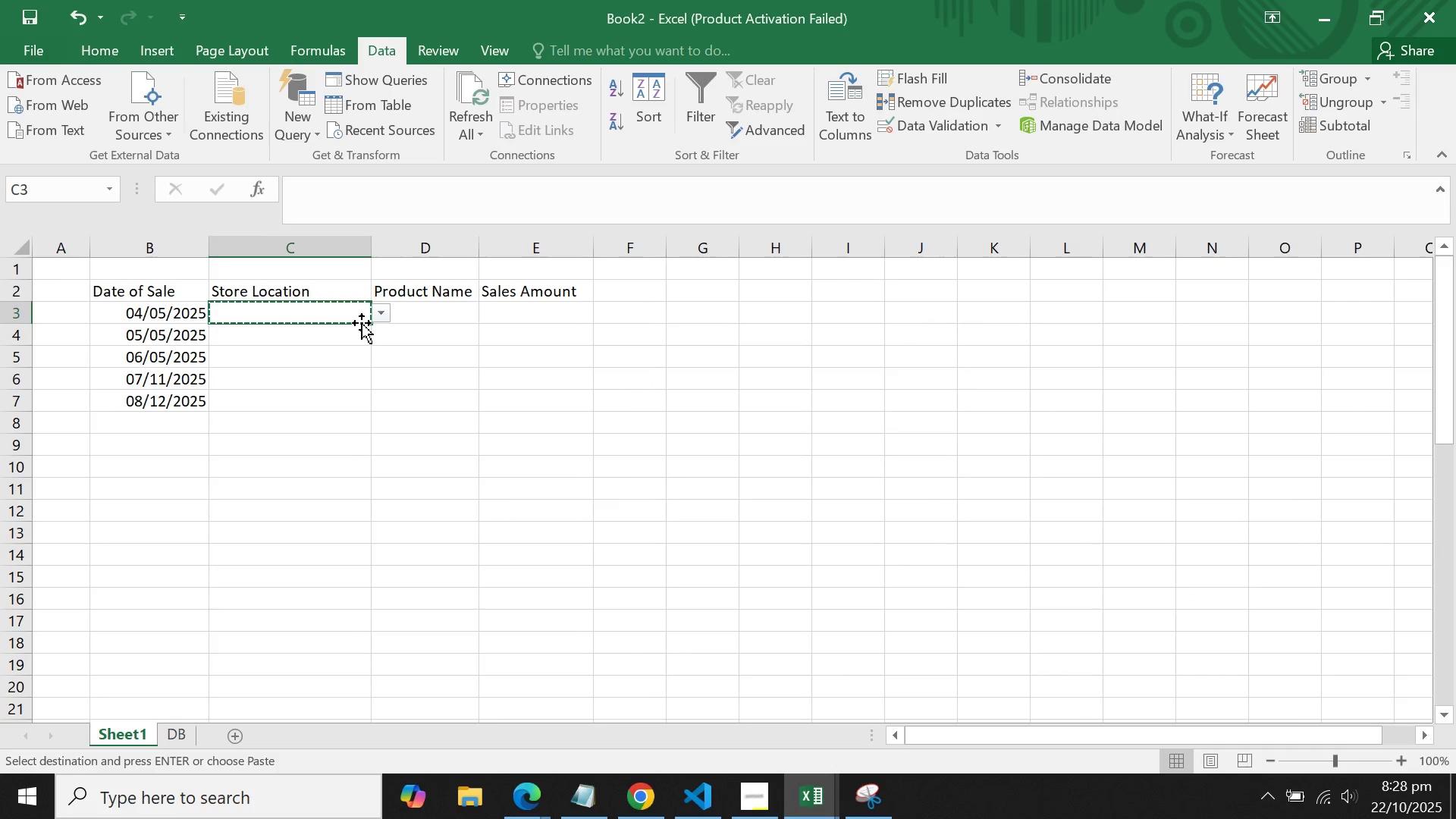 
left_click_drag(start_coordinate=[312, 343], to_coordinate=[327, 679])
 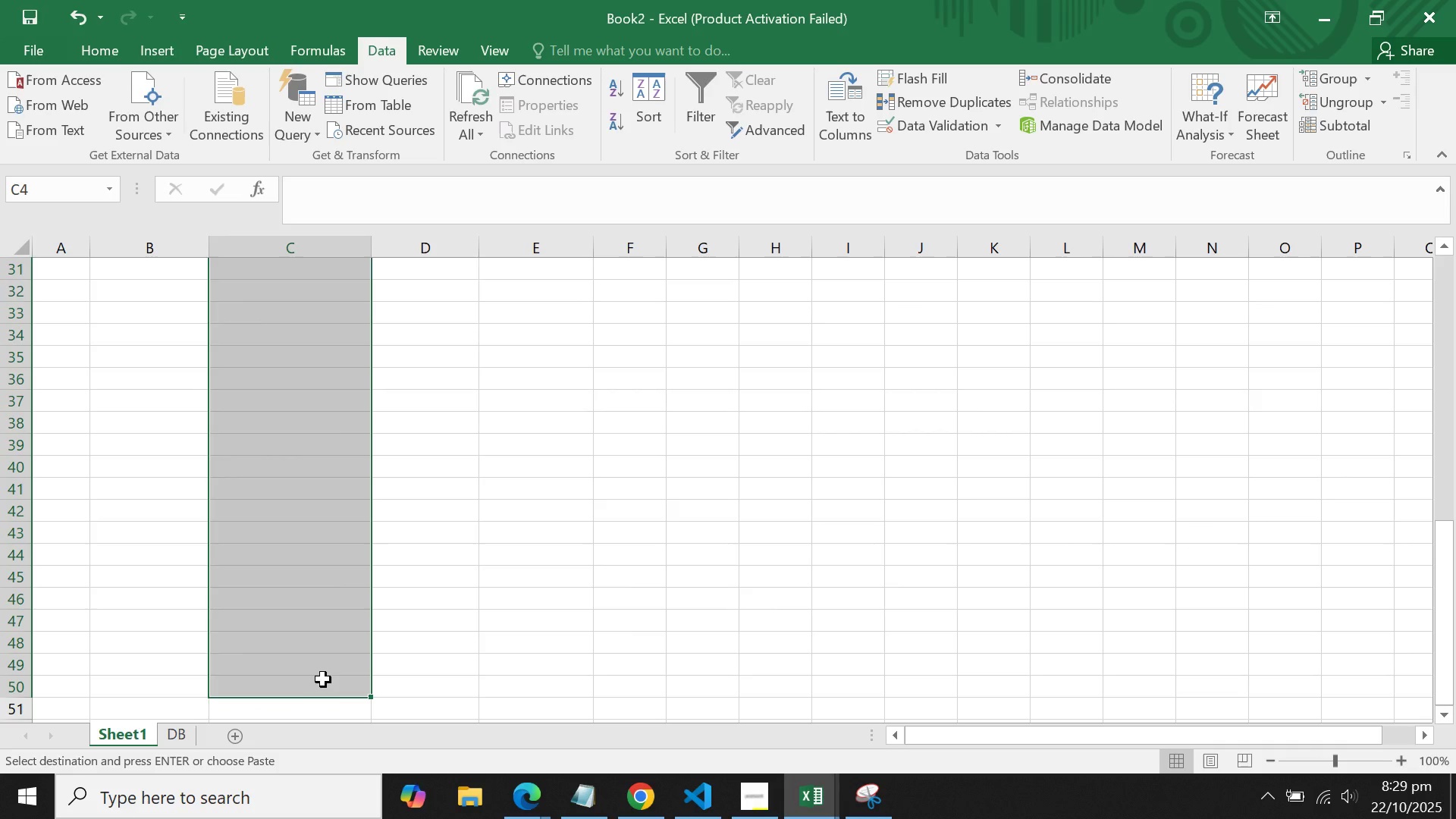 
key(Control+V)
 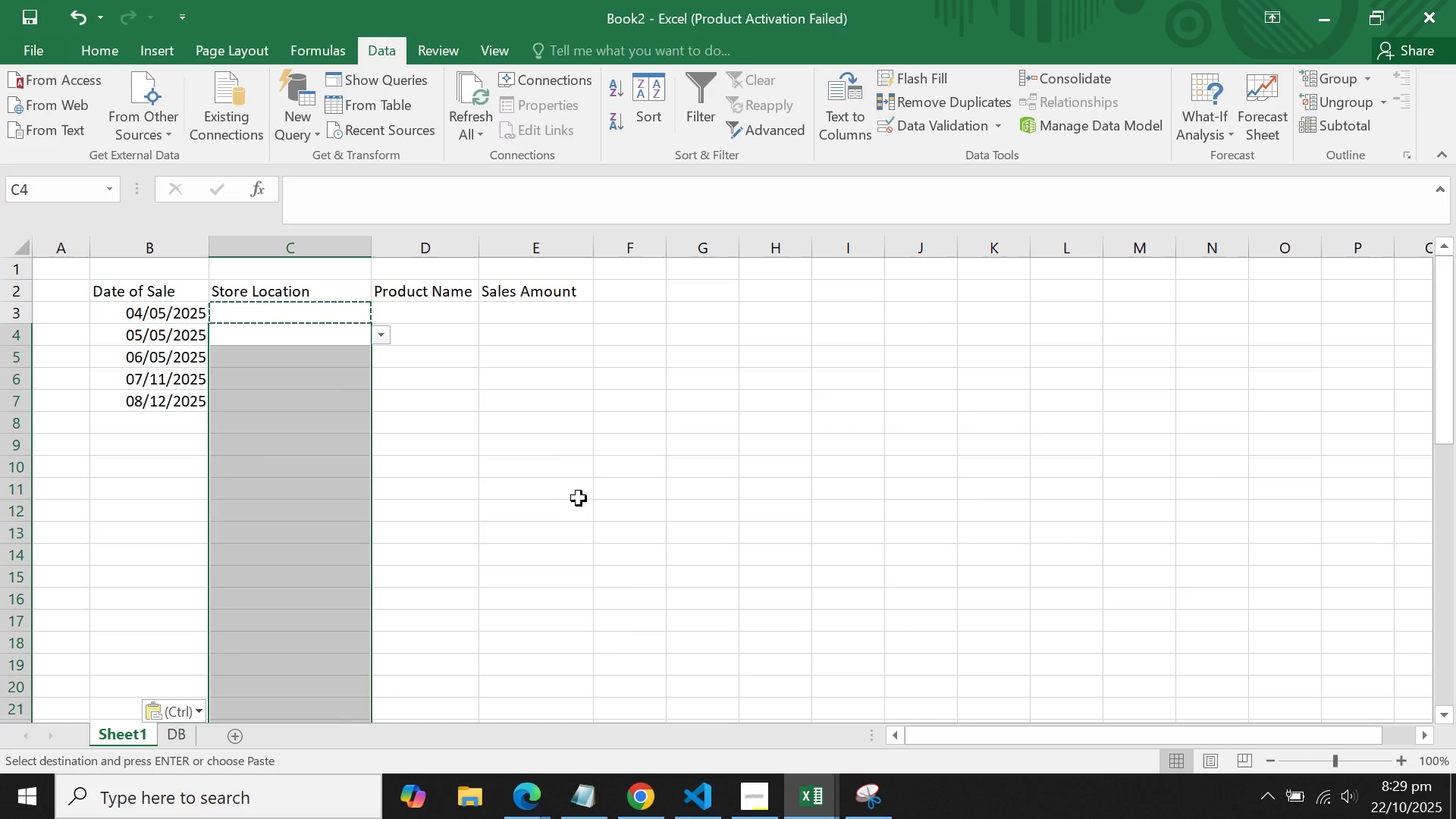 
left_click([579, 498])
 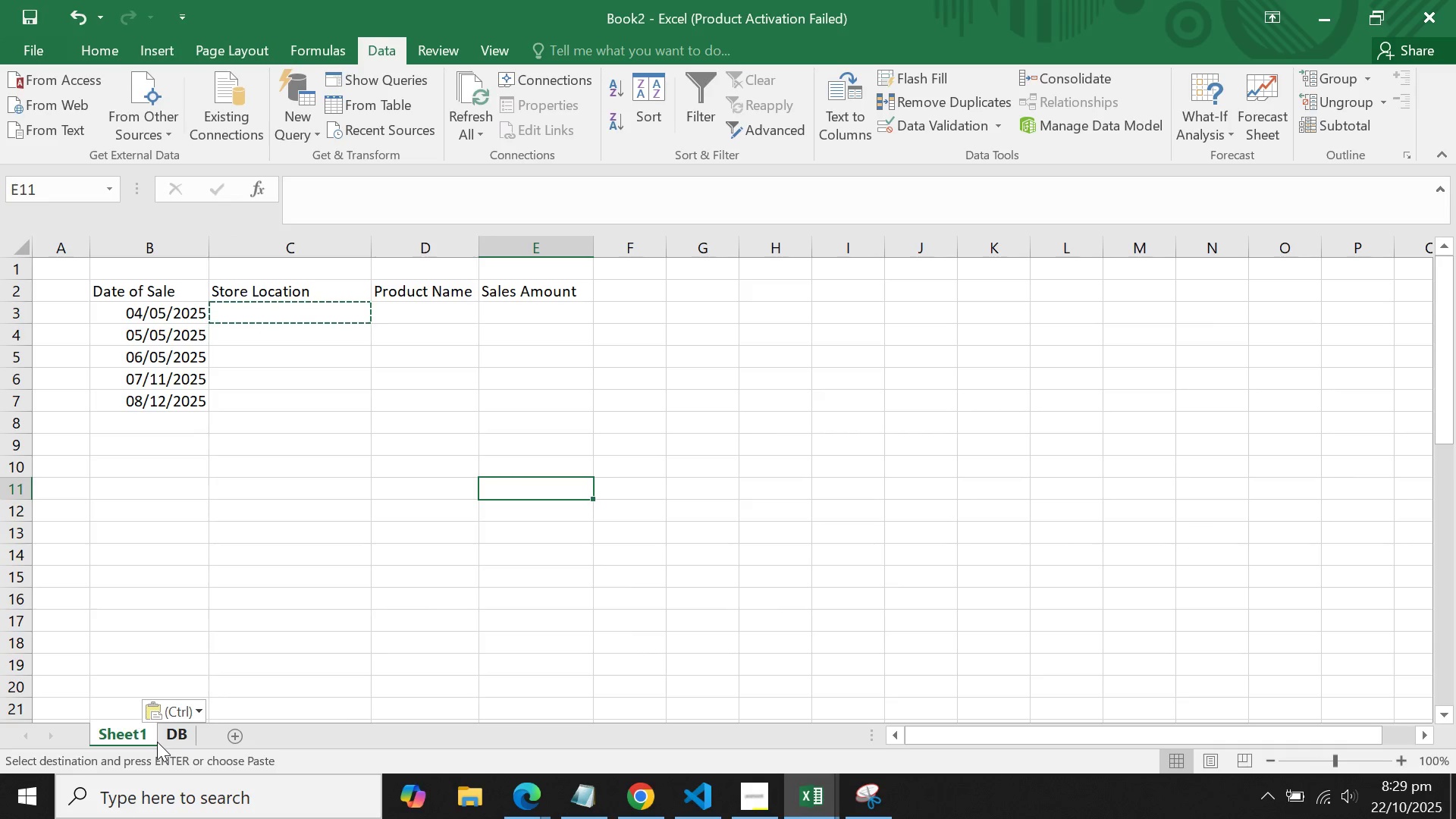 
left_click([162, 741])
 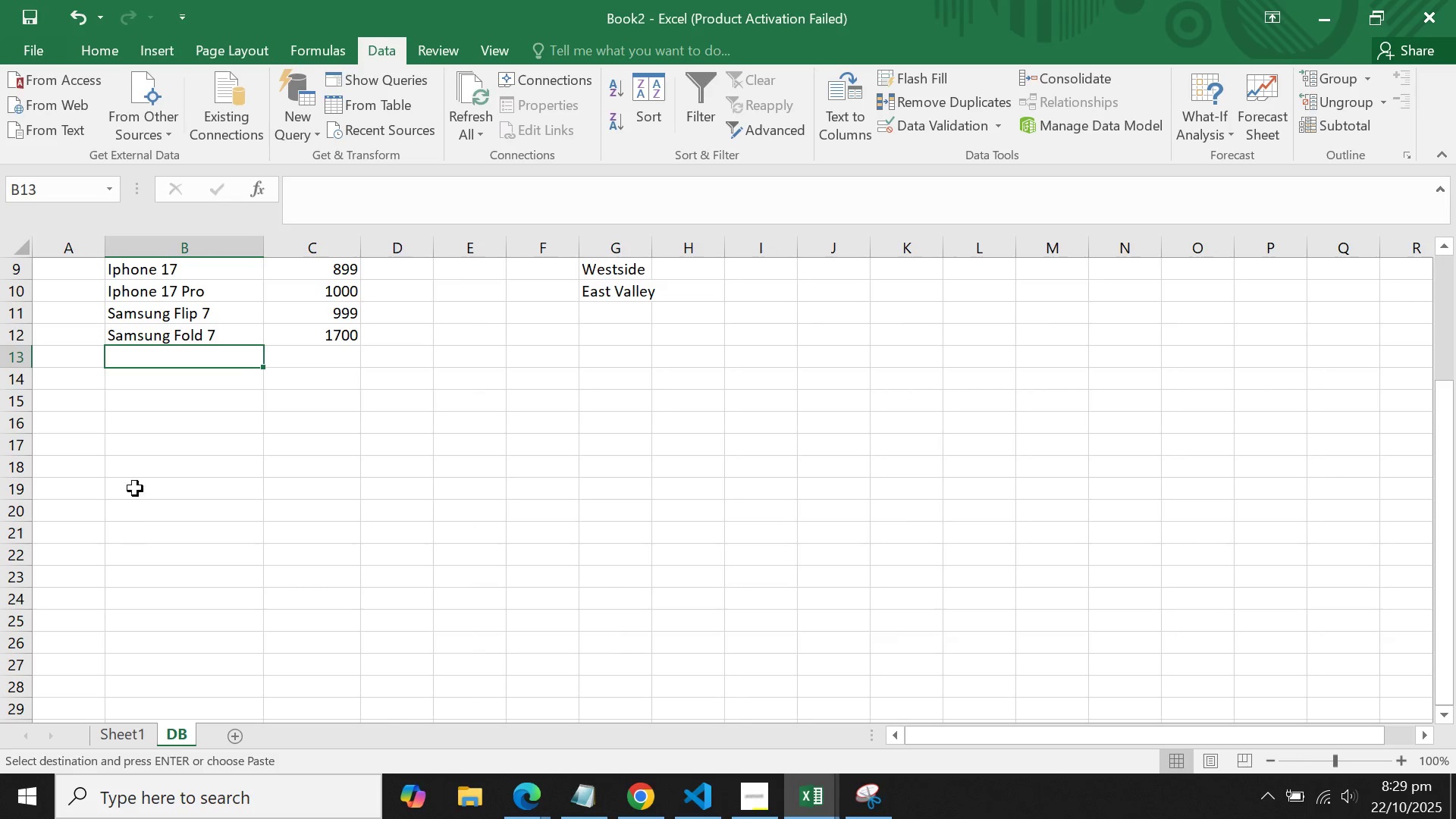 
left_click([135, 444])
 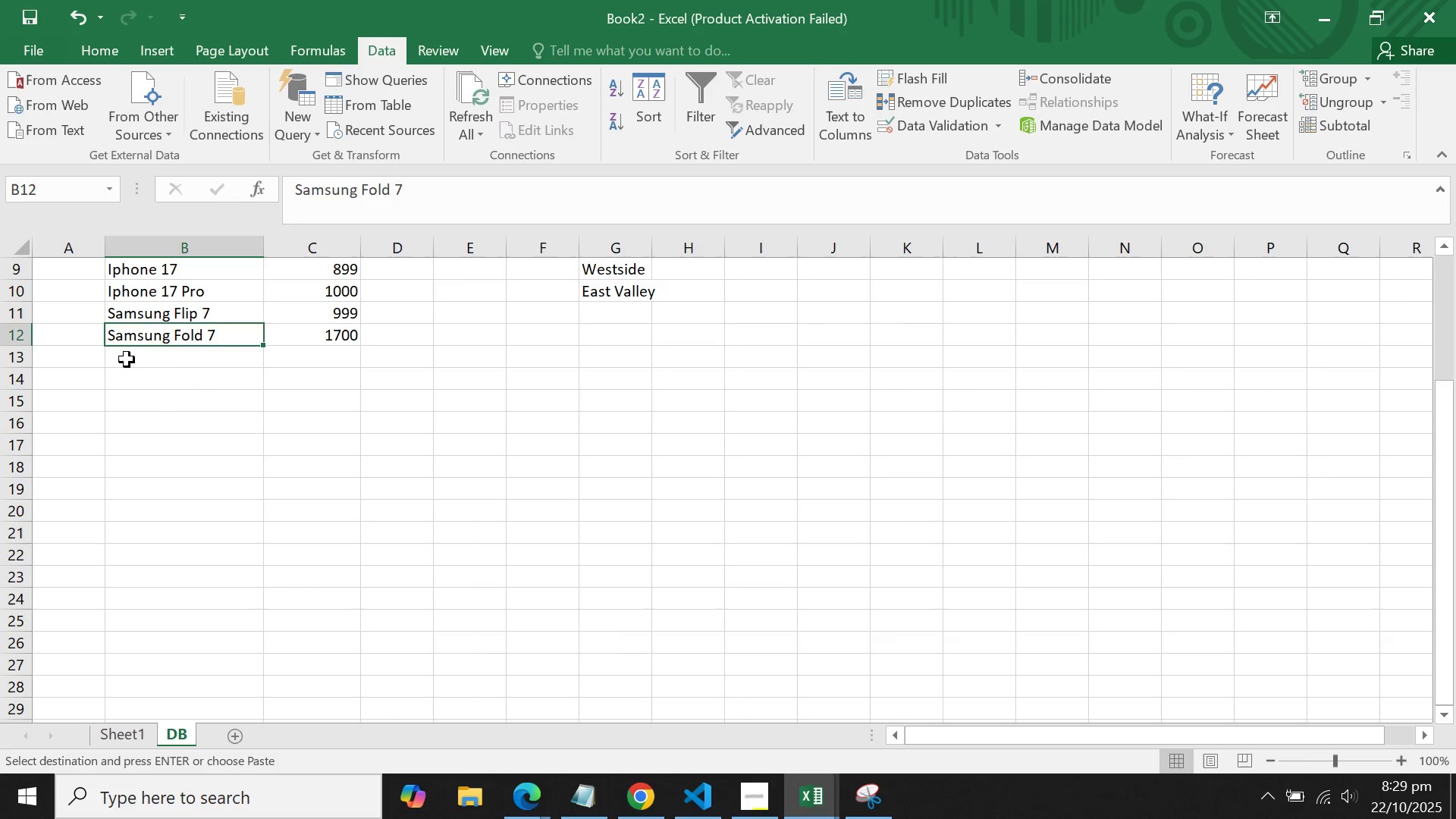 
triple_click([127, 359])
 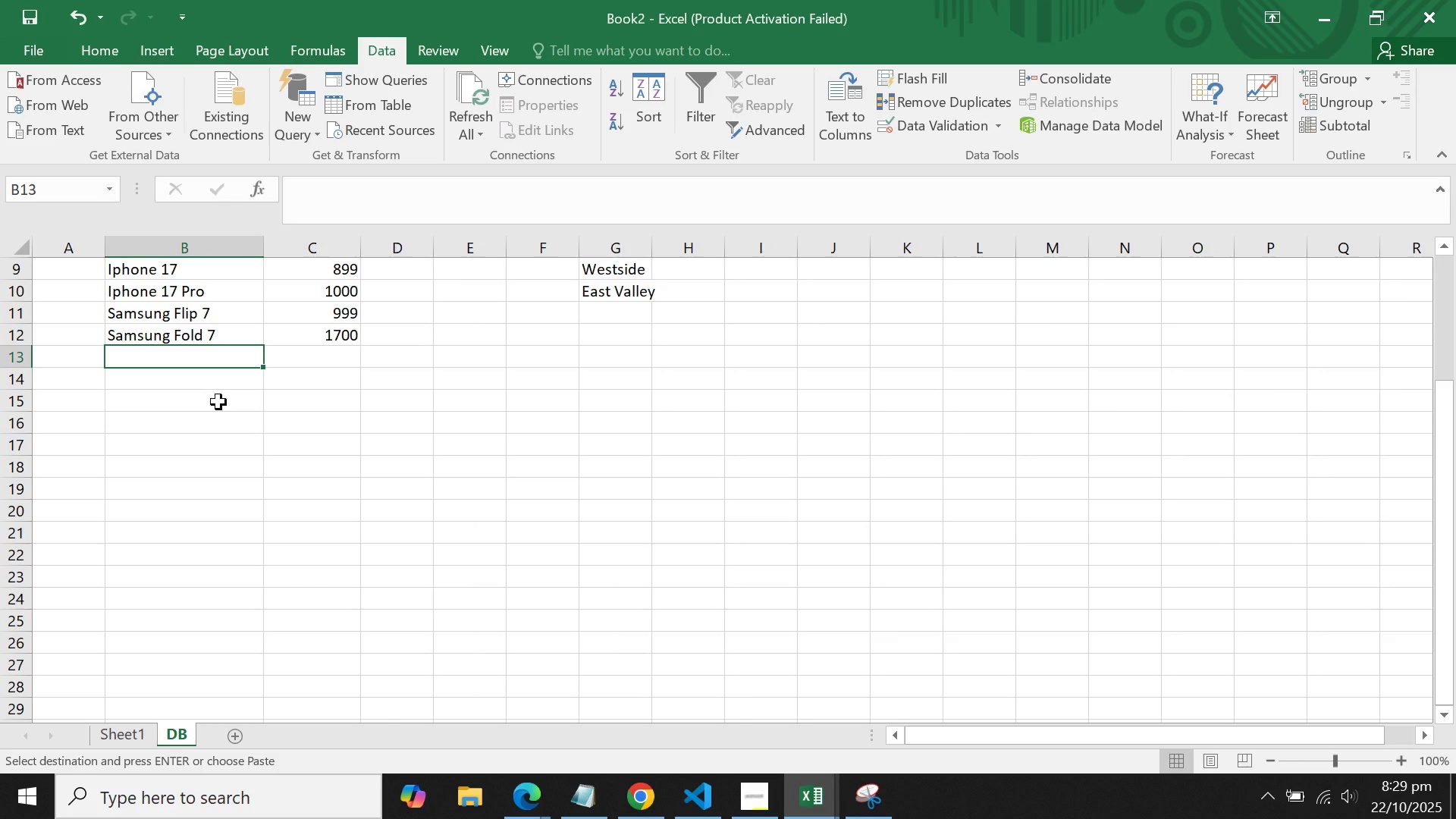 
type(Tecno {han)
key(Backspace)
key(Backspace)
key(Backspace)
key(Backspace)
type(Phantom )
key(Backspace)
key(Backspace)
type(Camon 10)
 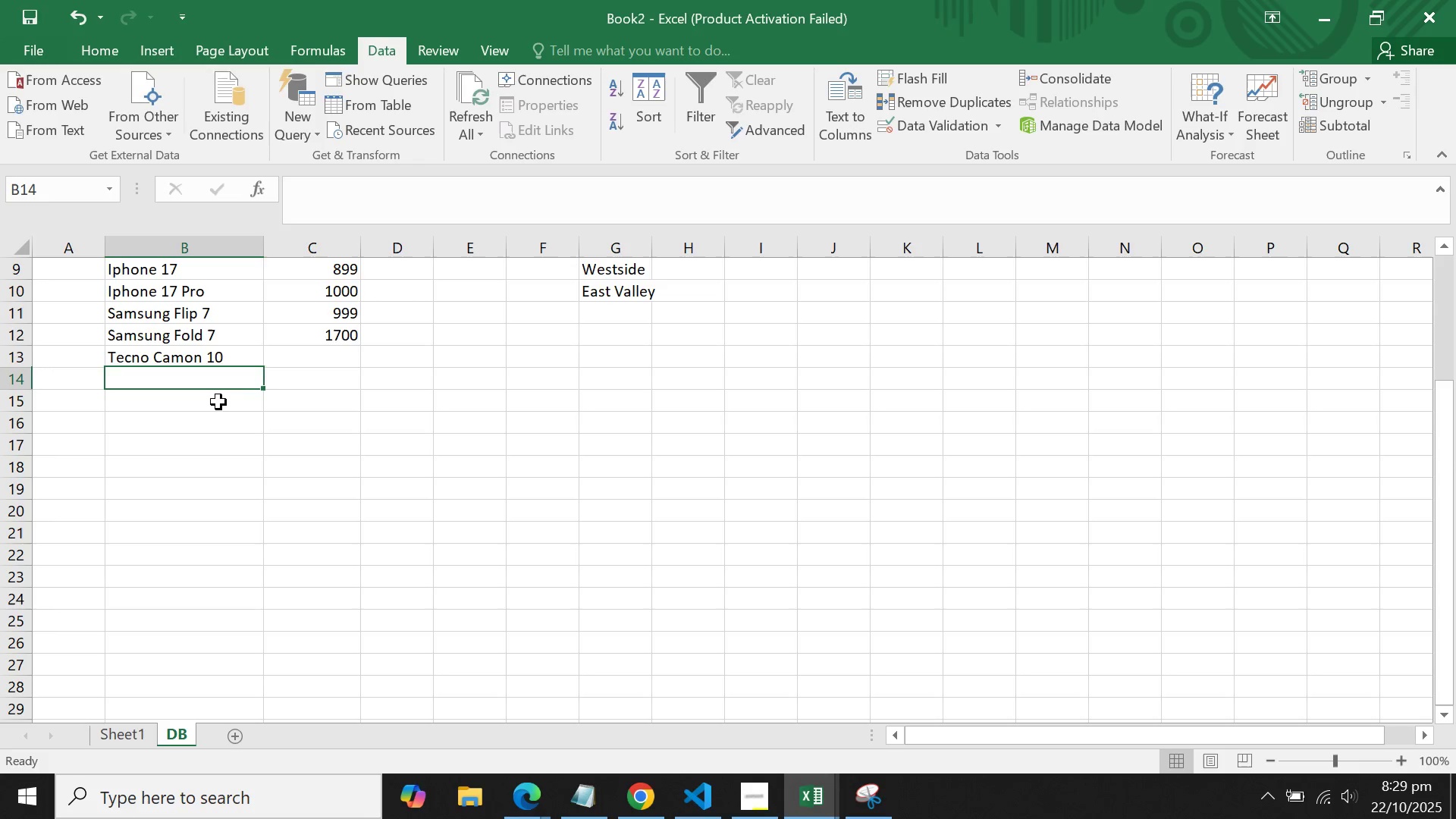 
 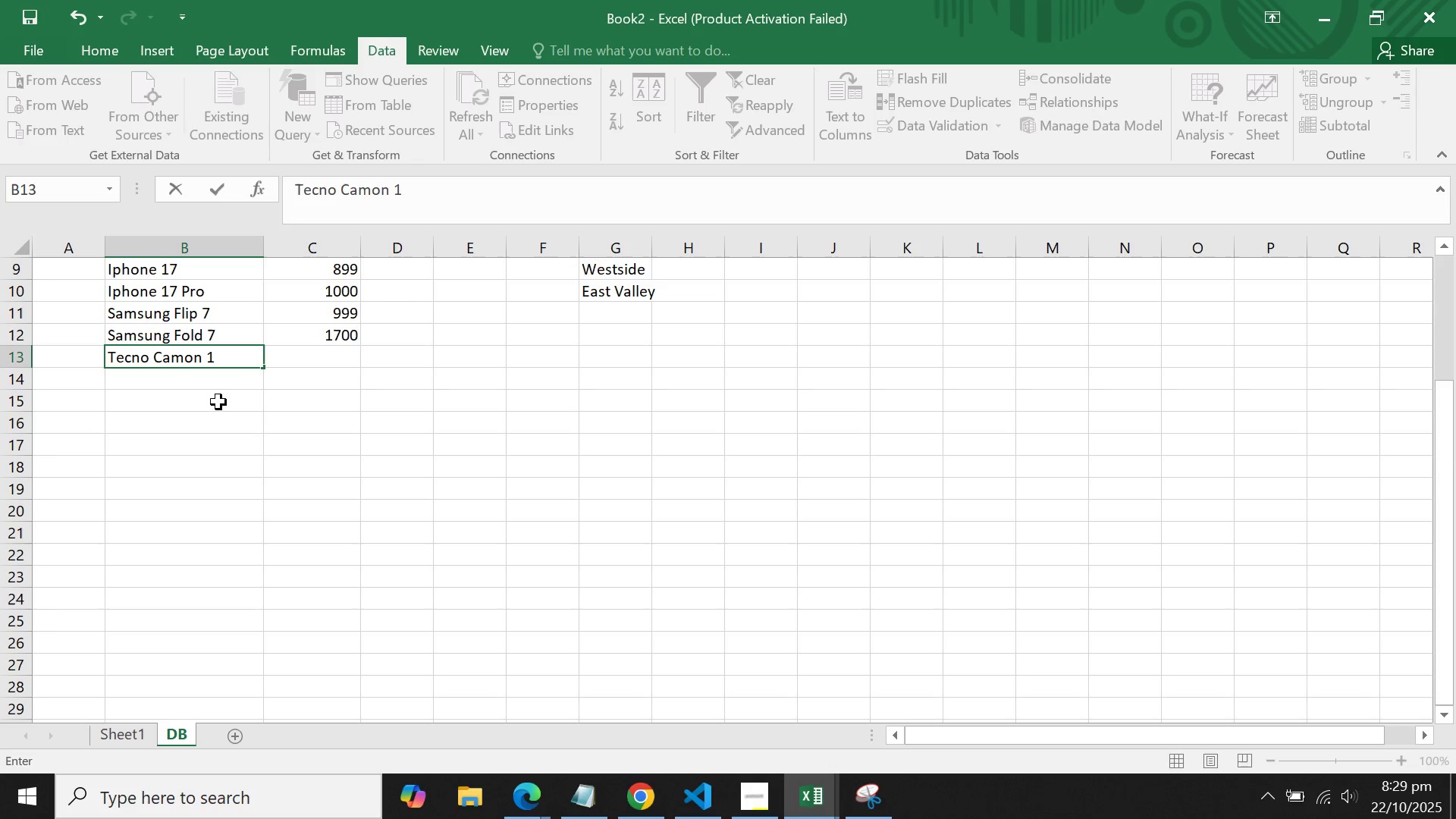 
key(Enter)
 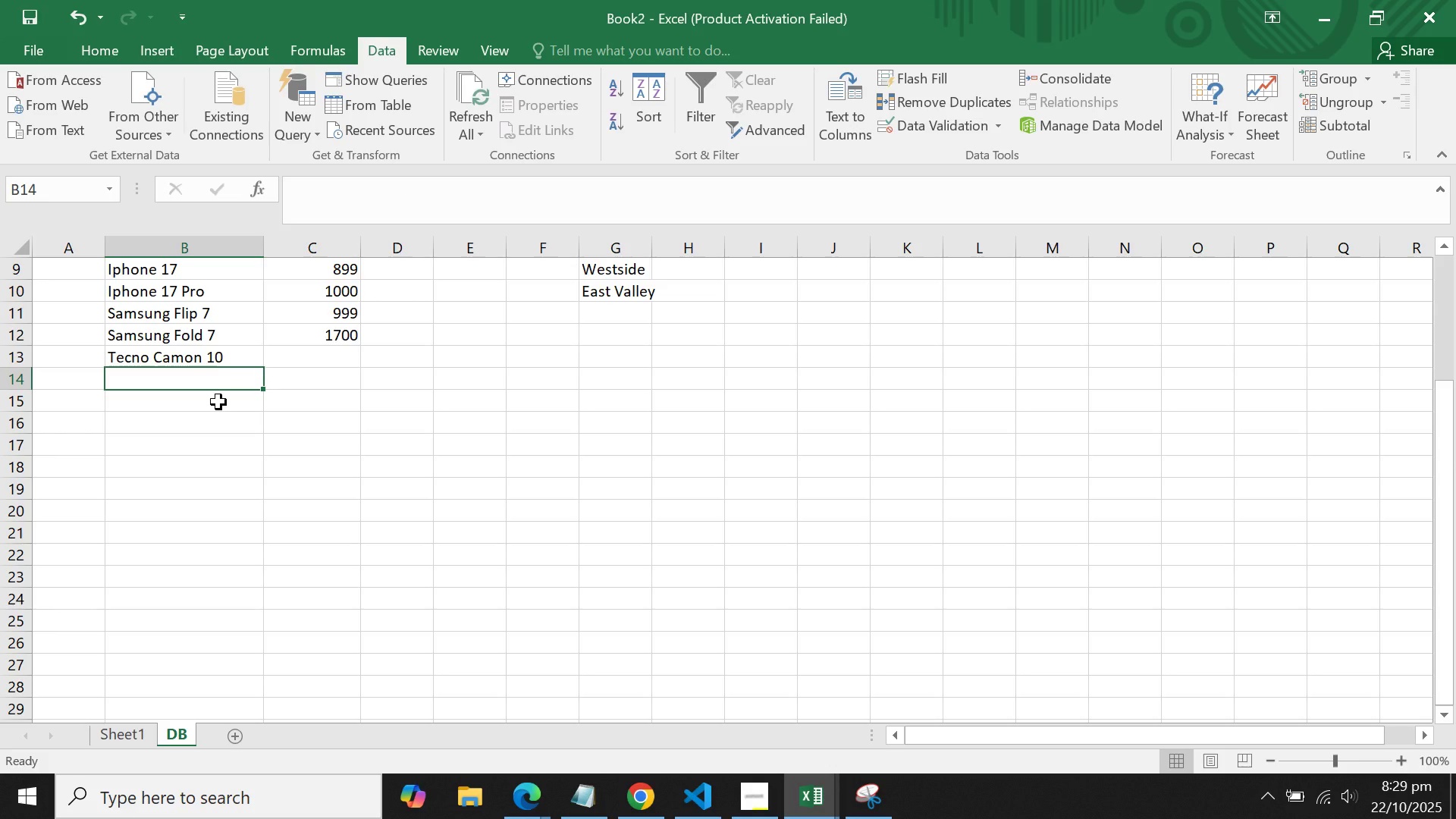 
key(ArrowUp)
 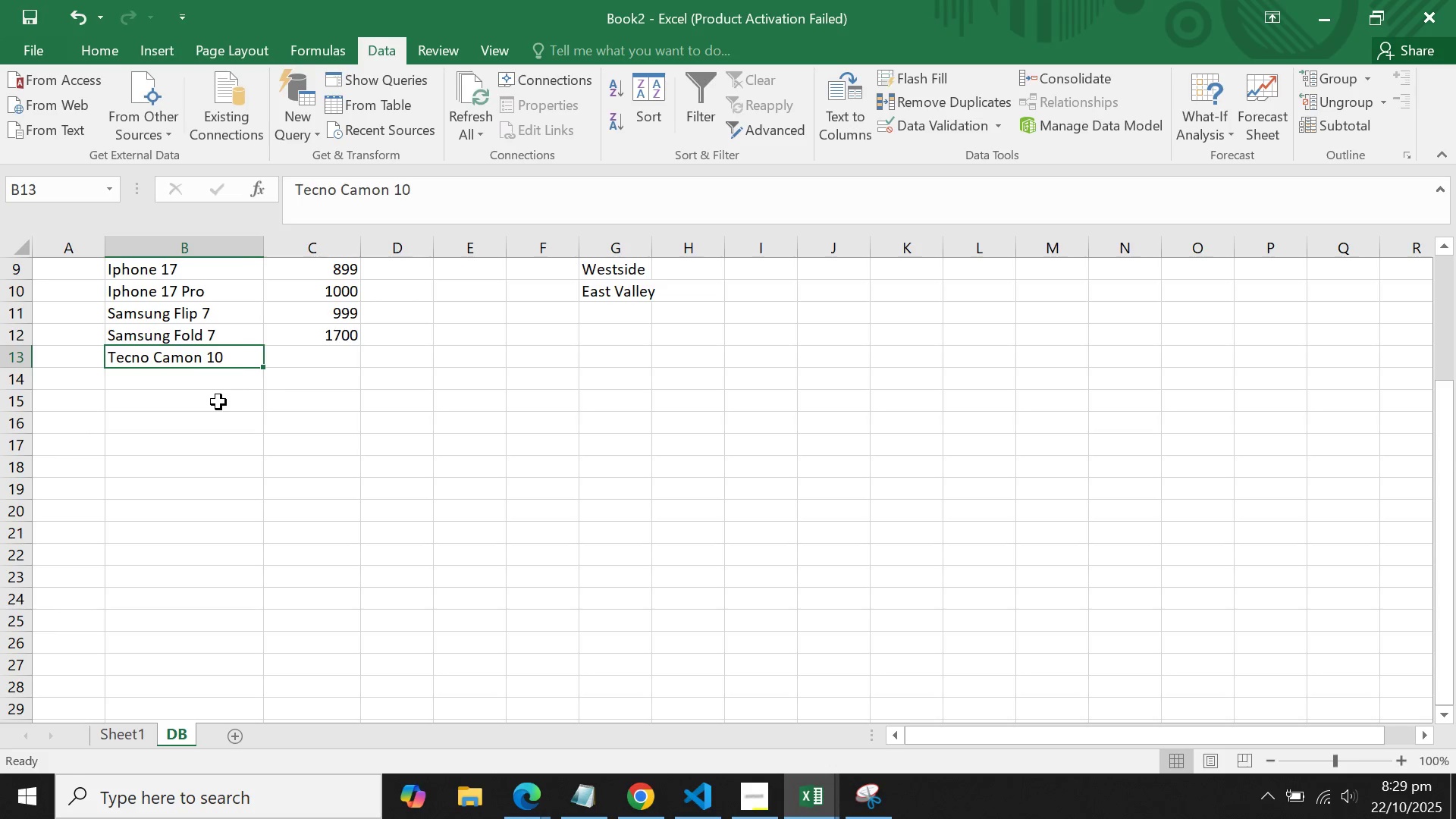 
key(ArrowRight)
 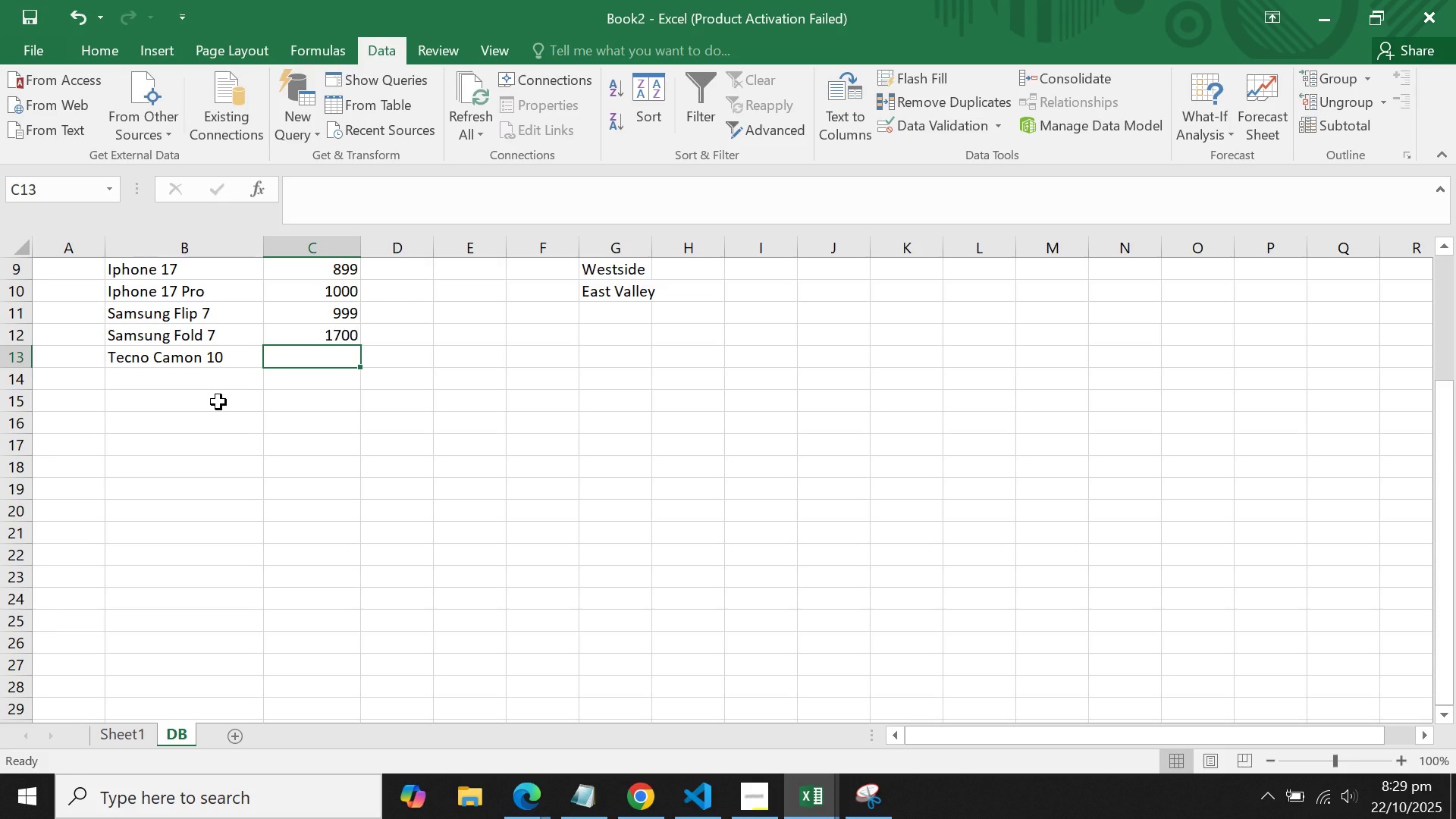 
wait(8.87)
 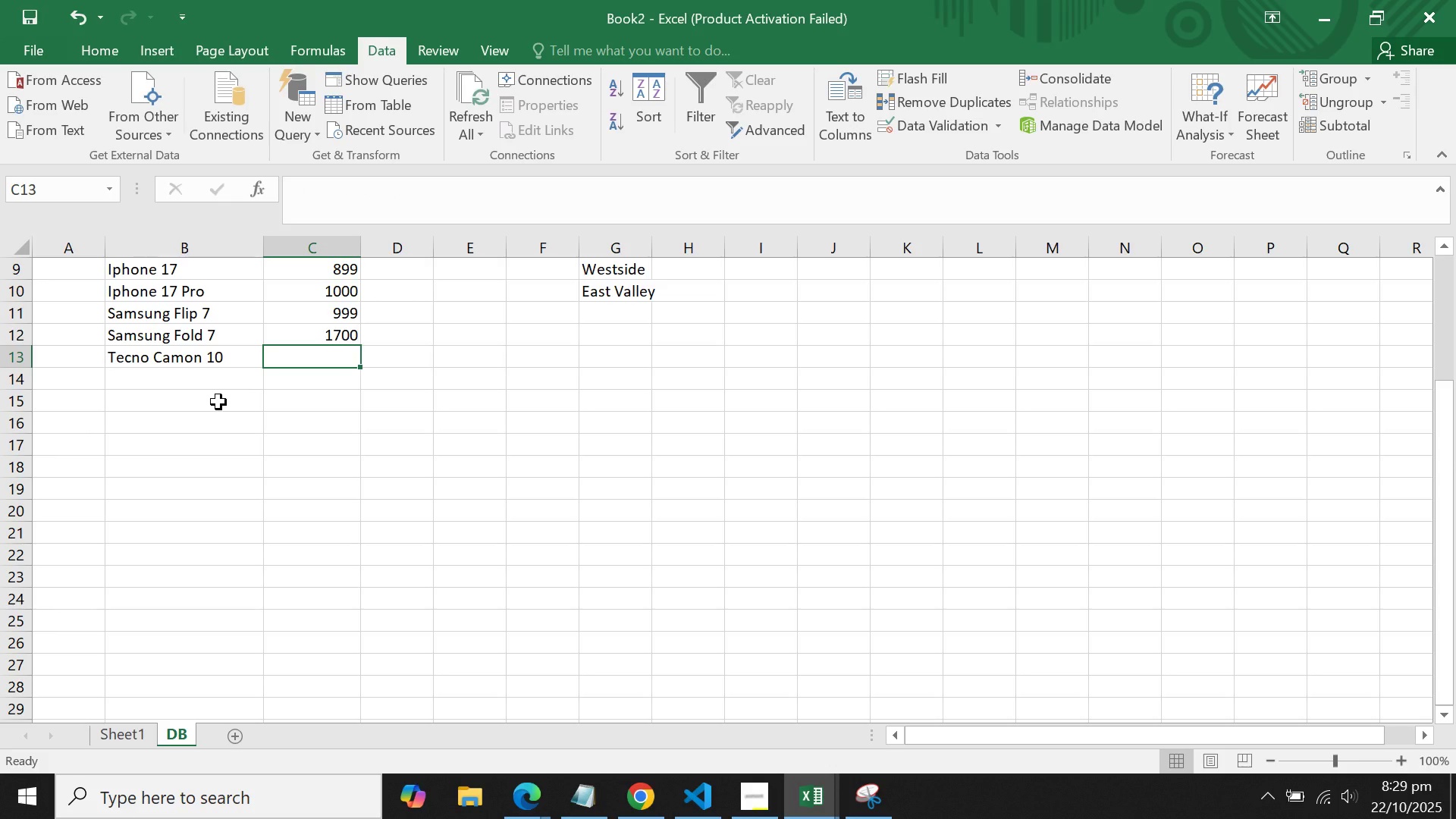 
type(299)
 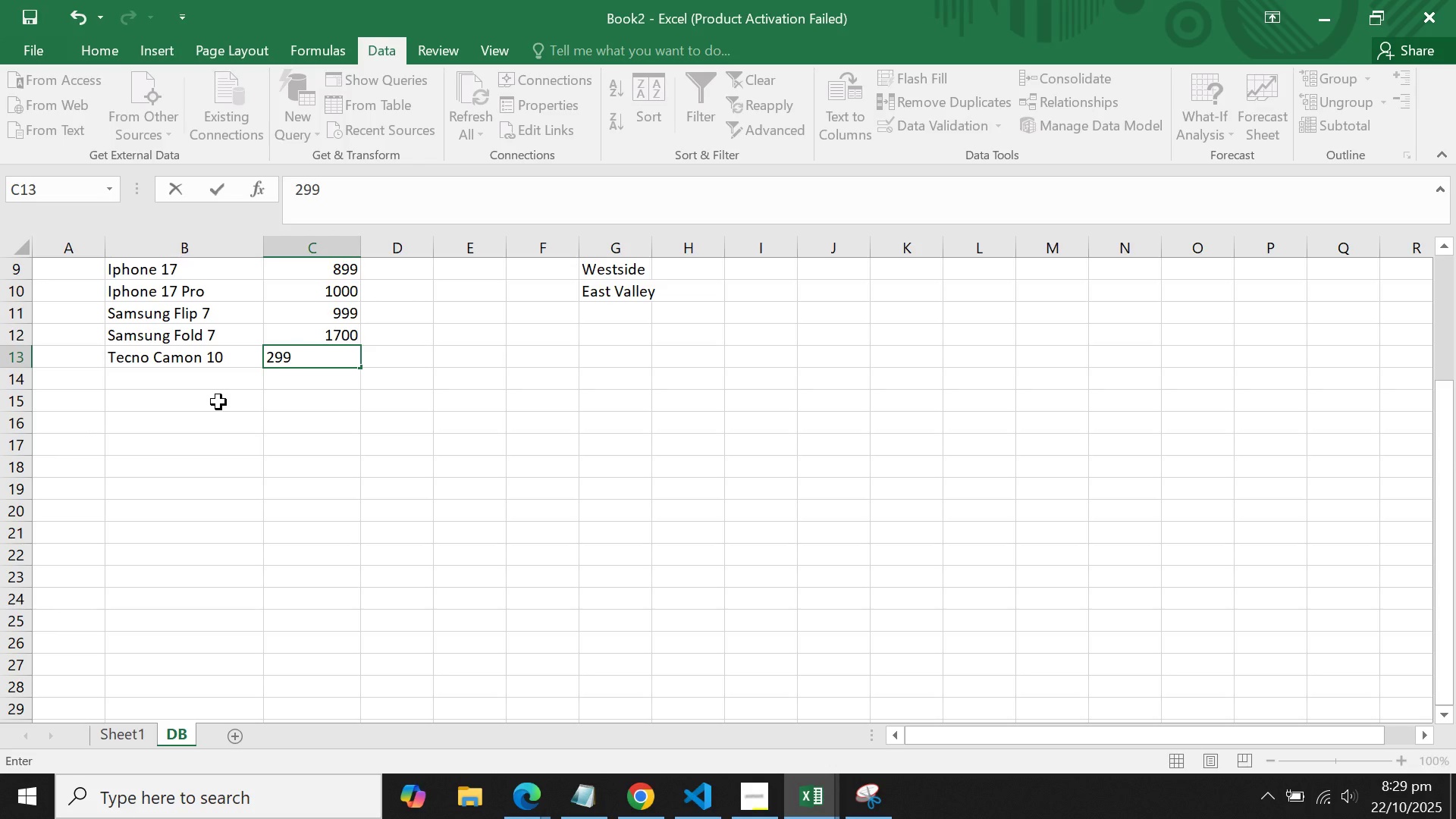 
key(Enter)
 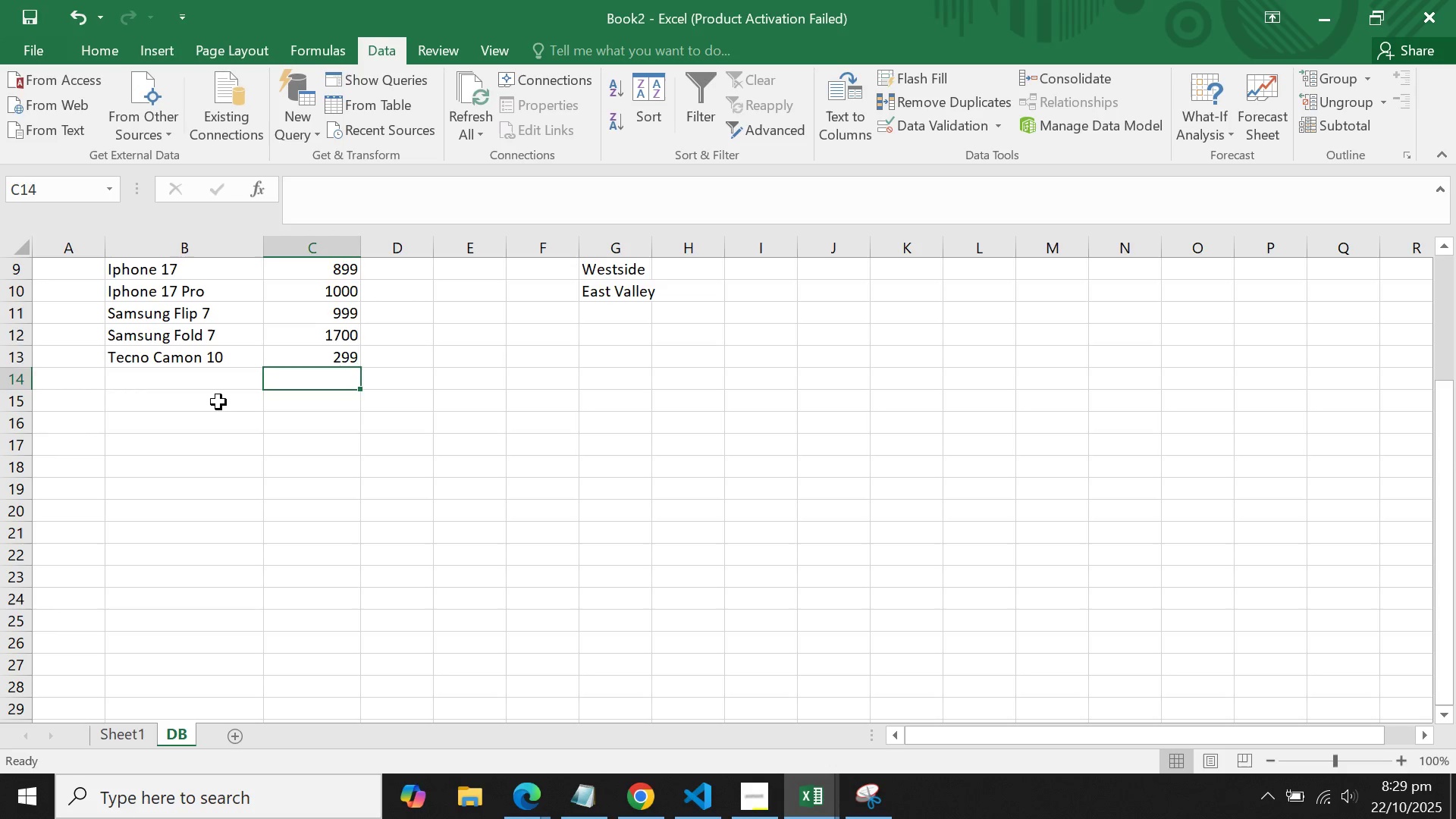 
key(ArrowUp)
 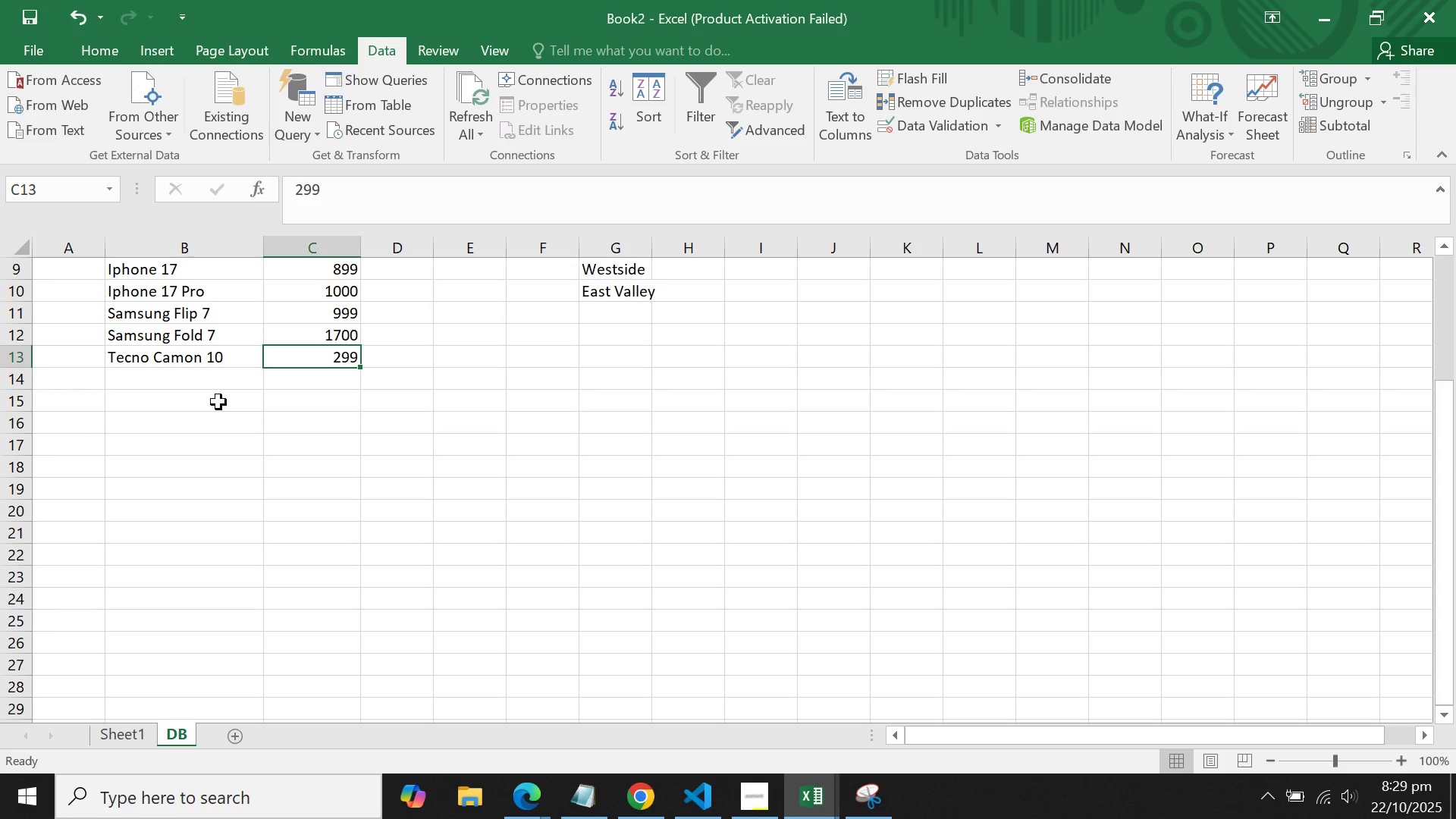 
key(ArrowUp)
 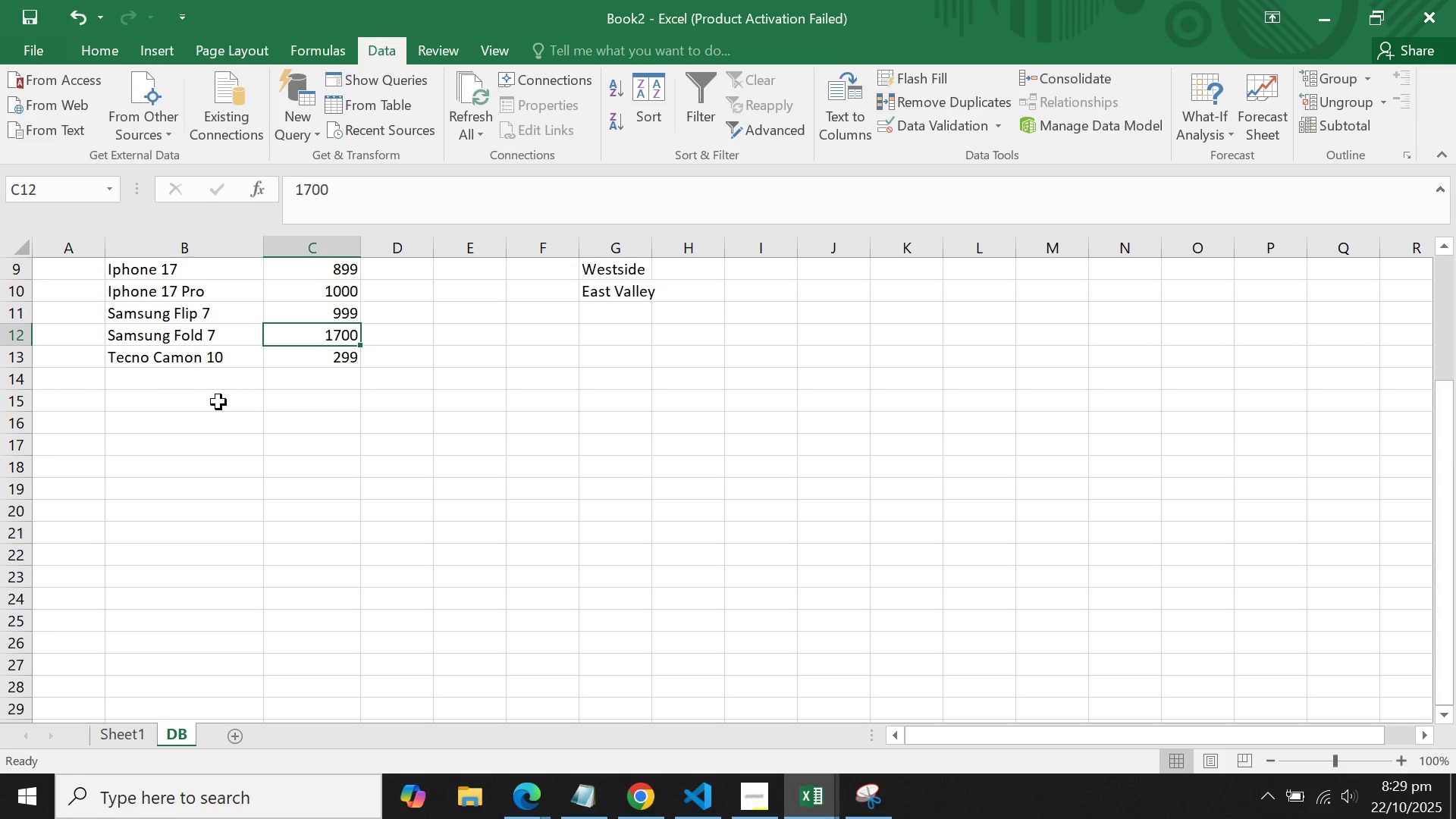 
hold_key(key=ArrowUp, duration=0.92)
 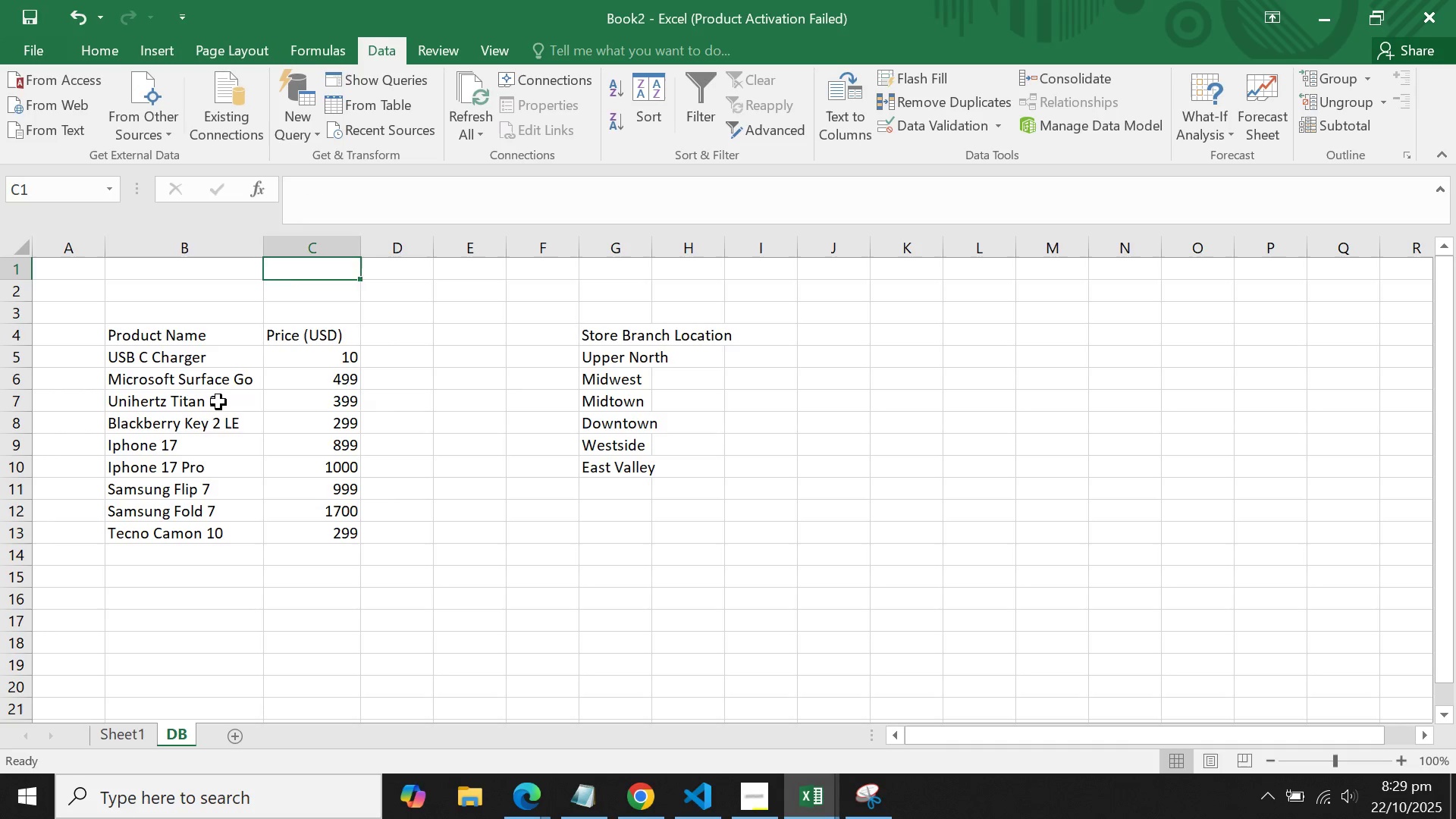 
key(ArrowLeft)
 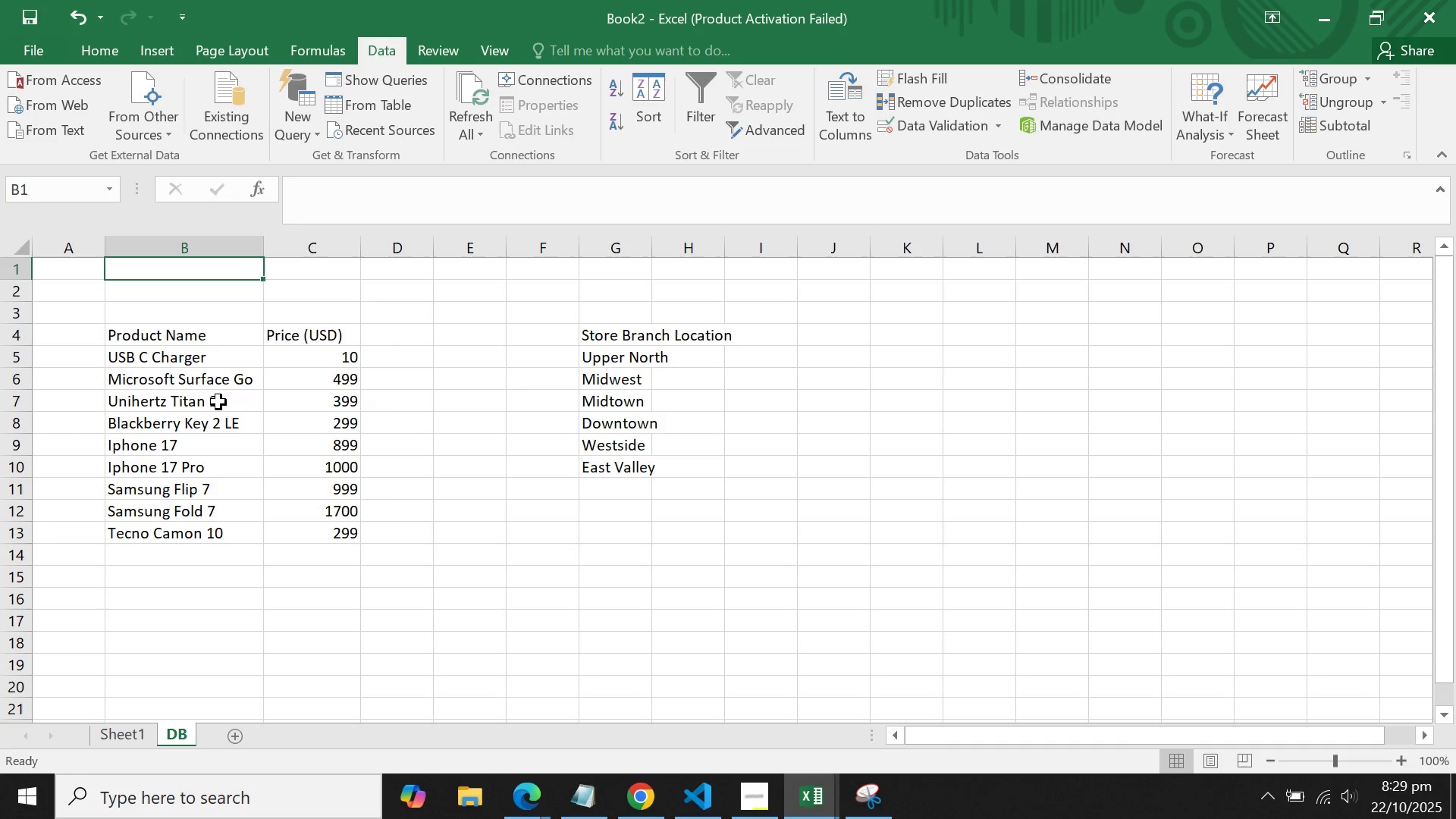 
hold_key(key=ArrowDown, duration=0.92)
 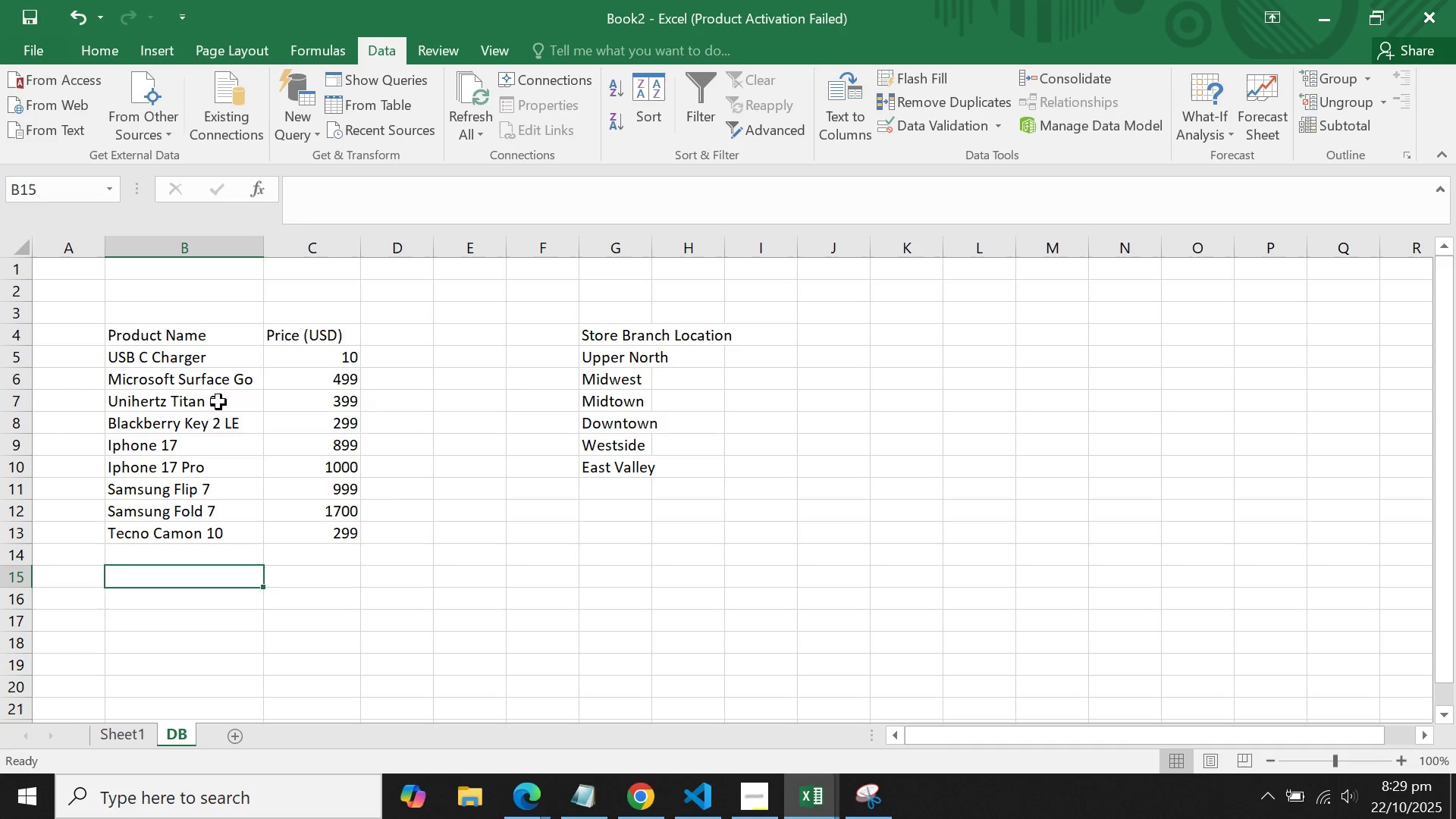 
key(ArrowUp)
 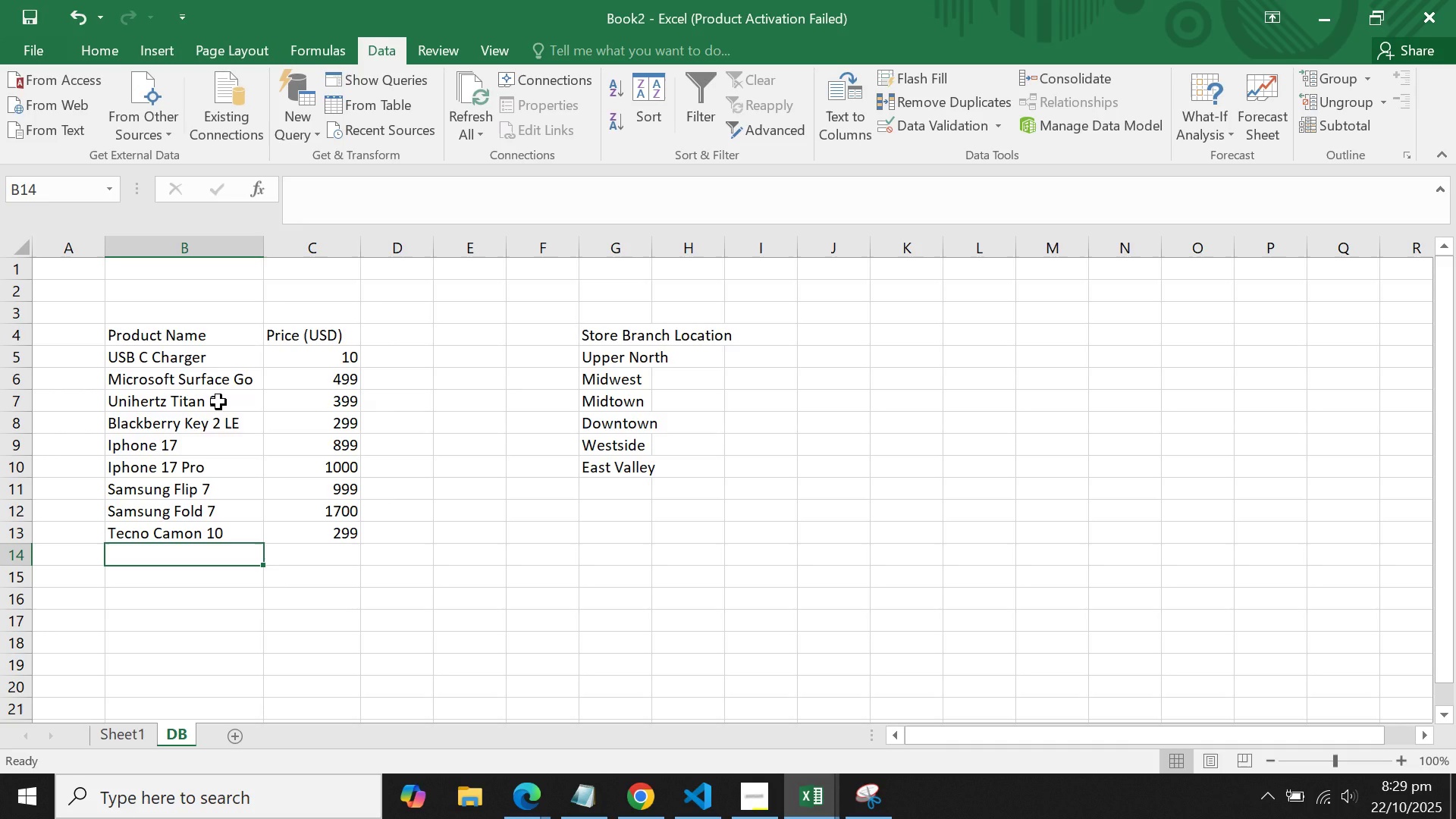 
type(Lenovo Thinkpad X1 Fold)
key(Tab)
type(1500)
 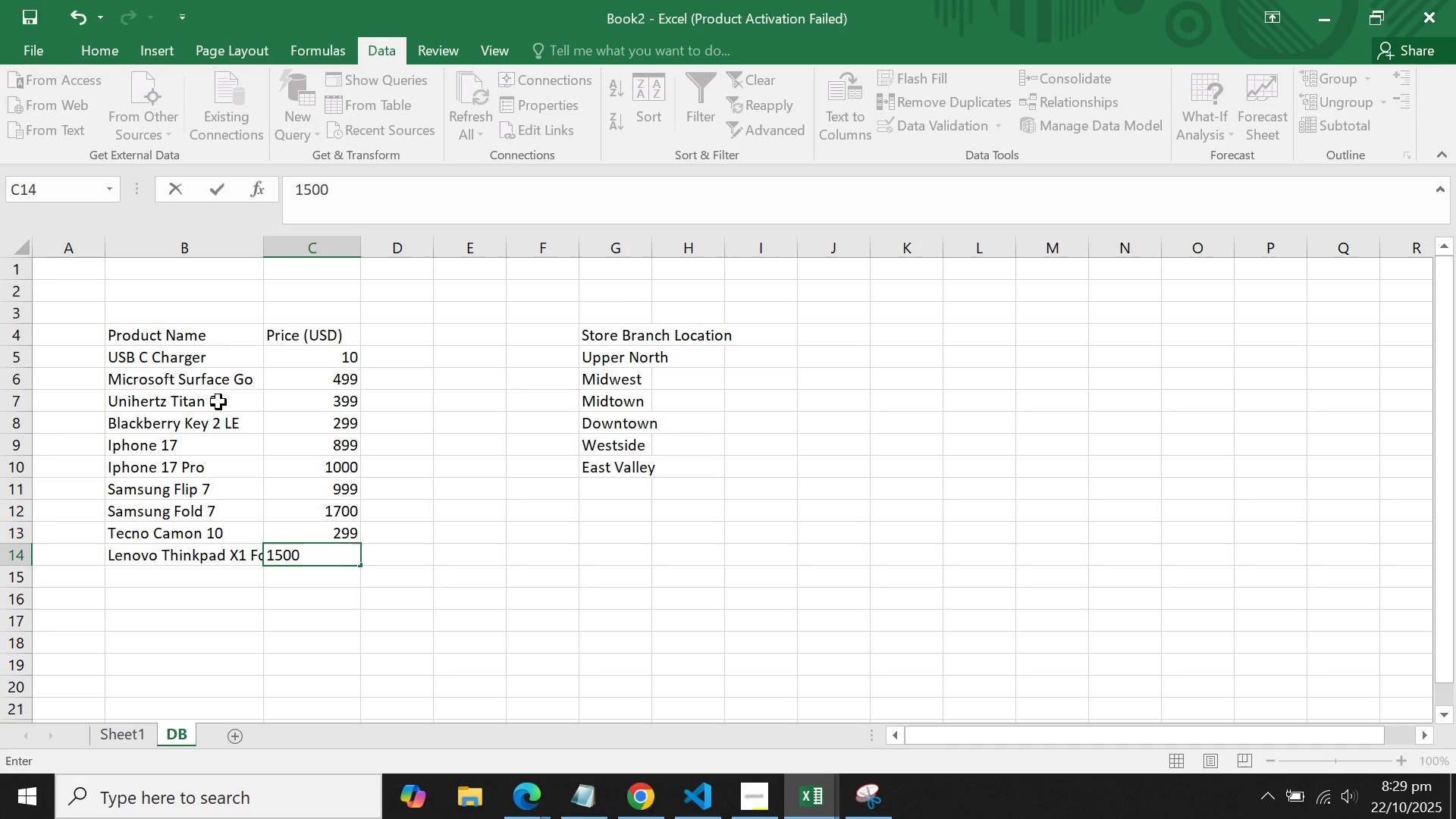 
key(Enter)
 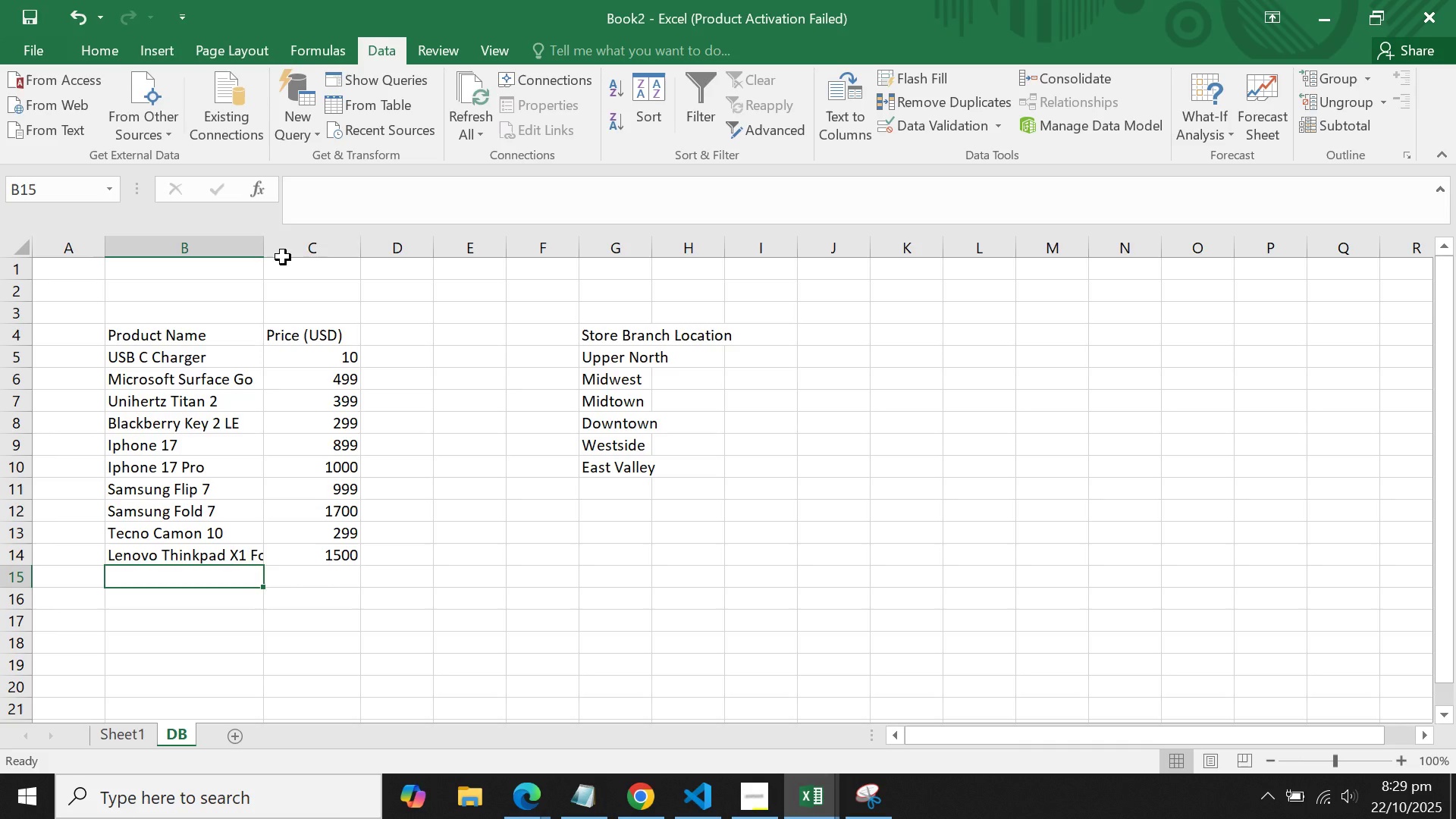 
double_click([262, 250])
 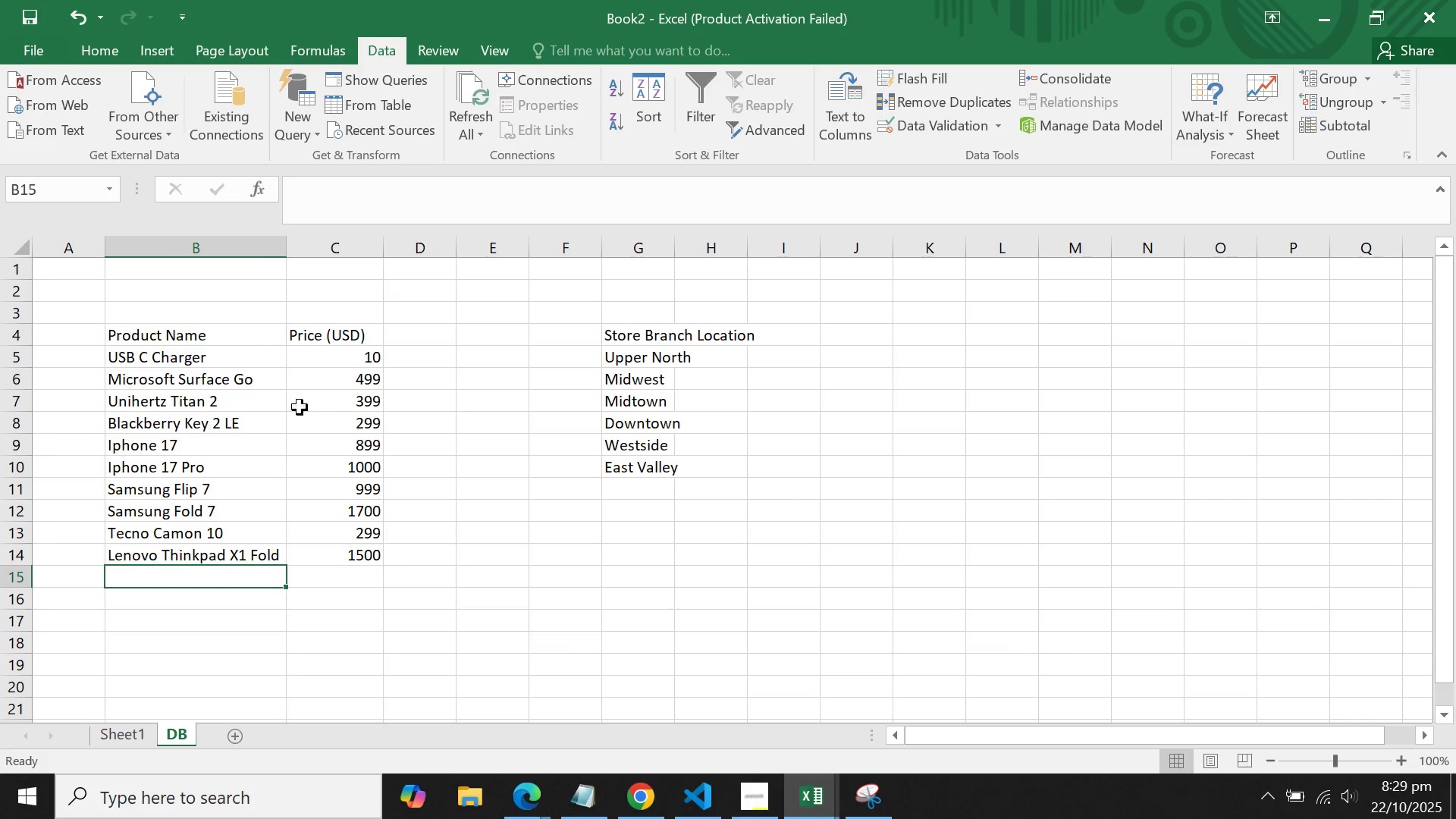 
left_click_drag(start_coordinate=[304, 416], to_coordinate=[313, 418])
 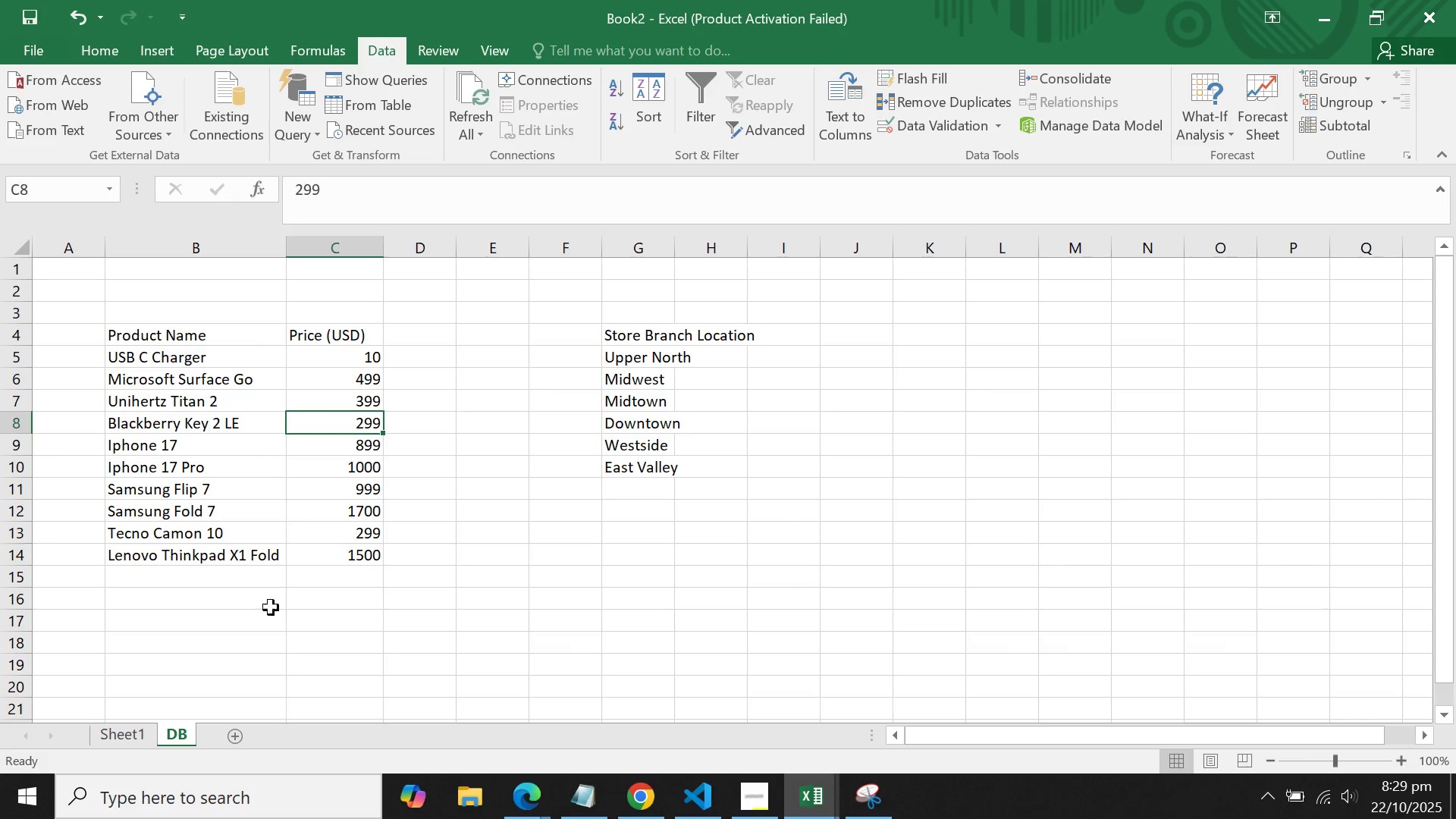 
left_click_drag(start_coordinate=[269, 637], to_coordinate=[277, 639])
 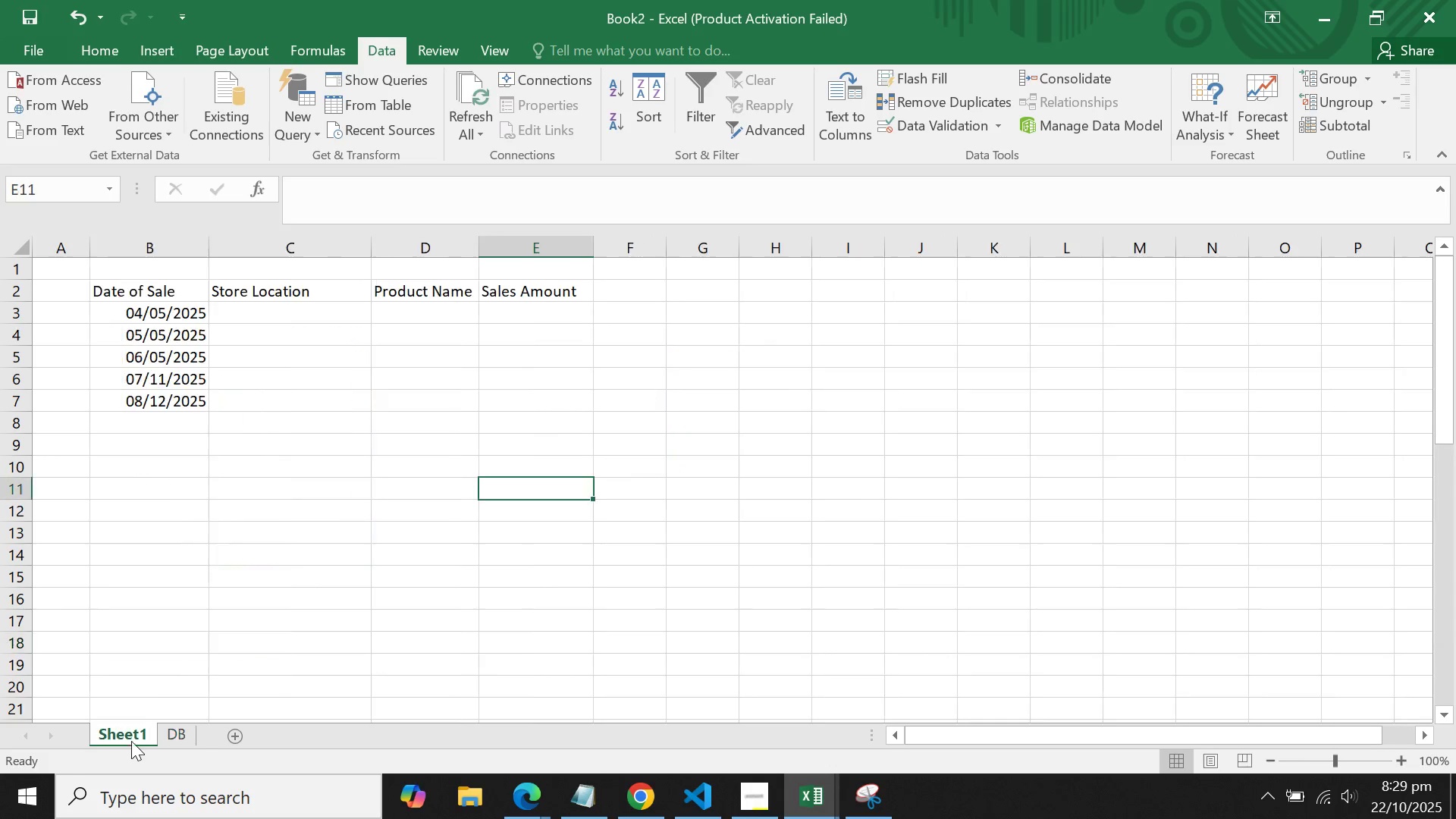 
double_click([293, 467])
 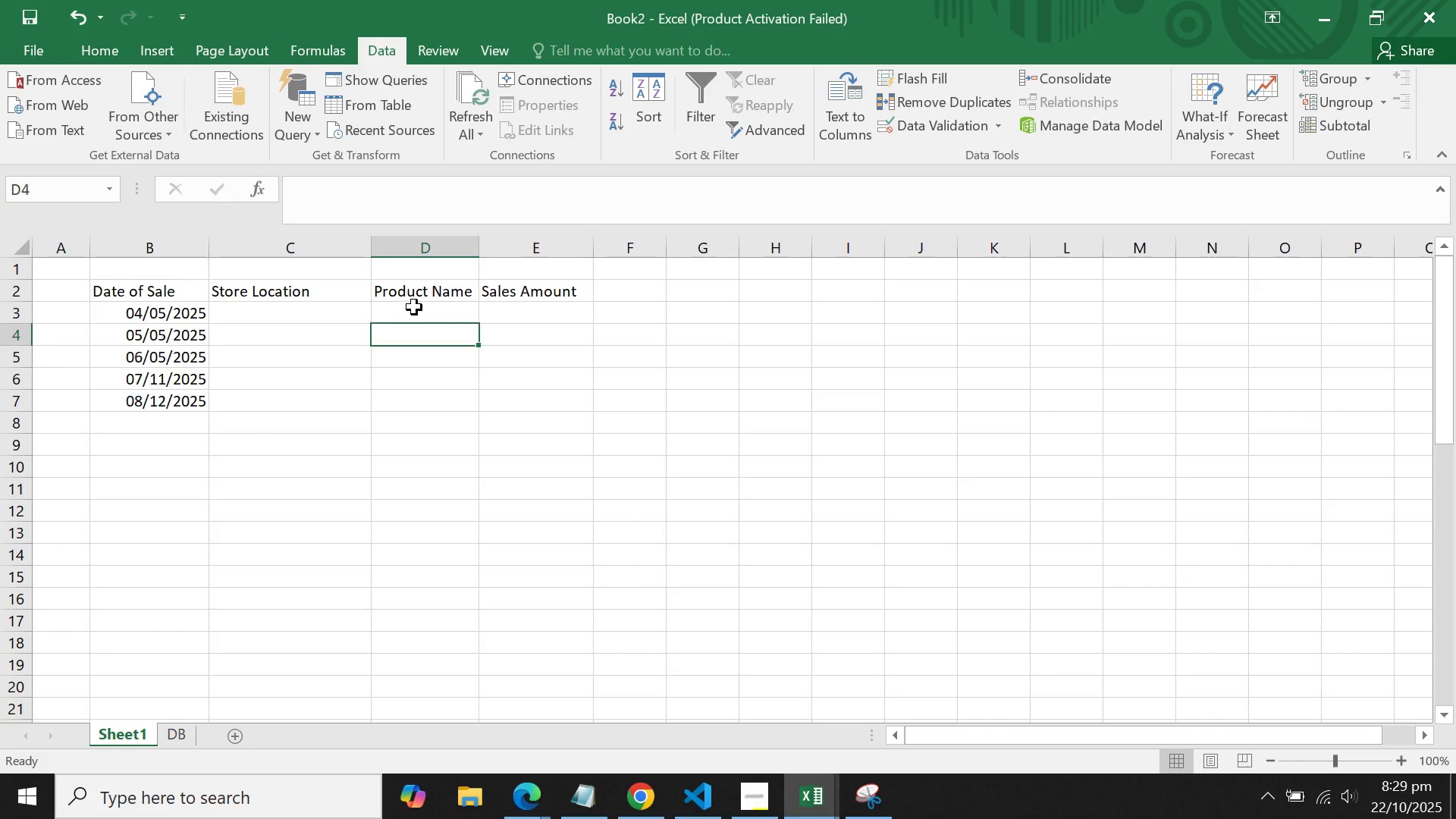 
double_click([414, 307])
 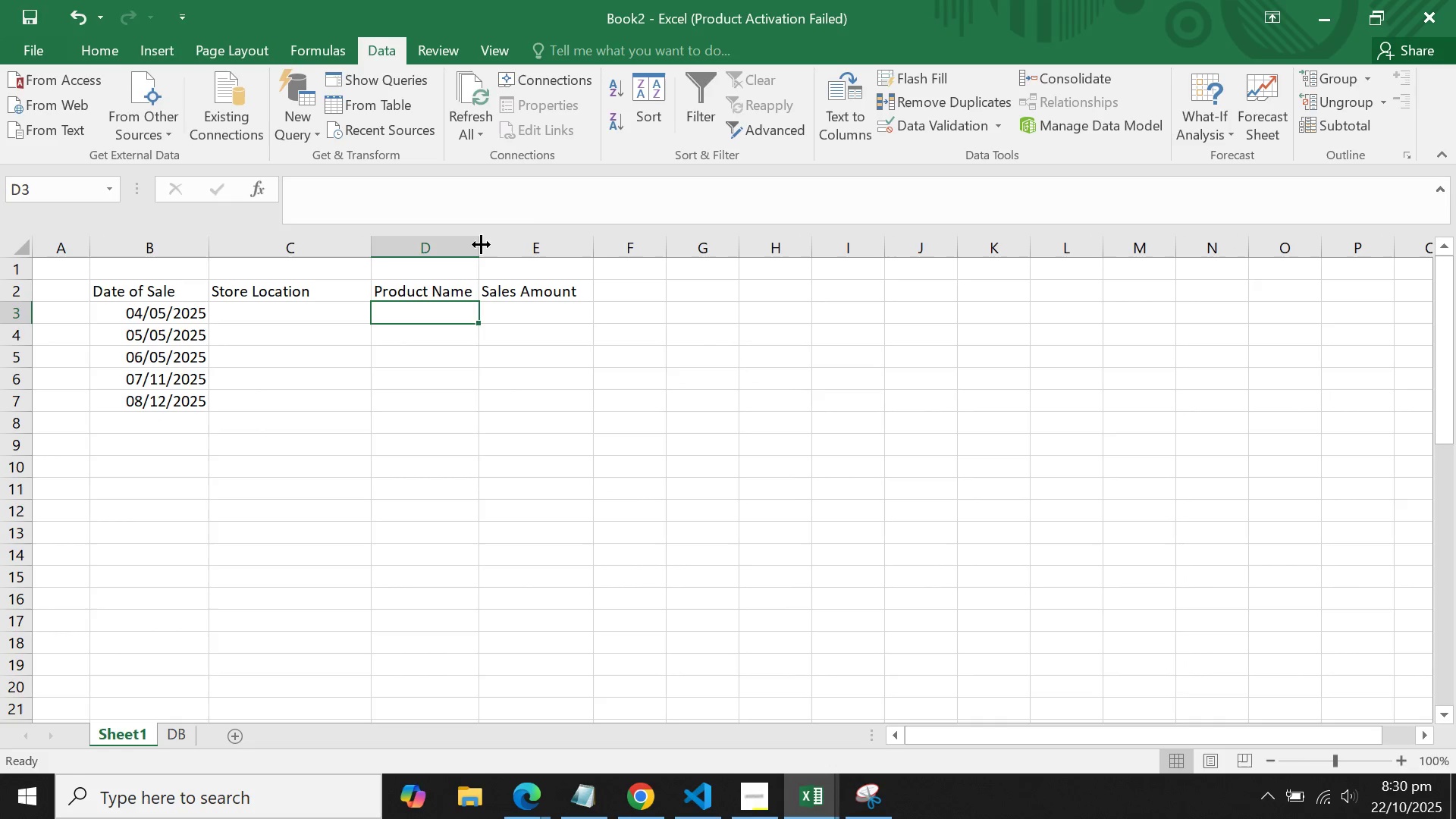 
left_click_drag(start_coordinate=[487, 244], to_coordinate=[570, 243])
 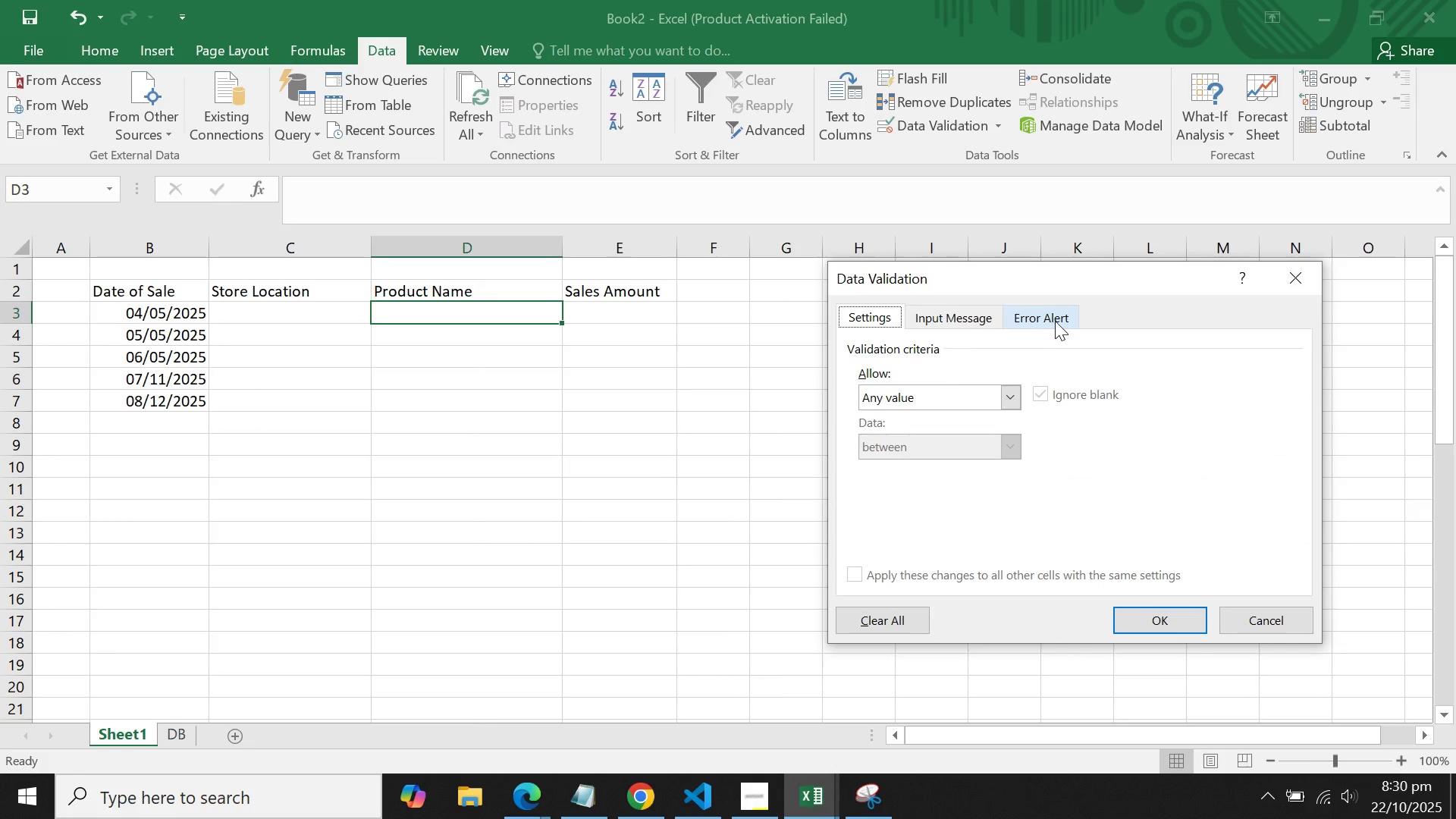 
double_click([916, 304])
 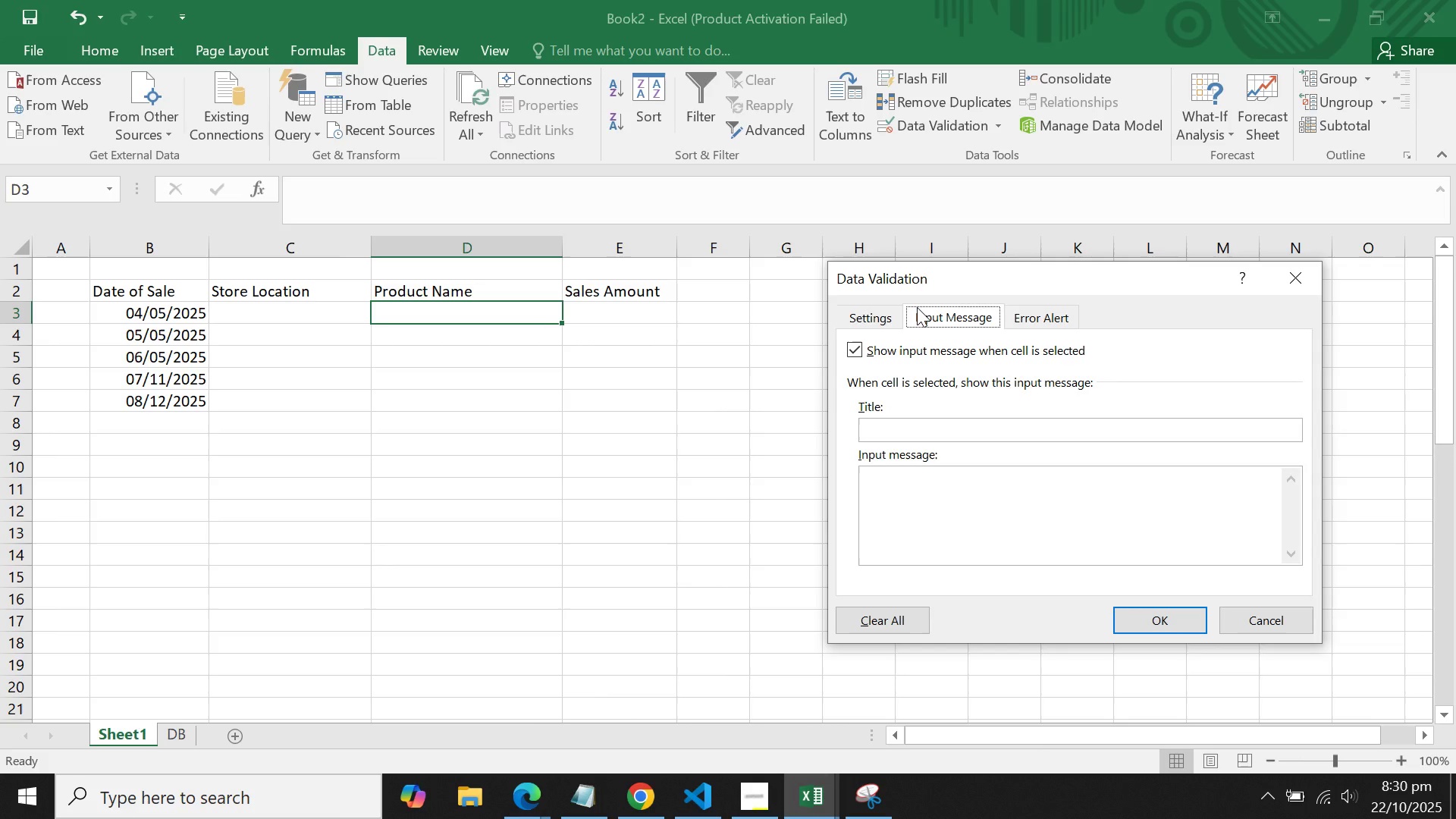 
left_click([917, 307])
 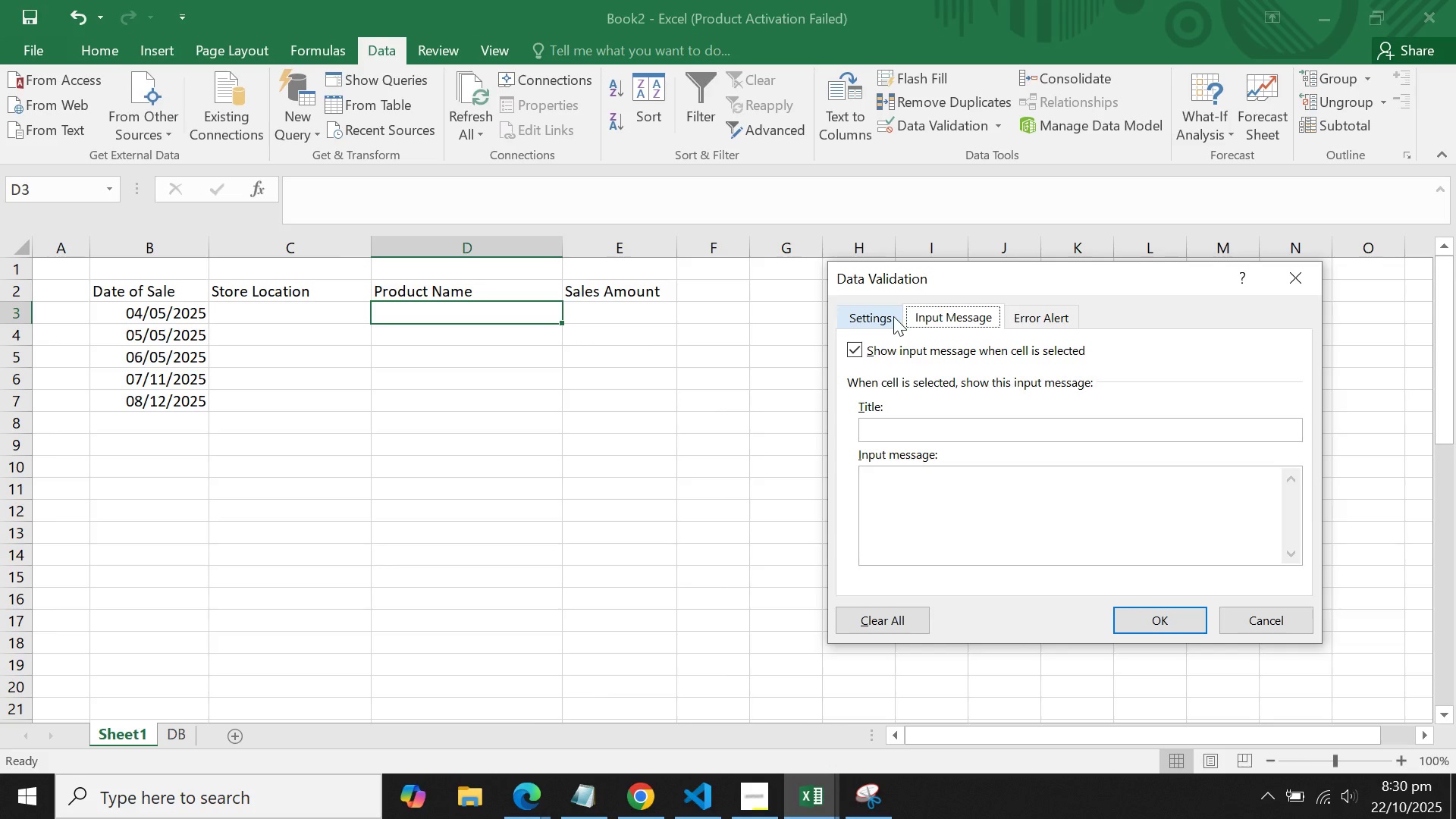 
left_click([893, 316])
 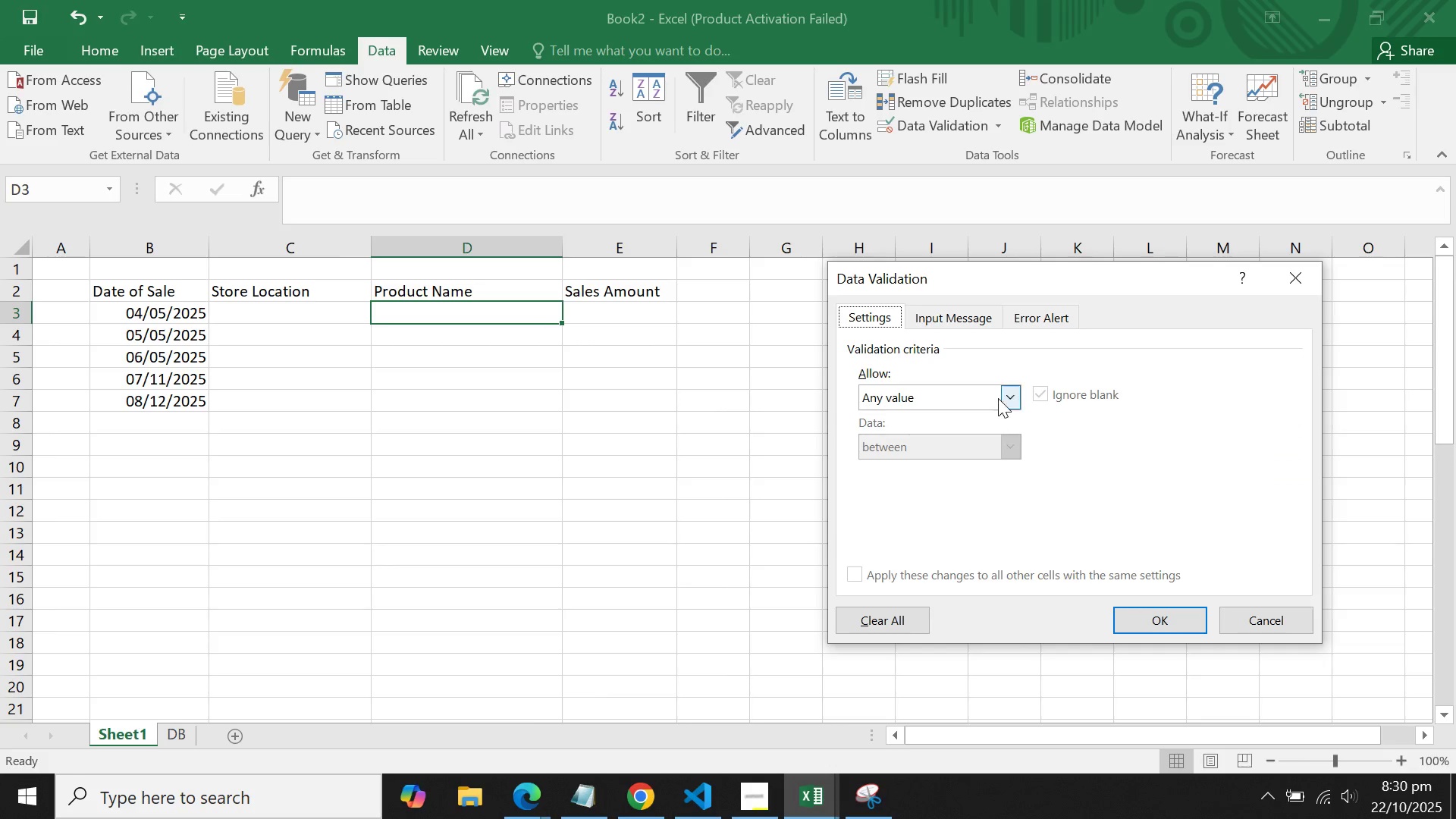 
left_click([993, 391])
 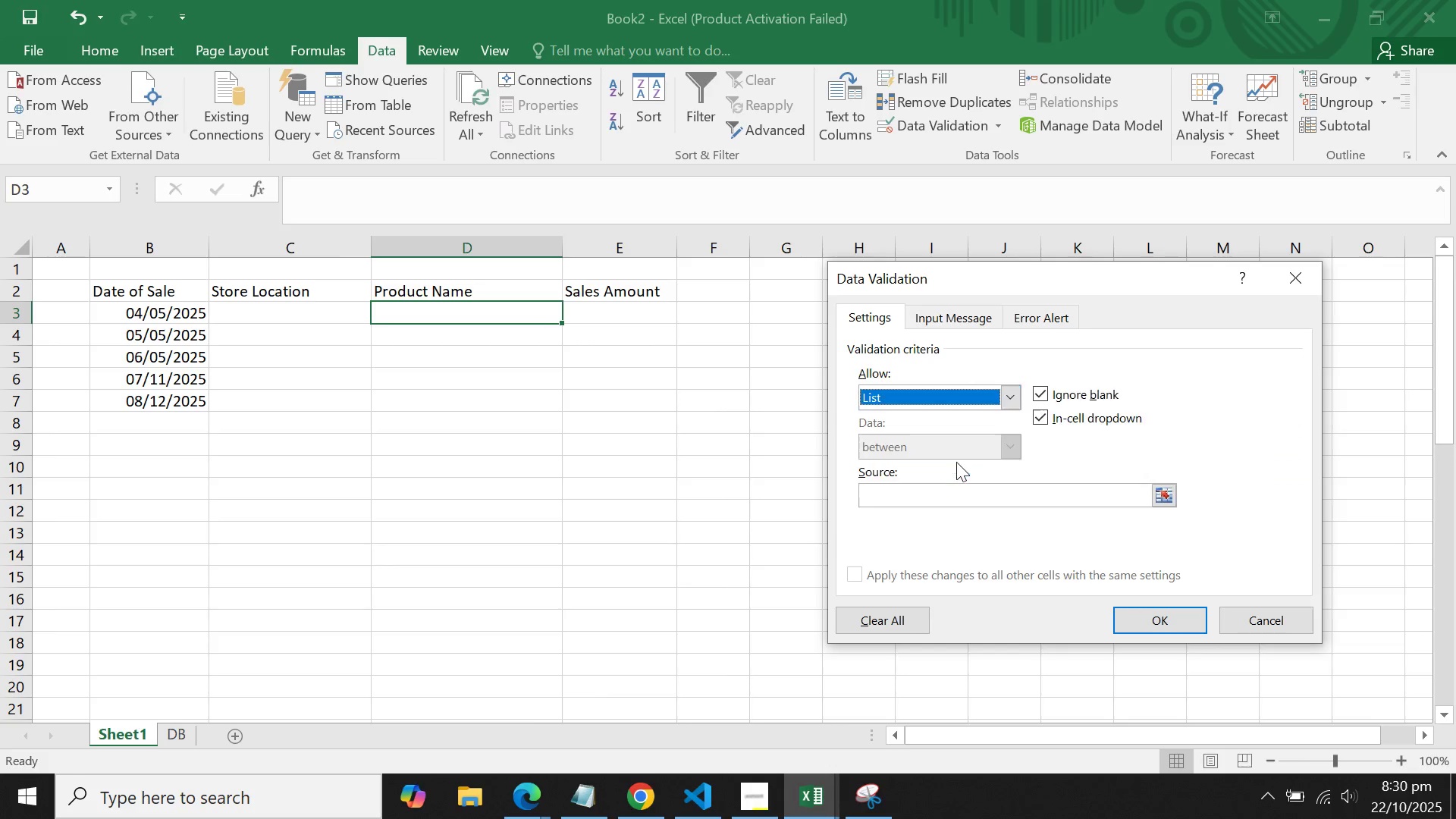 
left_click([956, 462])
 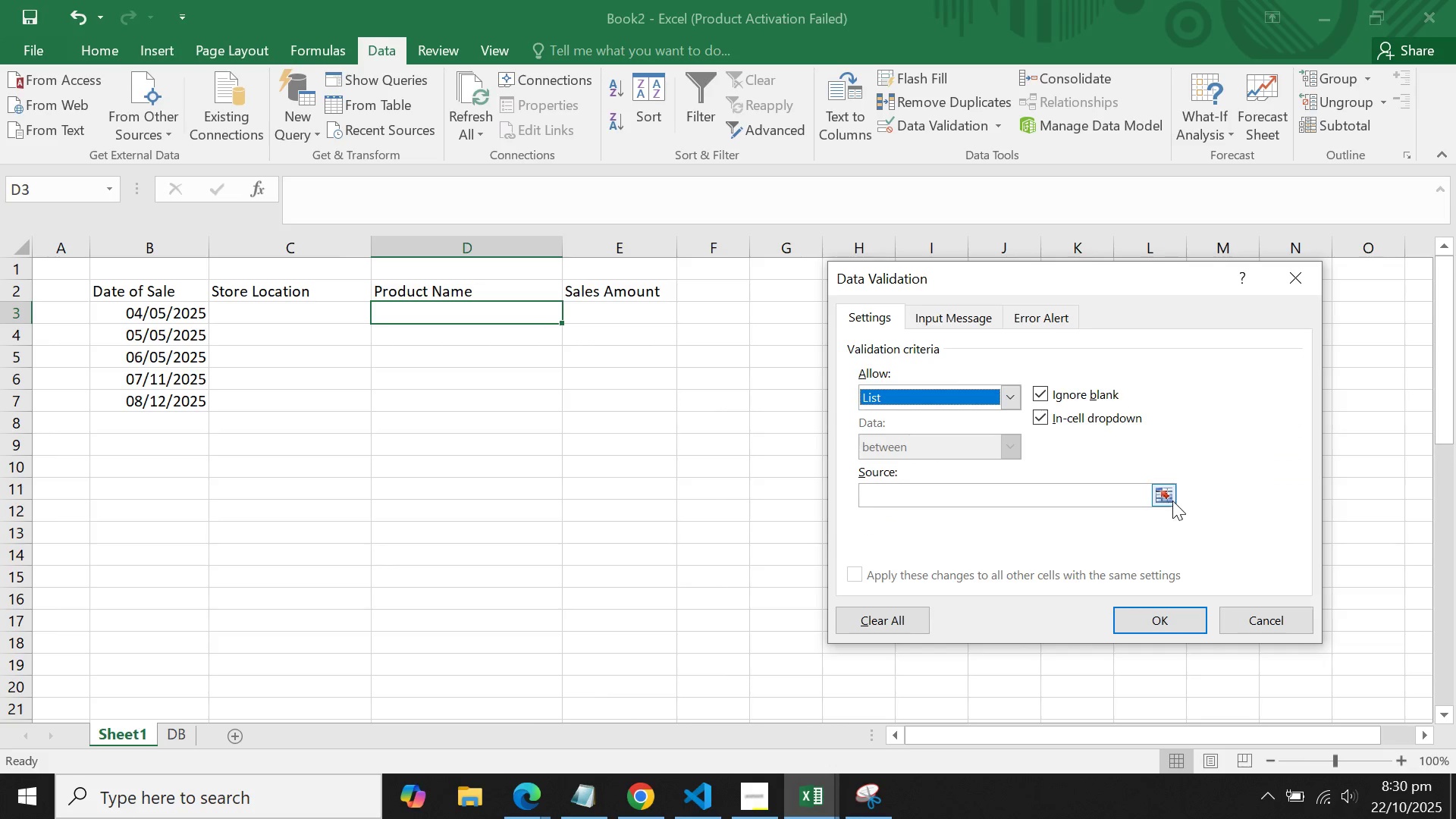 
left_click([1166, 498])
 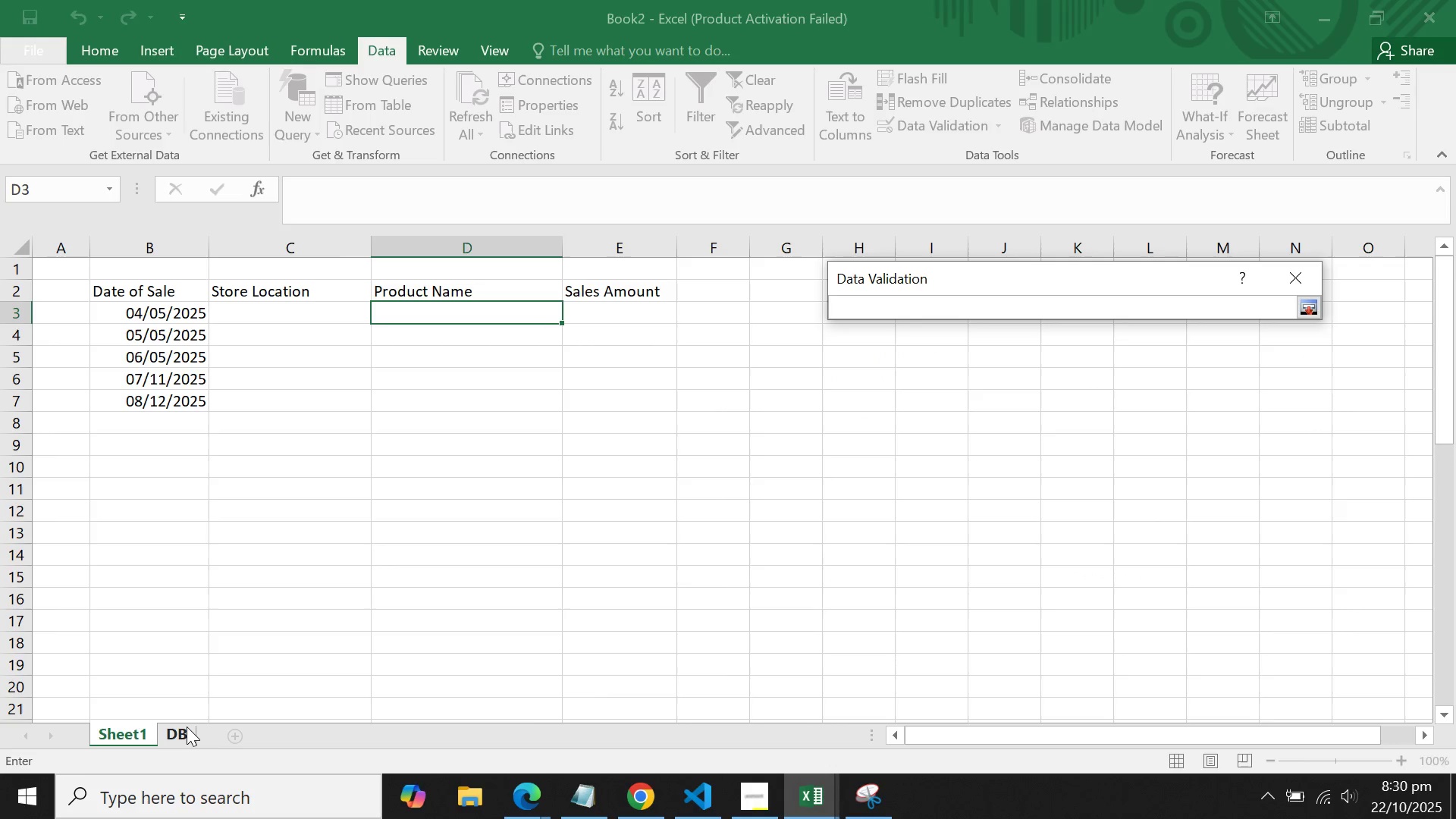 
left_click([187, 726])
 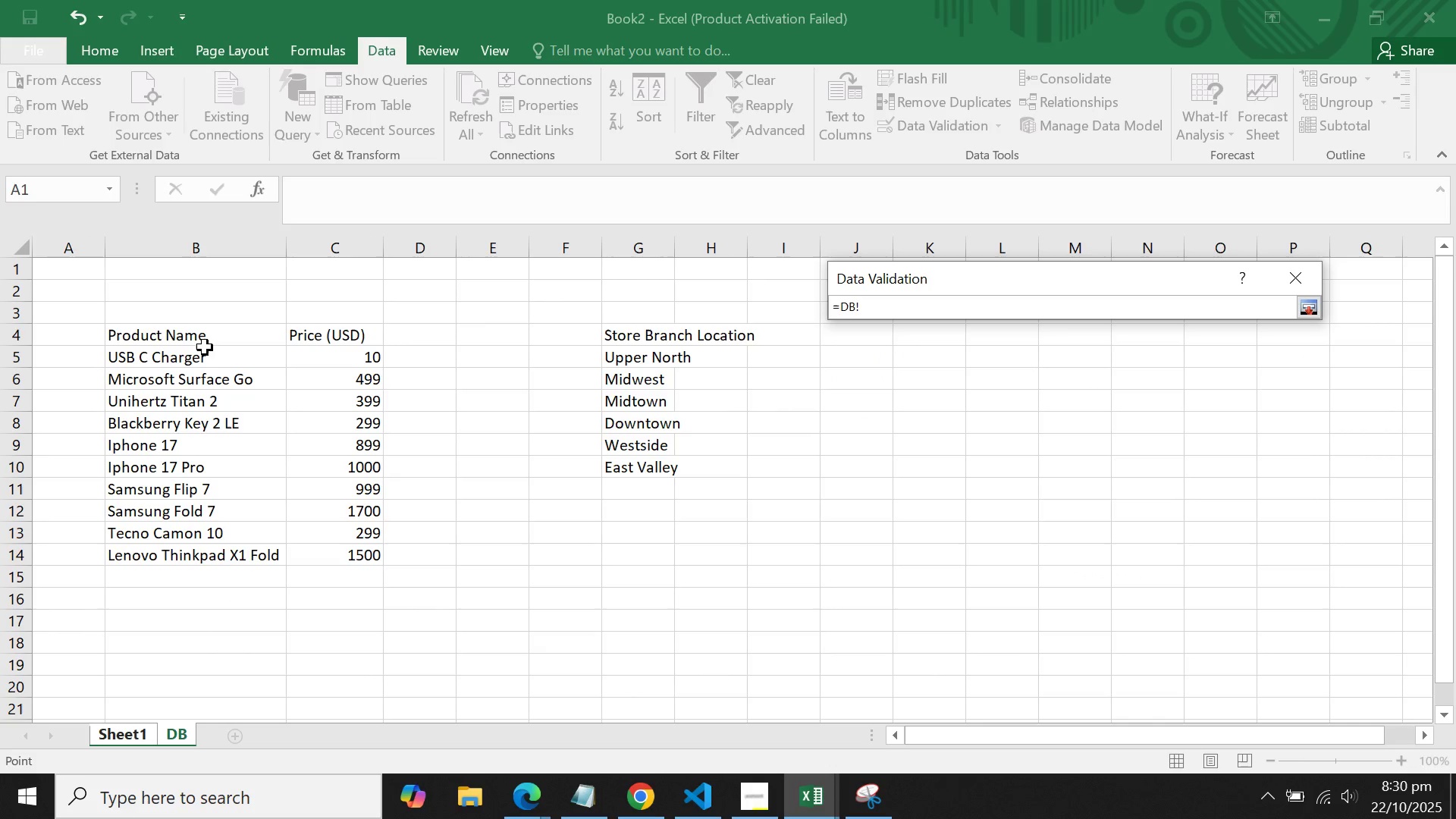 
left_click_drag(start_coordinate=[202, 348], to_coordinate=[194, 709])
 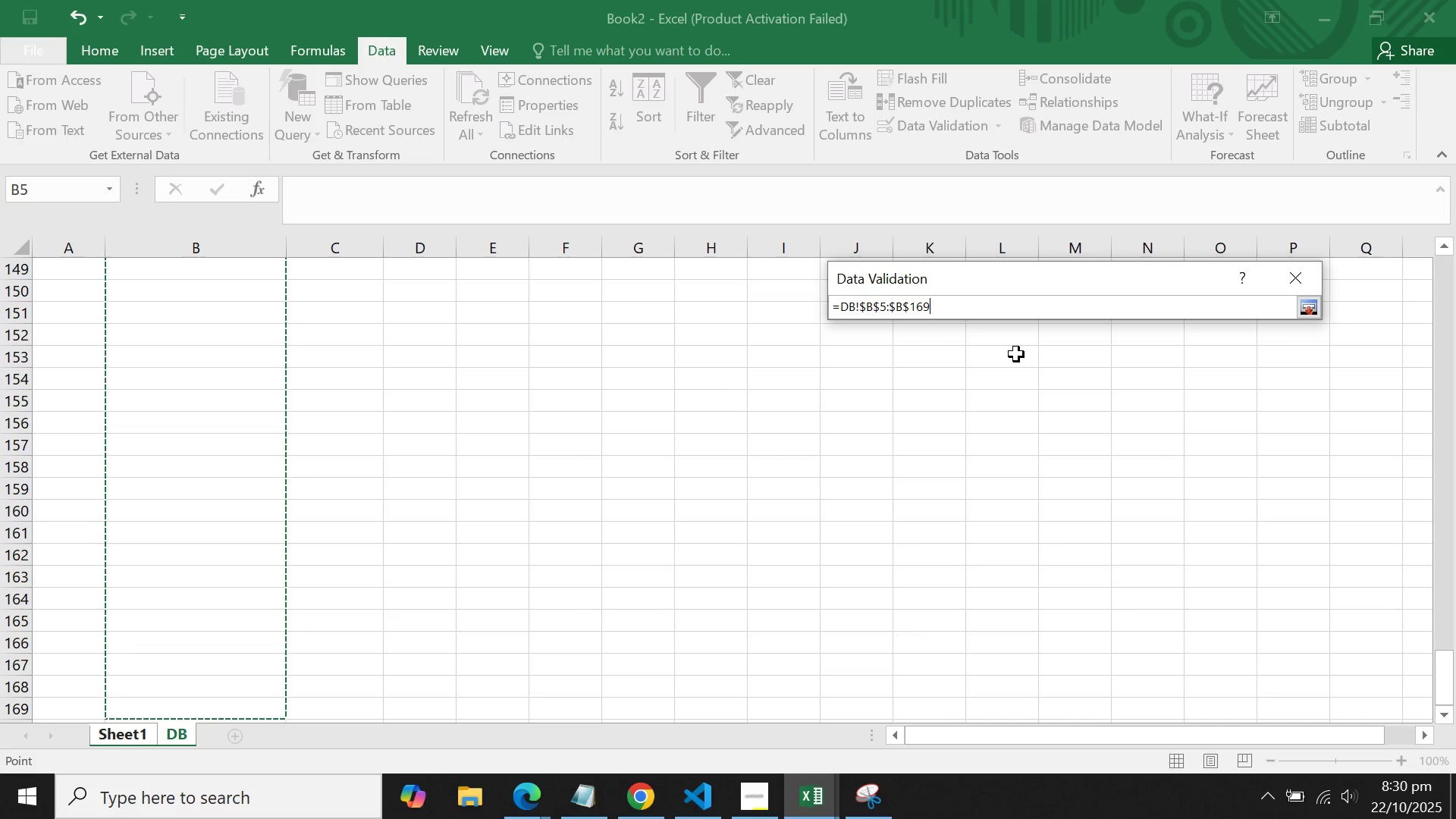 
key(Enter)
 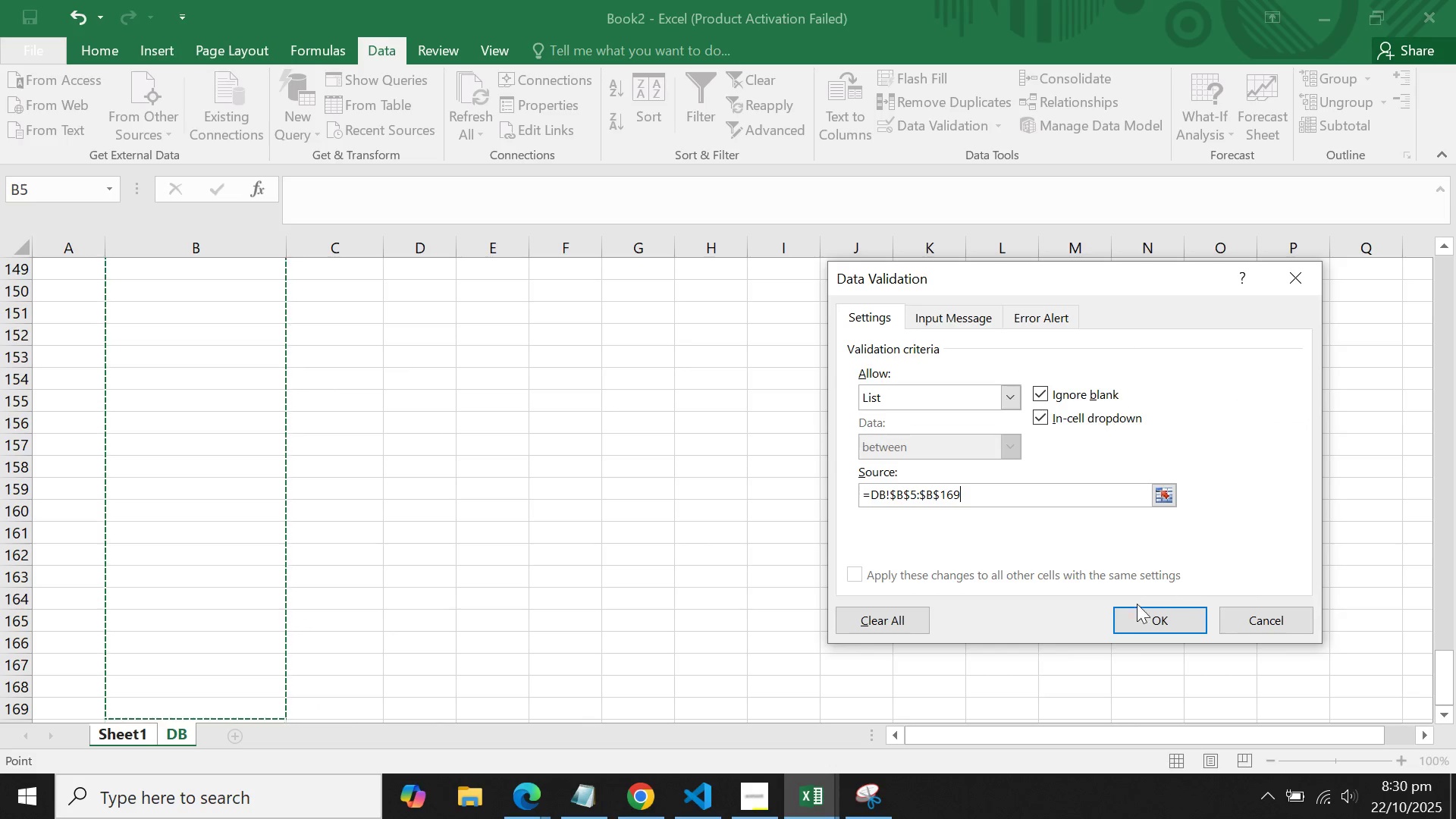 
left_click([1130, 609])
 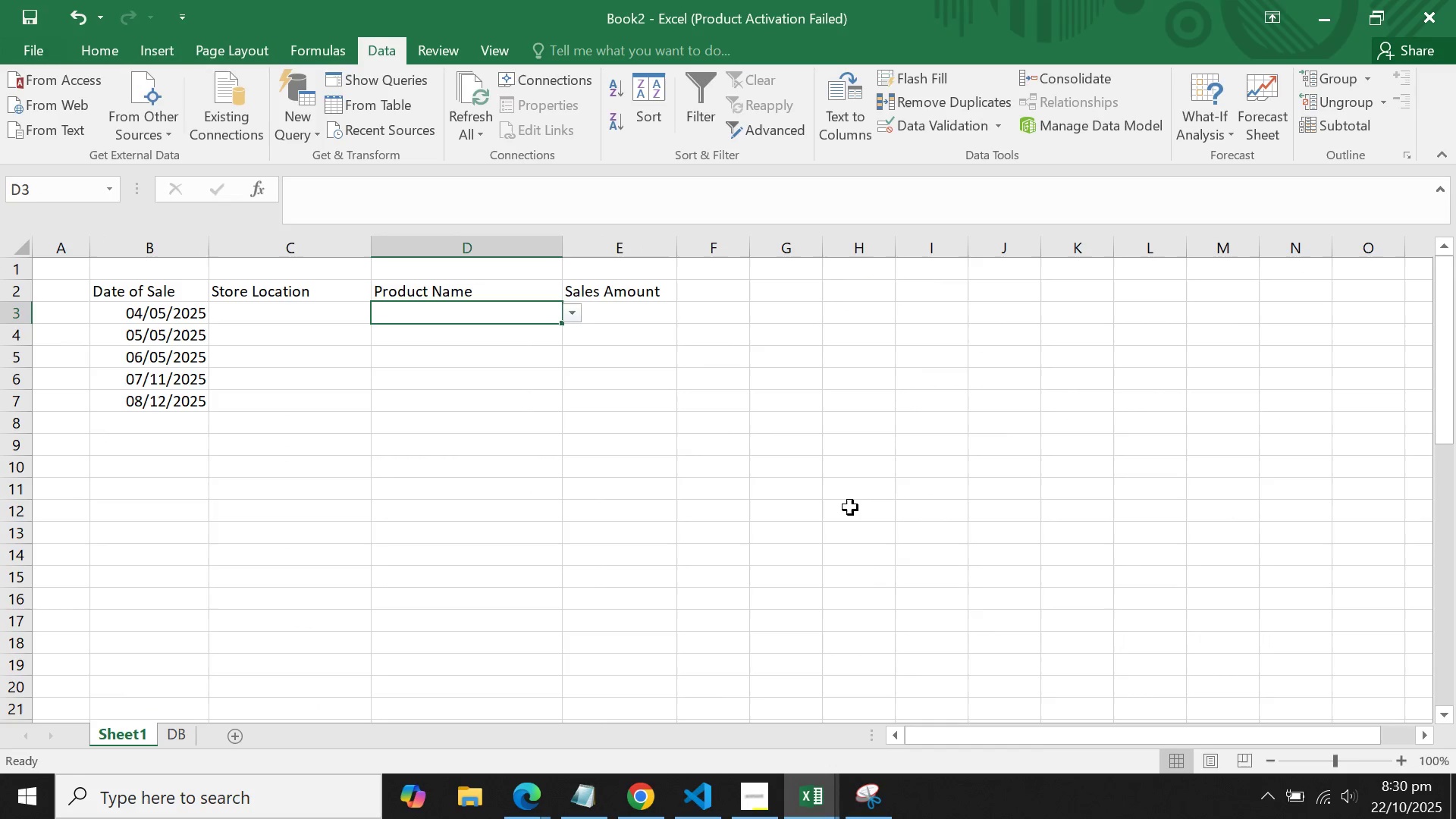 
left_click([850, 507])
 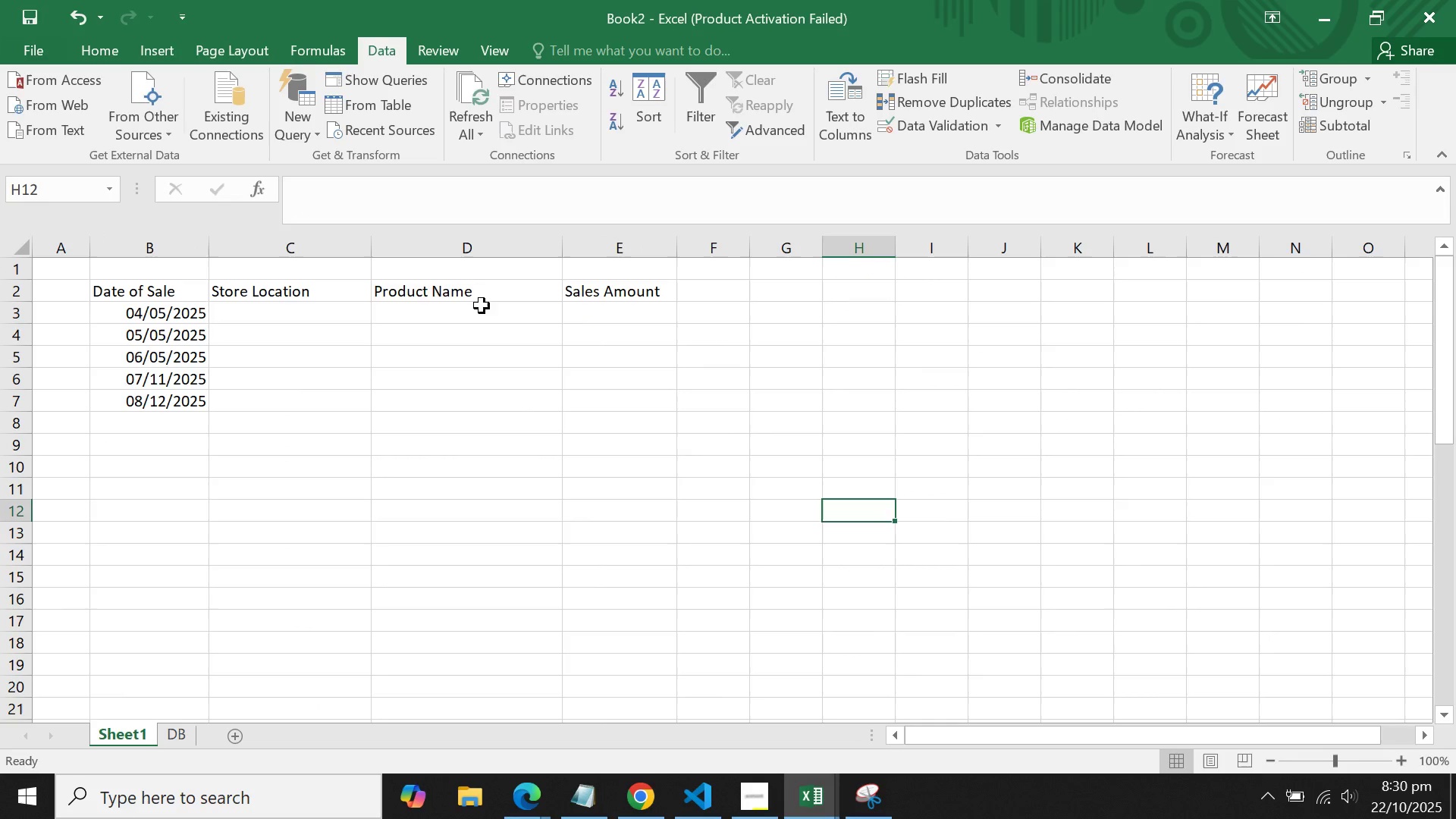 
left_click([482, 306])
 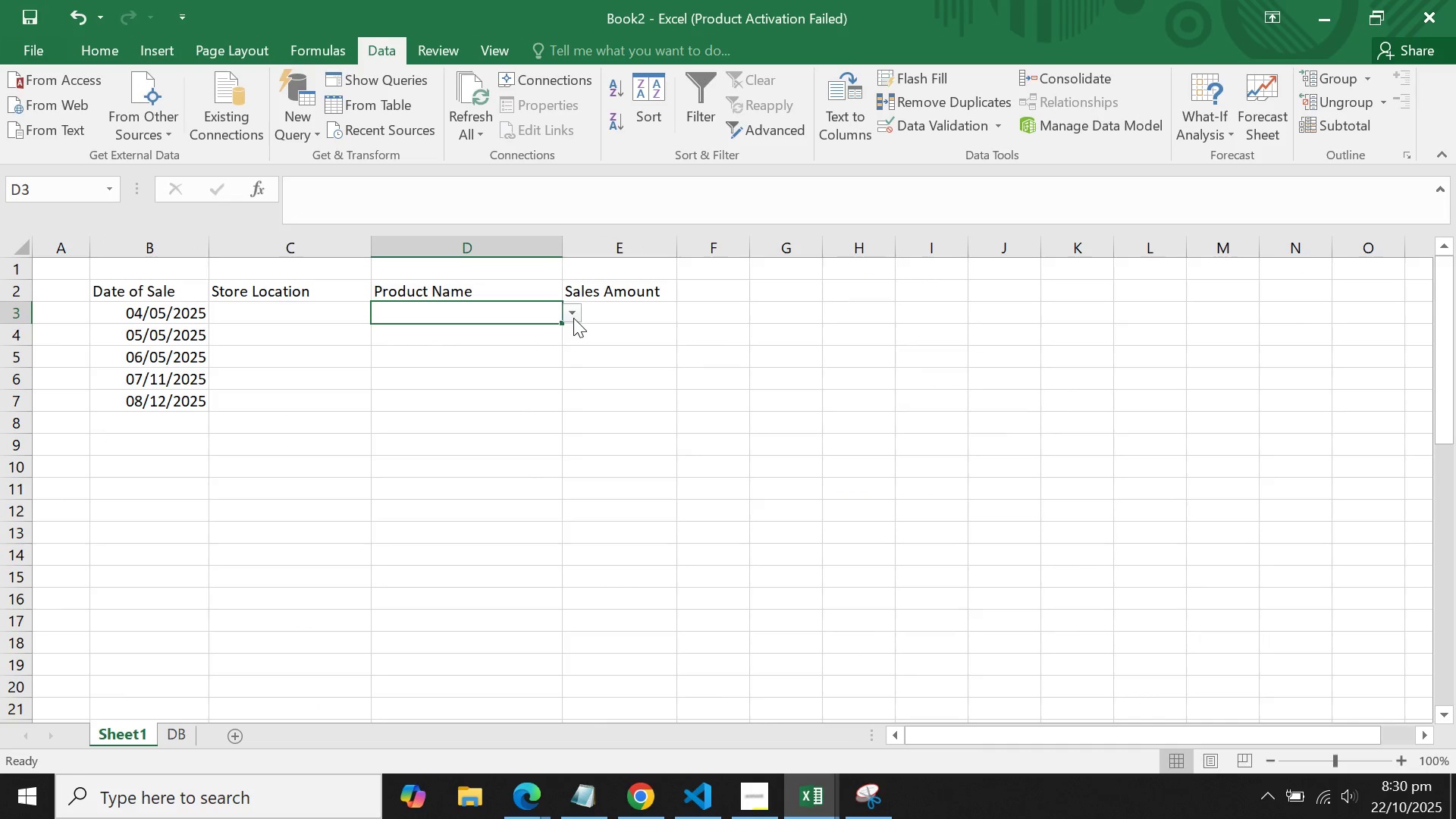 
left_click([573, 318])
 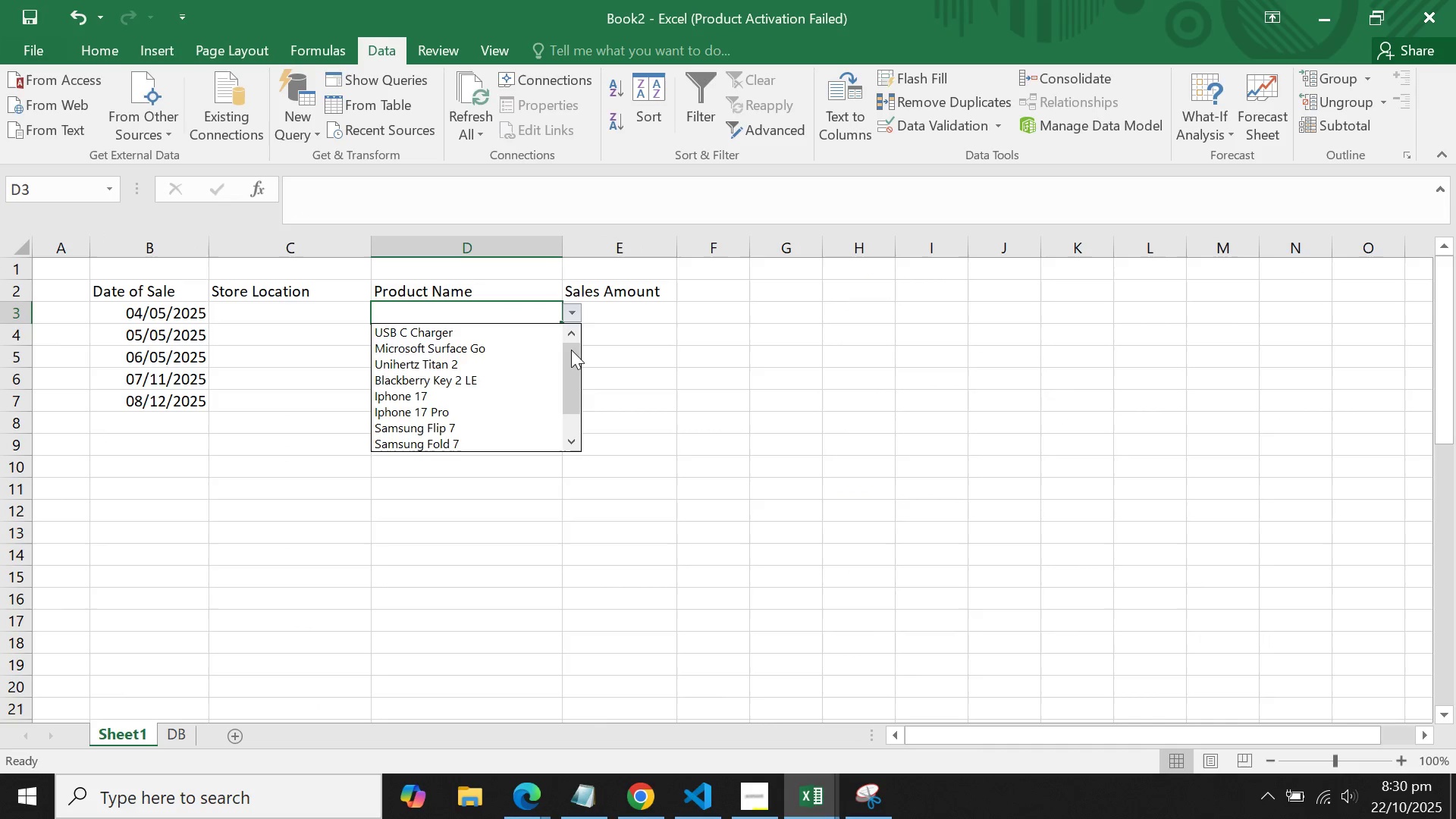 
left_click_drag(start_coordinate=[571, 351], to_coordinate=[574, 338])
 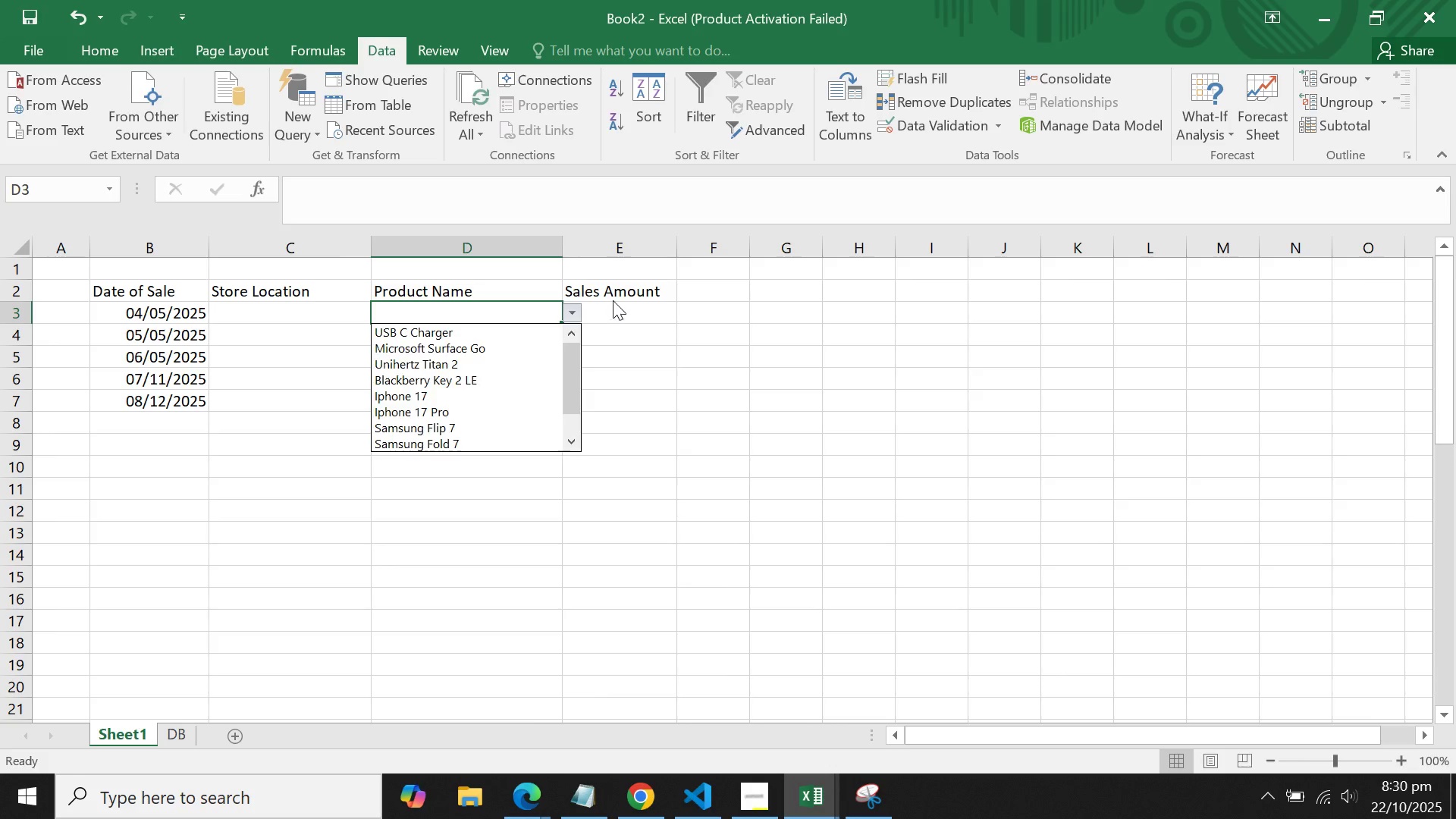 
left_click([613, 300])
 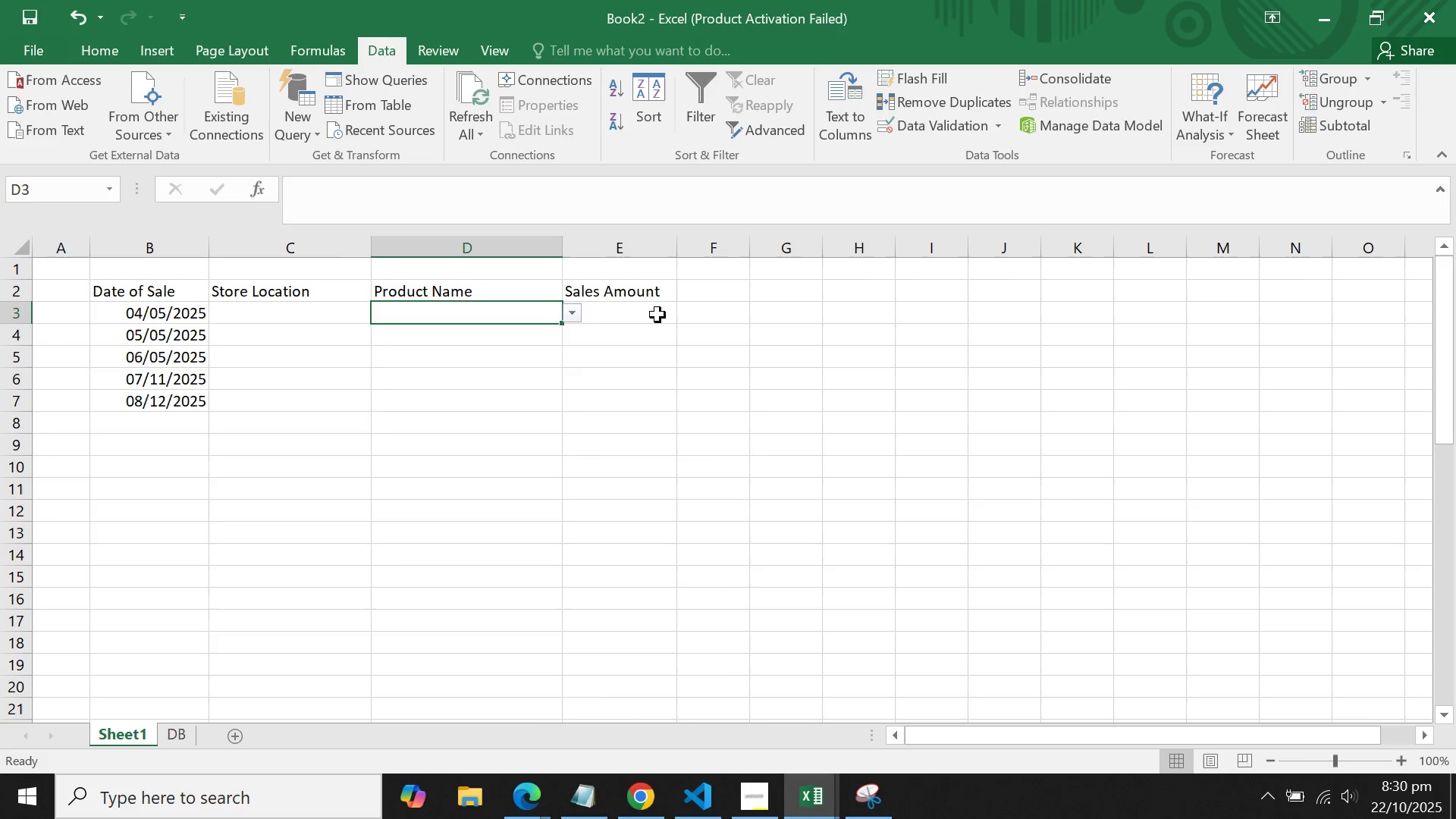 
left_click([657, 307])
 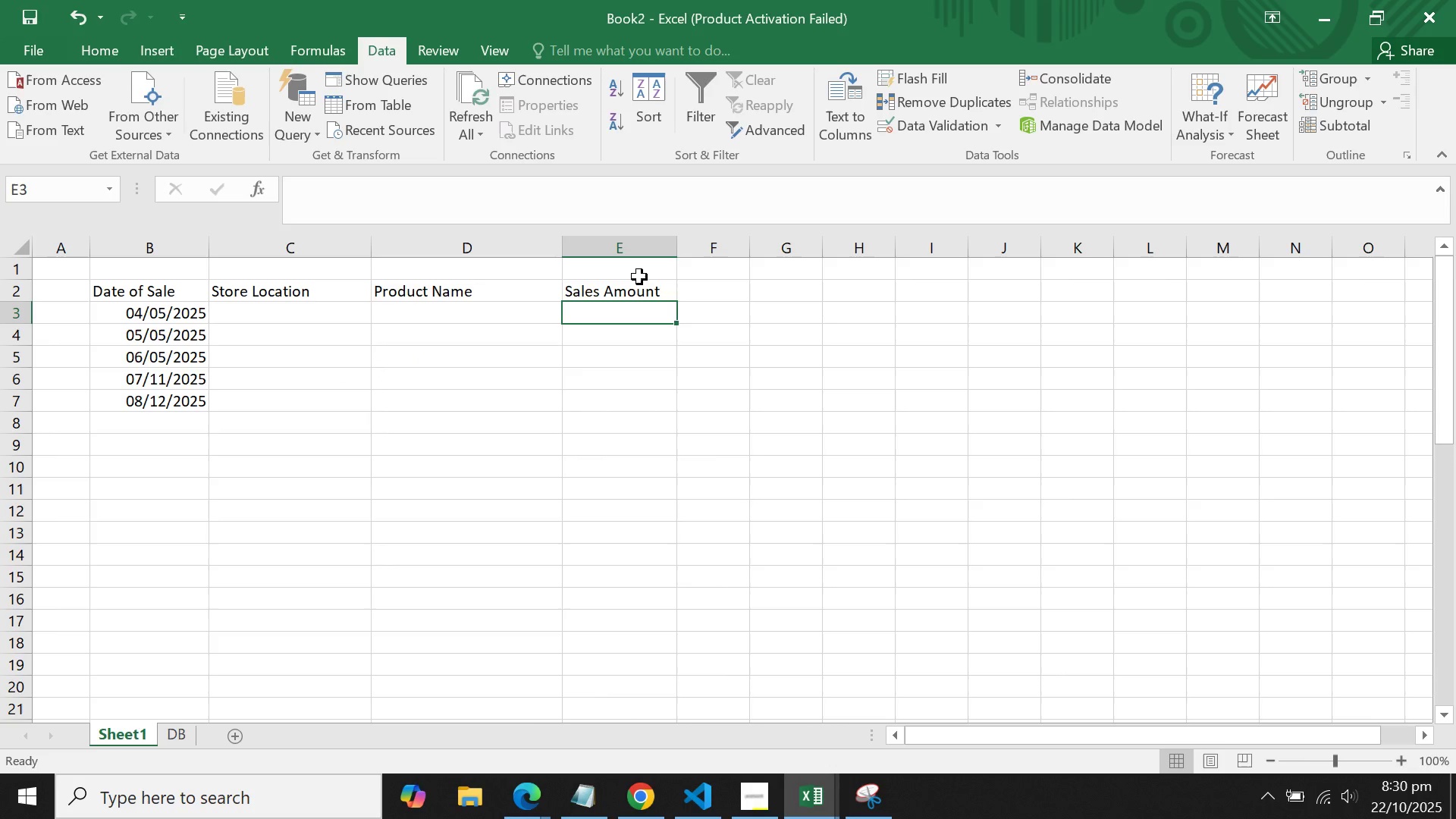 
type(=vlookup()
 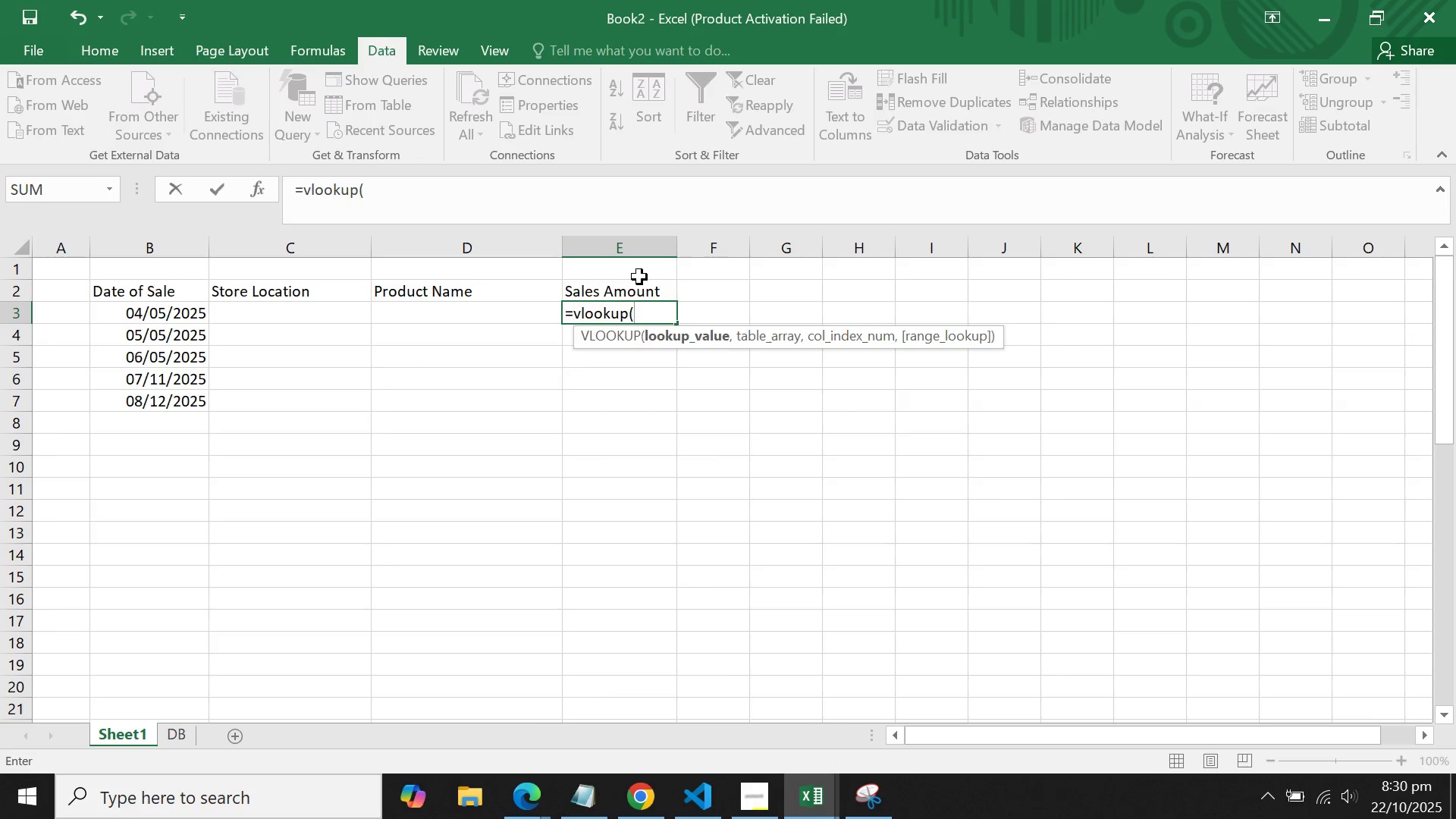 
left_click([403, 309])
 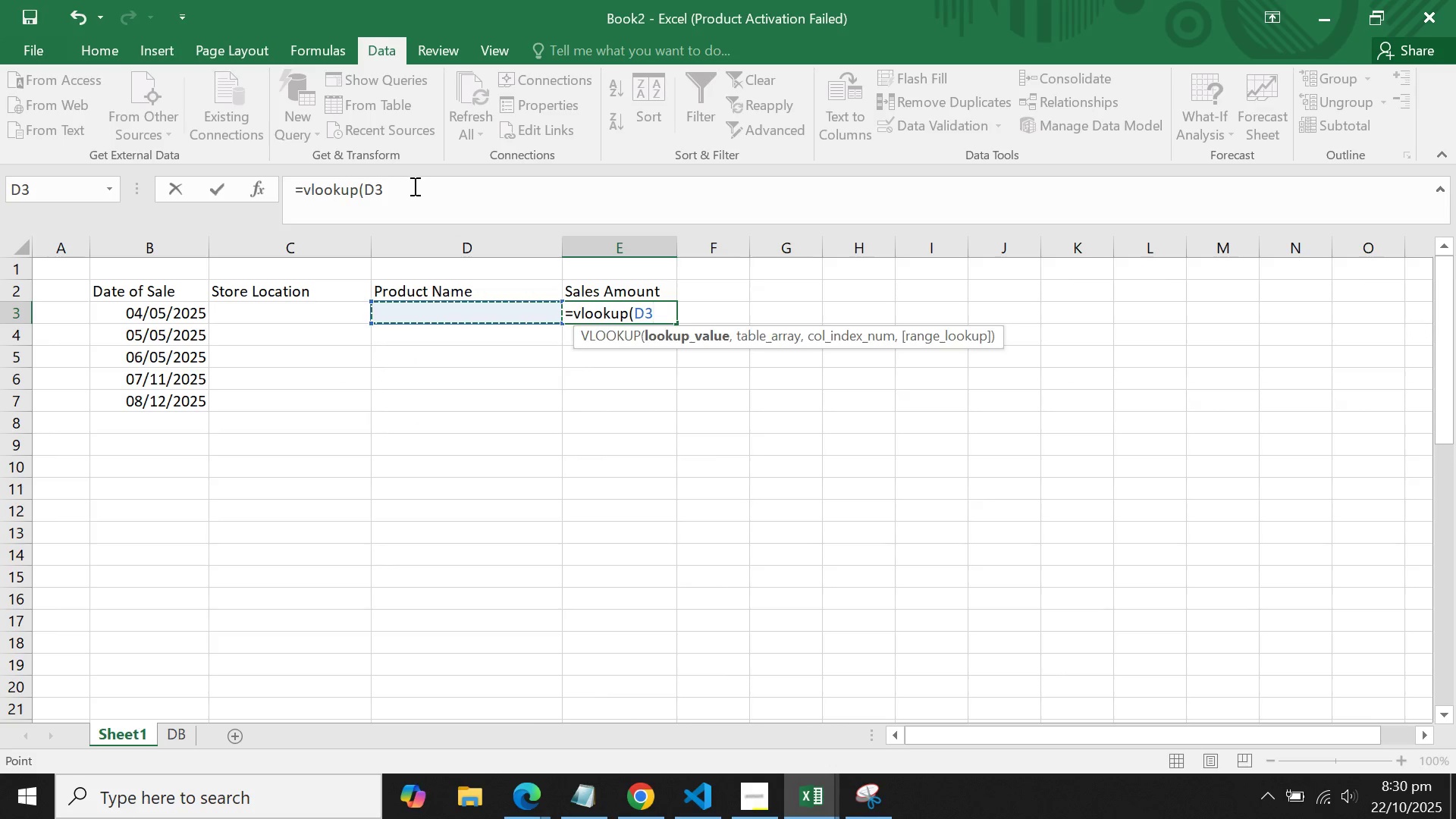 
left_click([415, 185])
 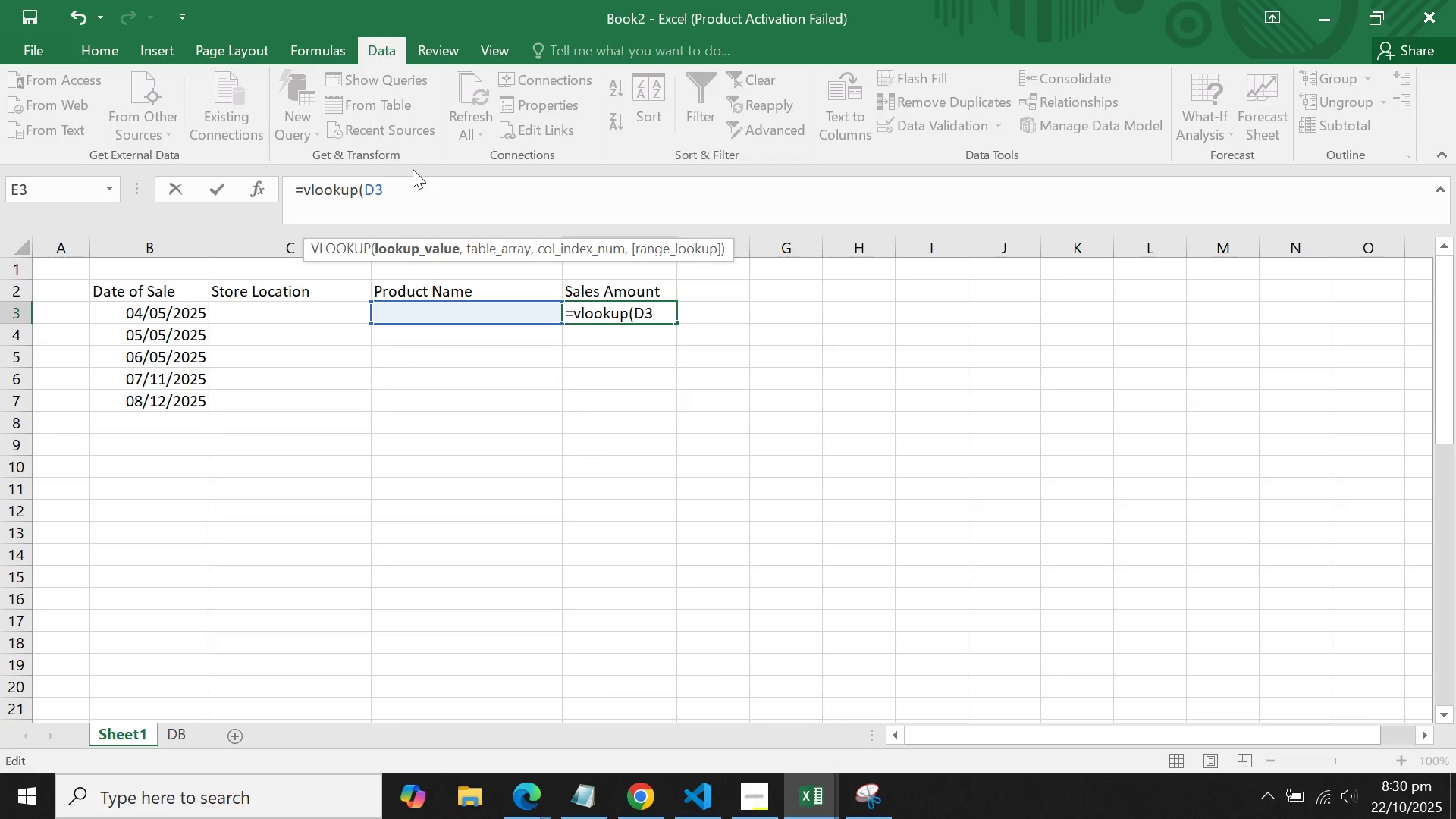 
key(Comma)
 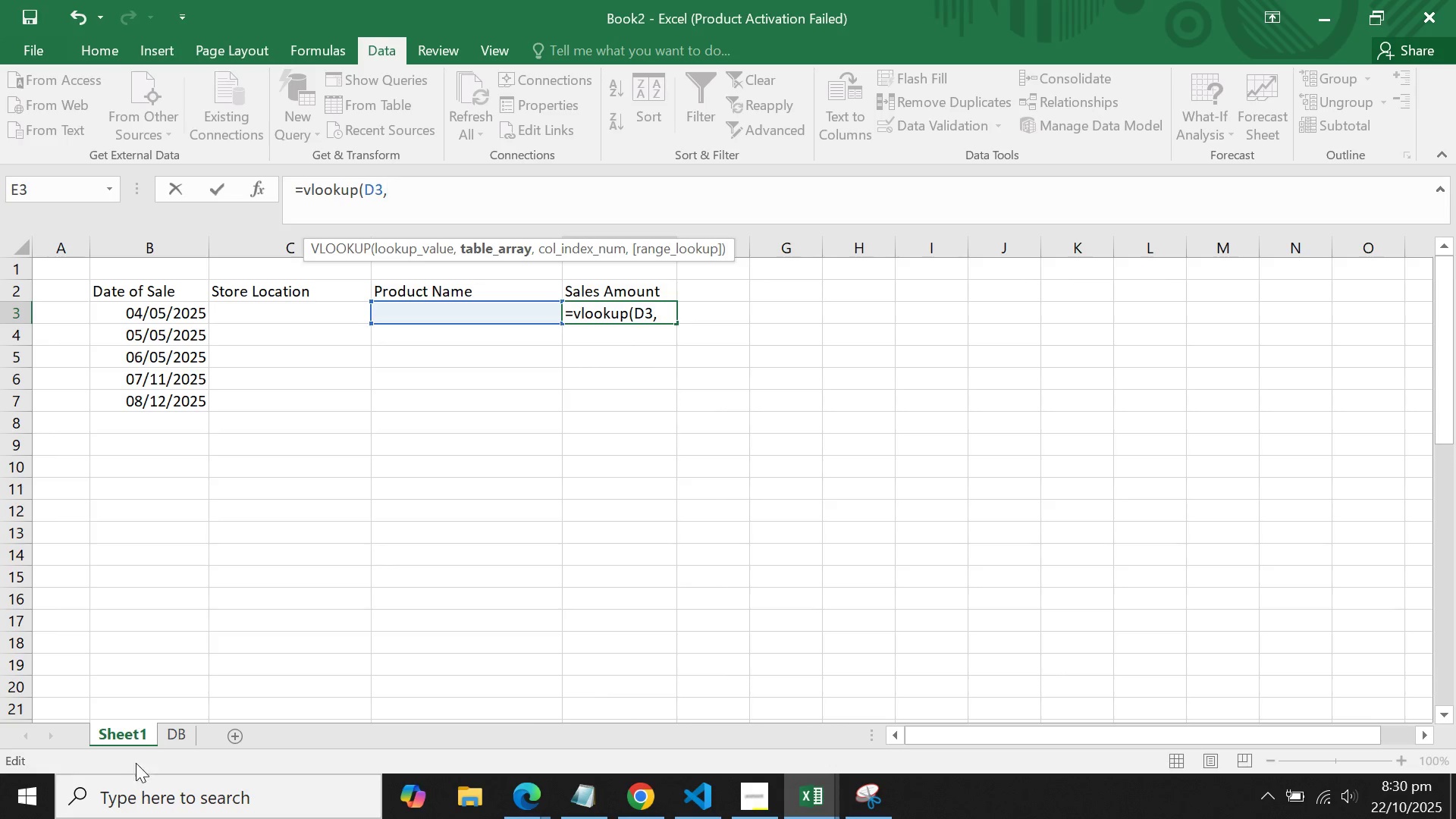 
left_click([172, 725])
 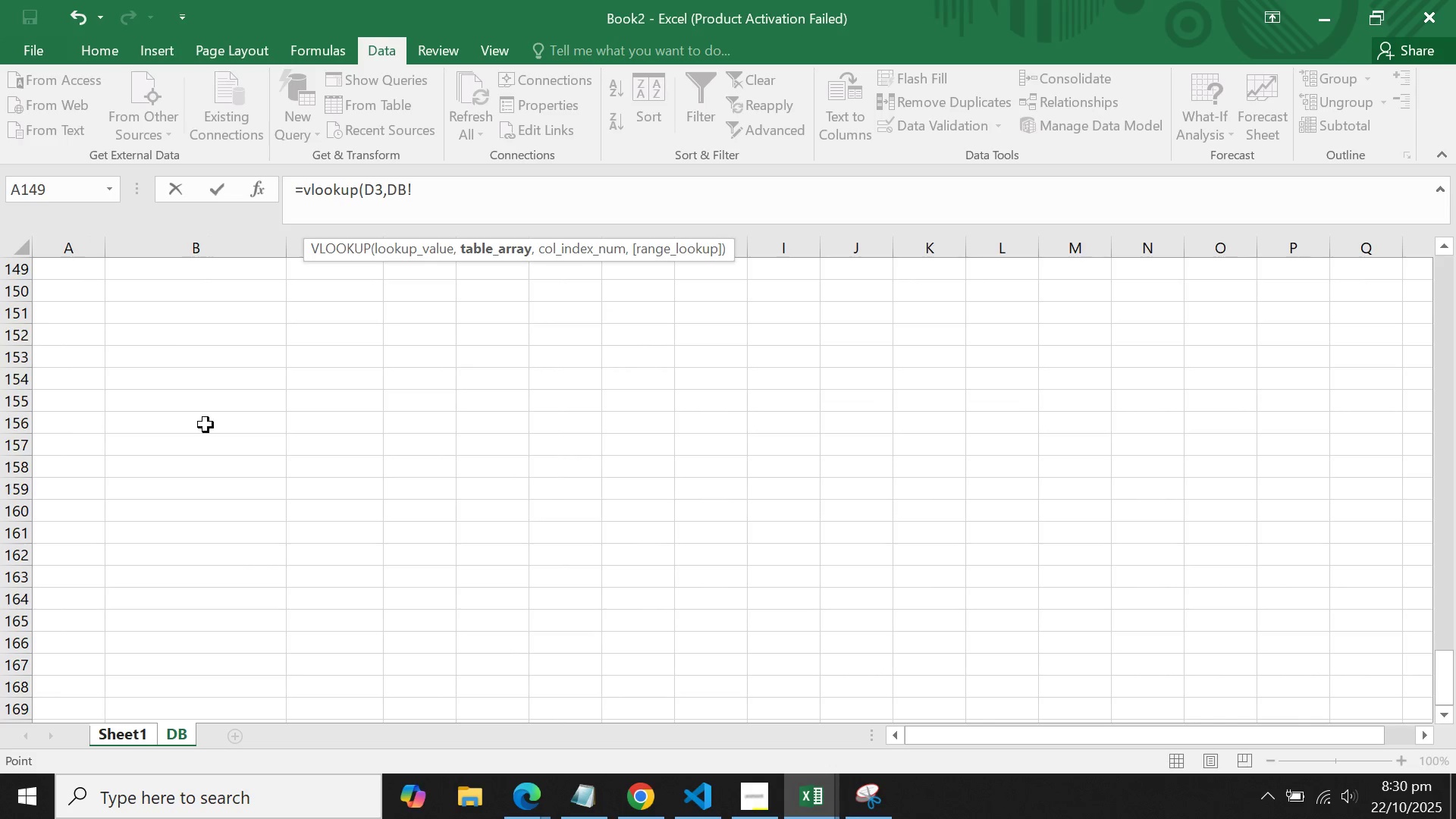 
scroll: coordinate [268, 497], scroll_direction: up, amount: 6.0
 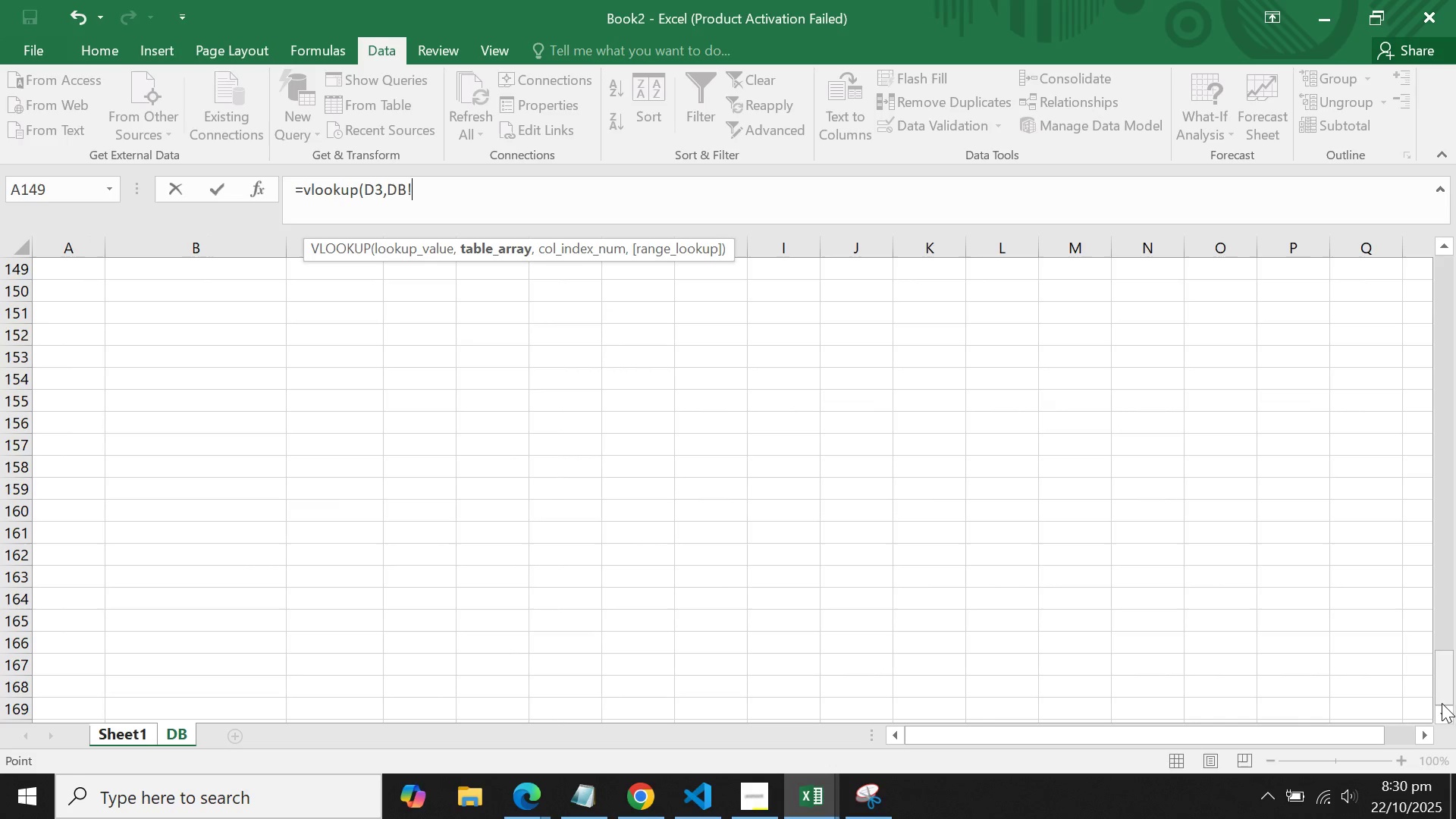 
left_click_drag(start_coordinate=[1442, 678], to_coordinate=[1151, 111])
 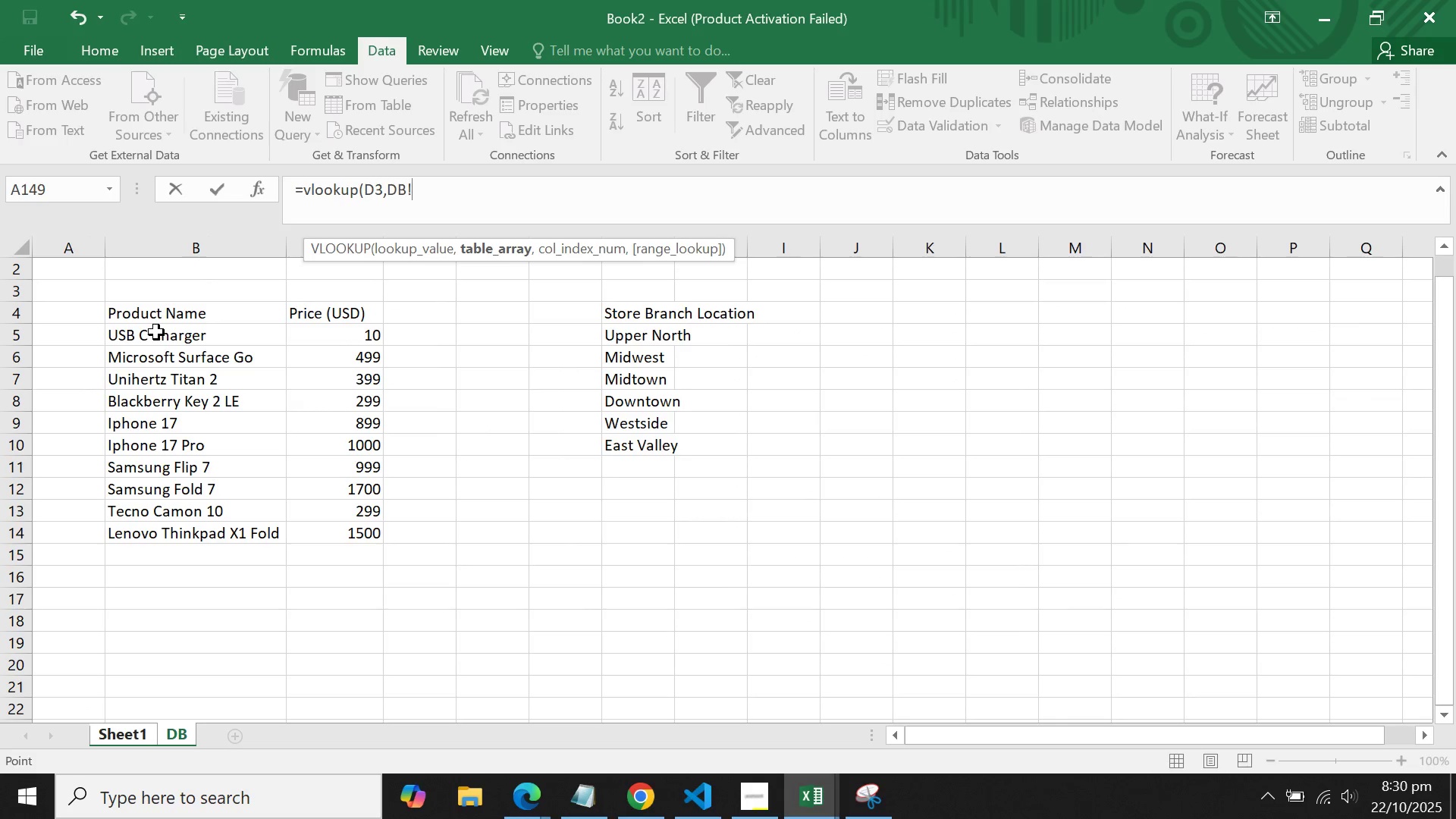 
left_click_drag(start_coordinate=[159, 325], to_coordinate=[318, 745])
 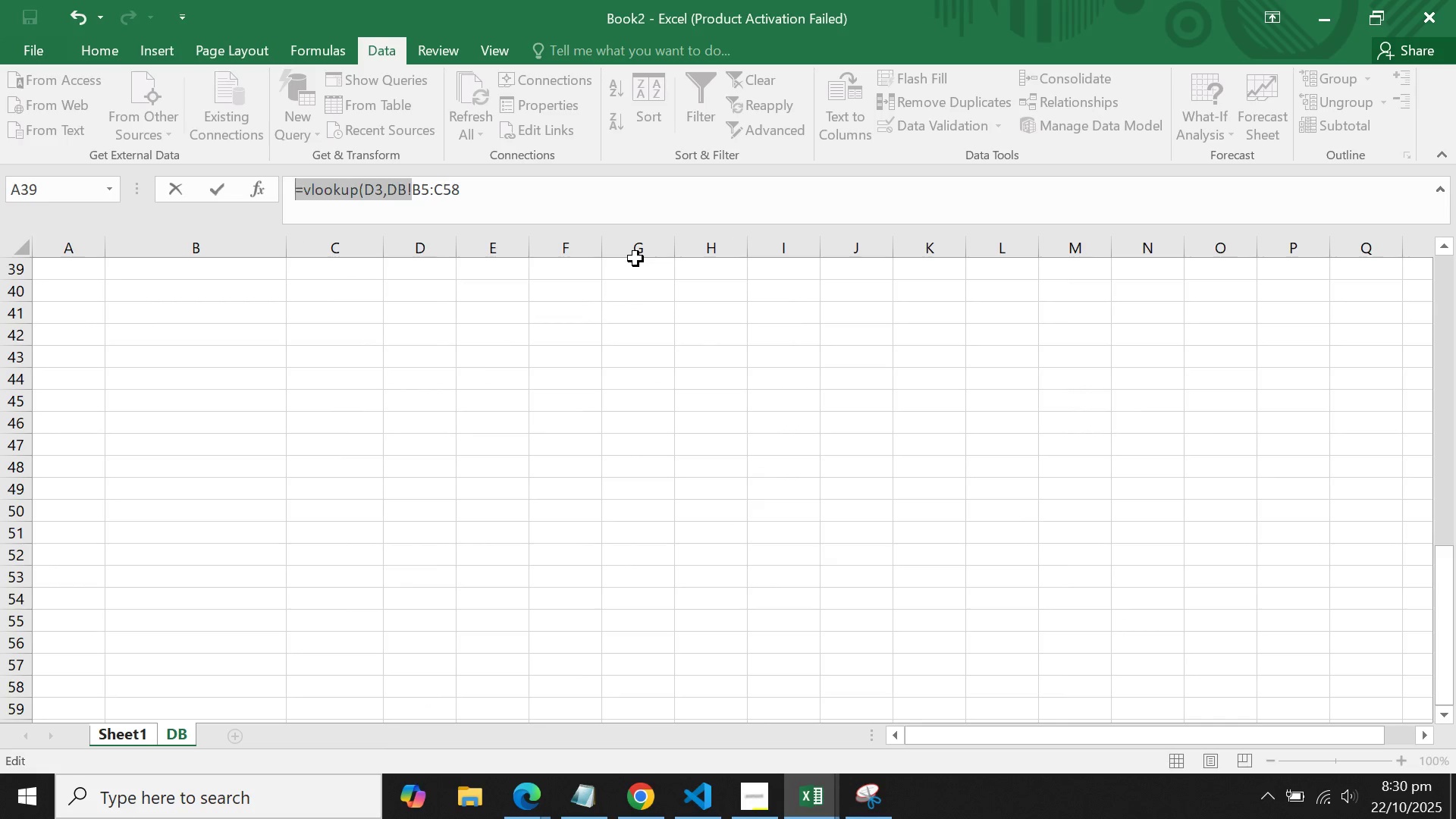 
key(ArrowRight)
 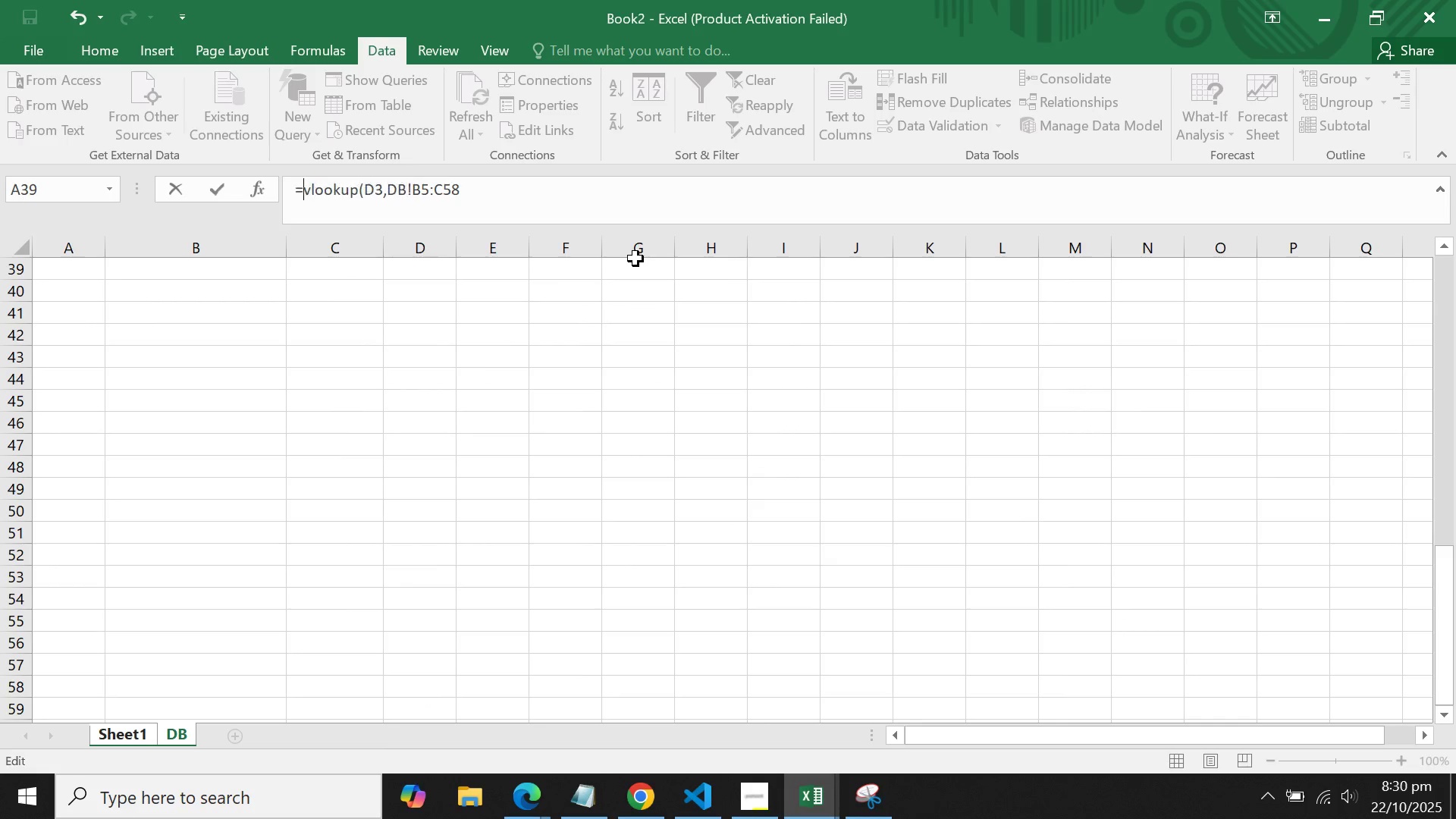 
key(ArrowRight)
 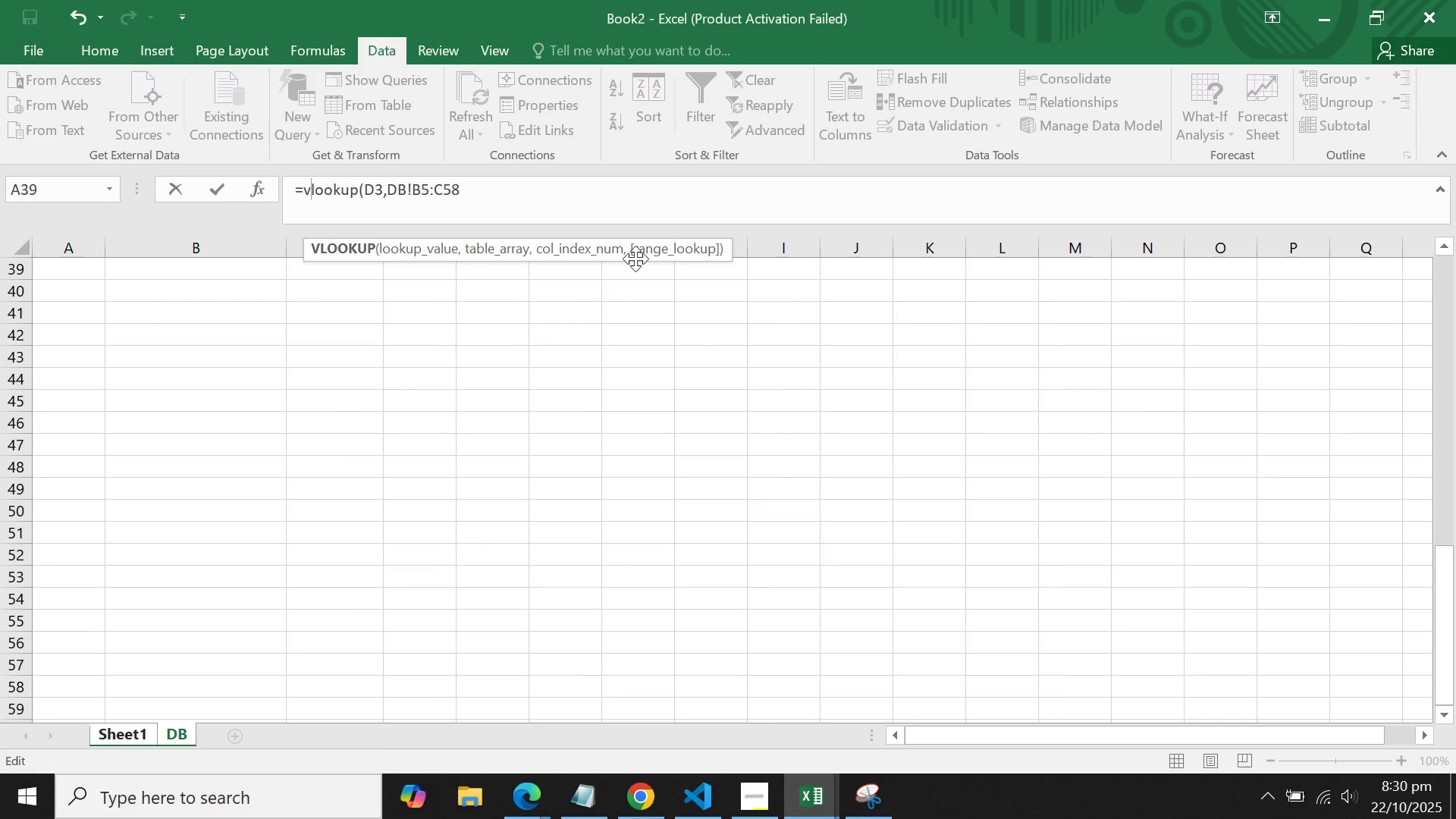 
key(ArrowRight)
 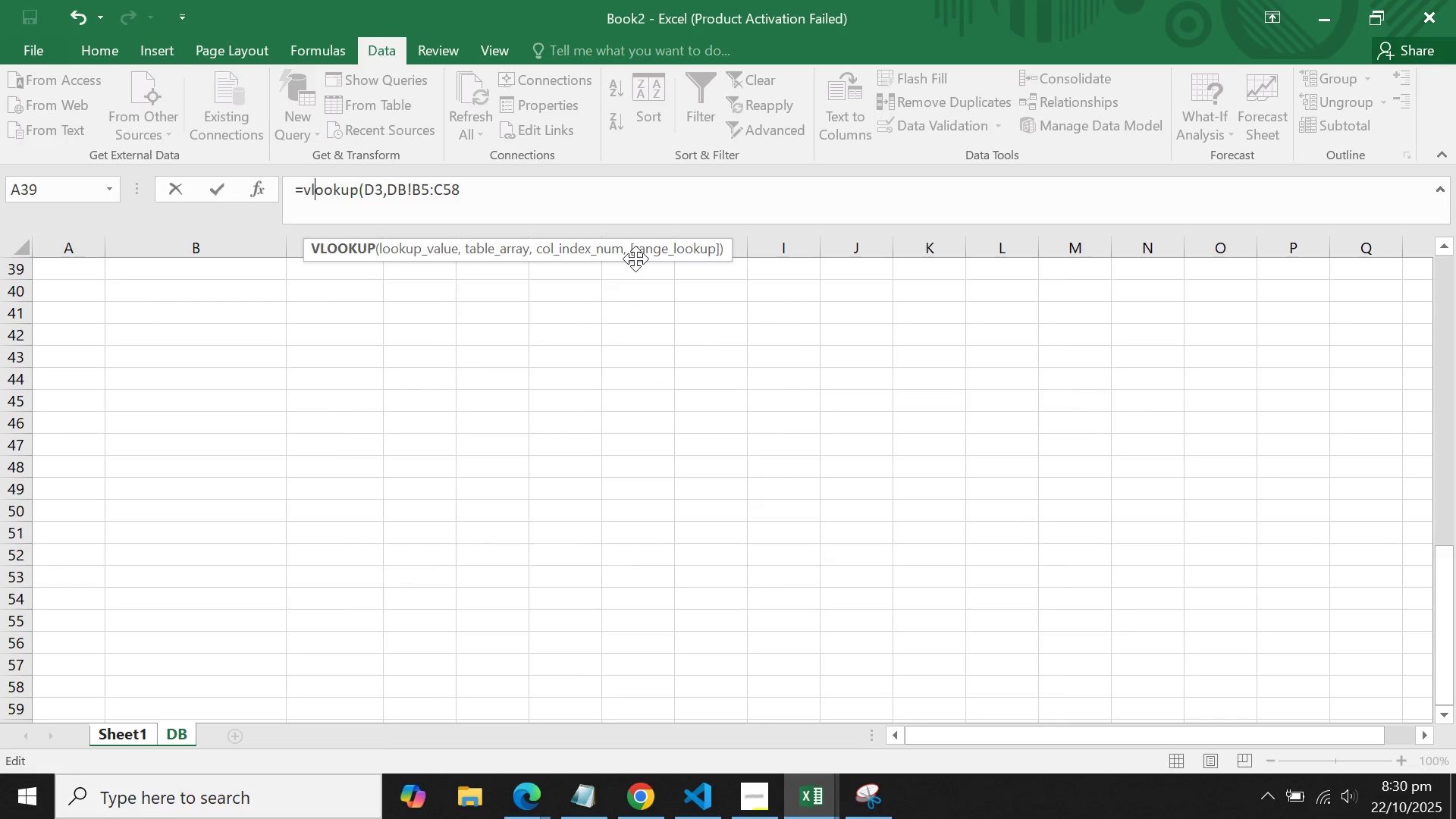 
key(ArrowRight)
 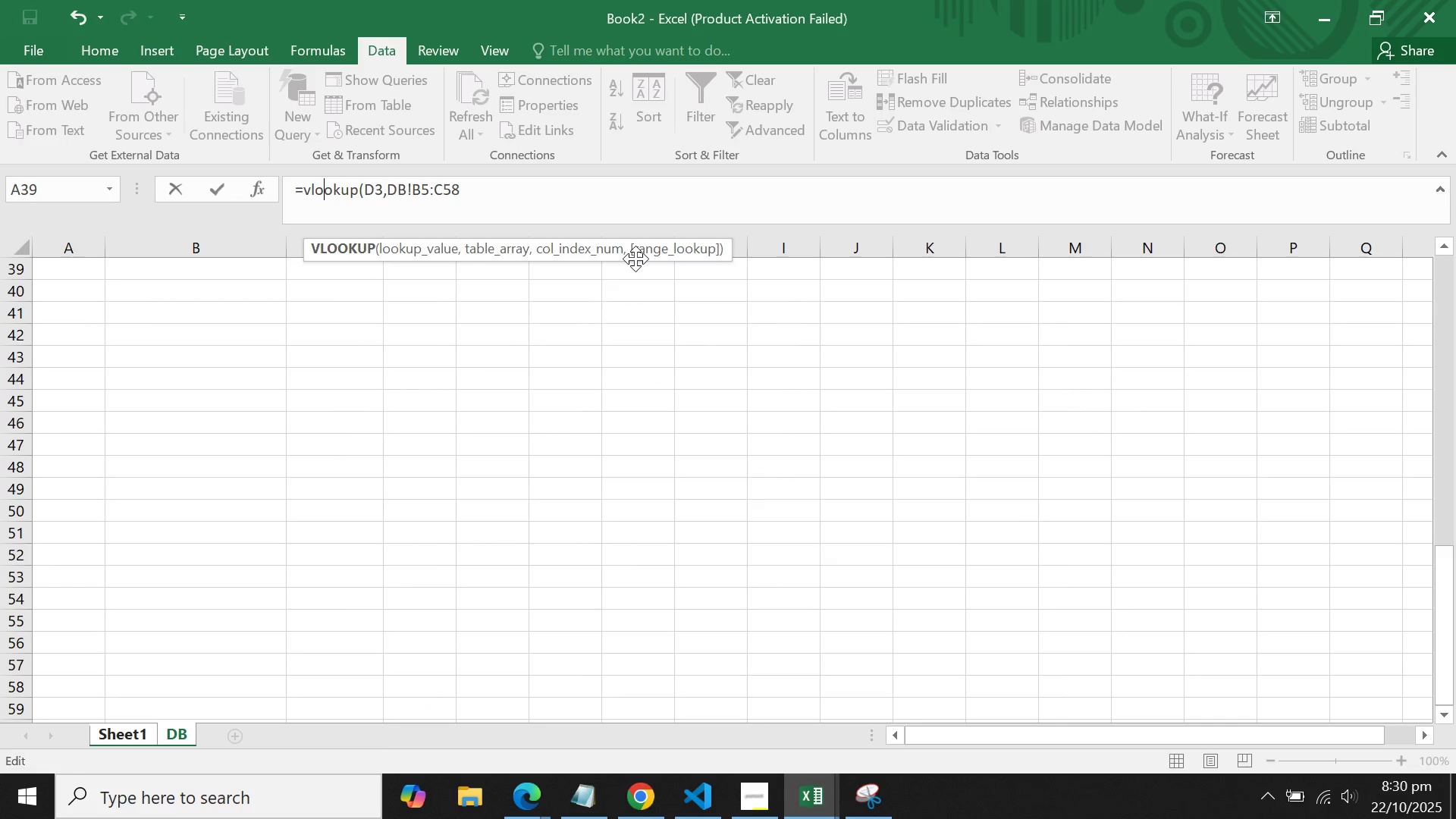 
hold_key(key=ArrowRight, duration=0.78)
 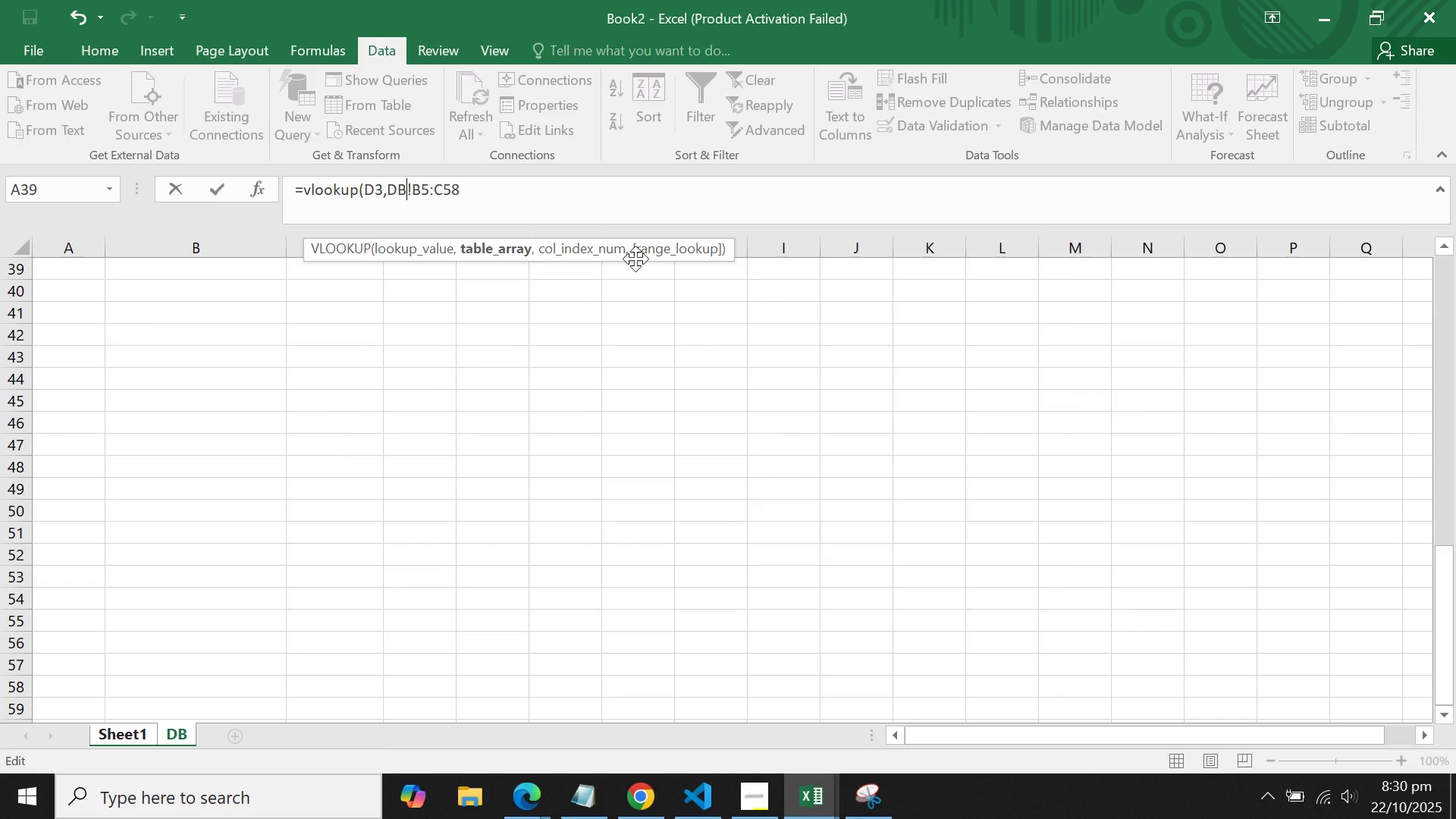 
key(ArrowRight)
 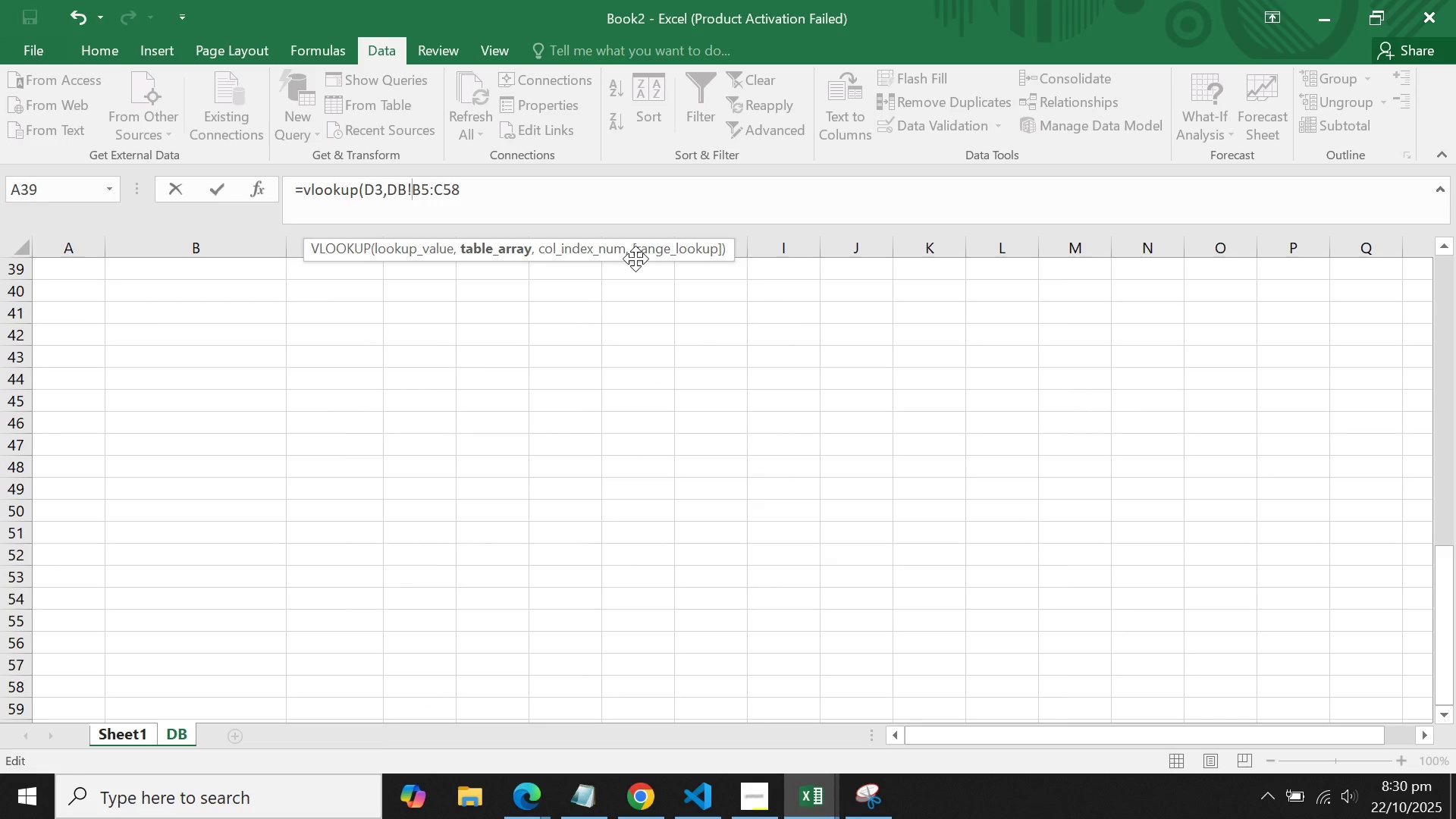 
key(Shift+4)
 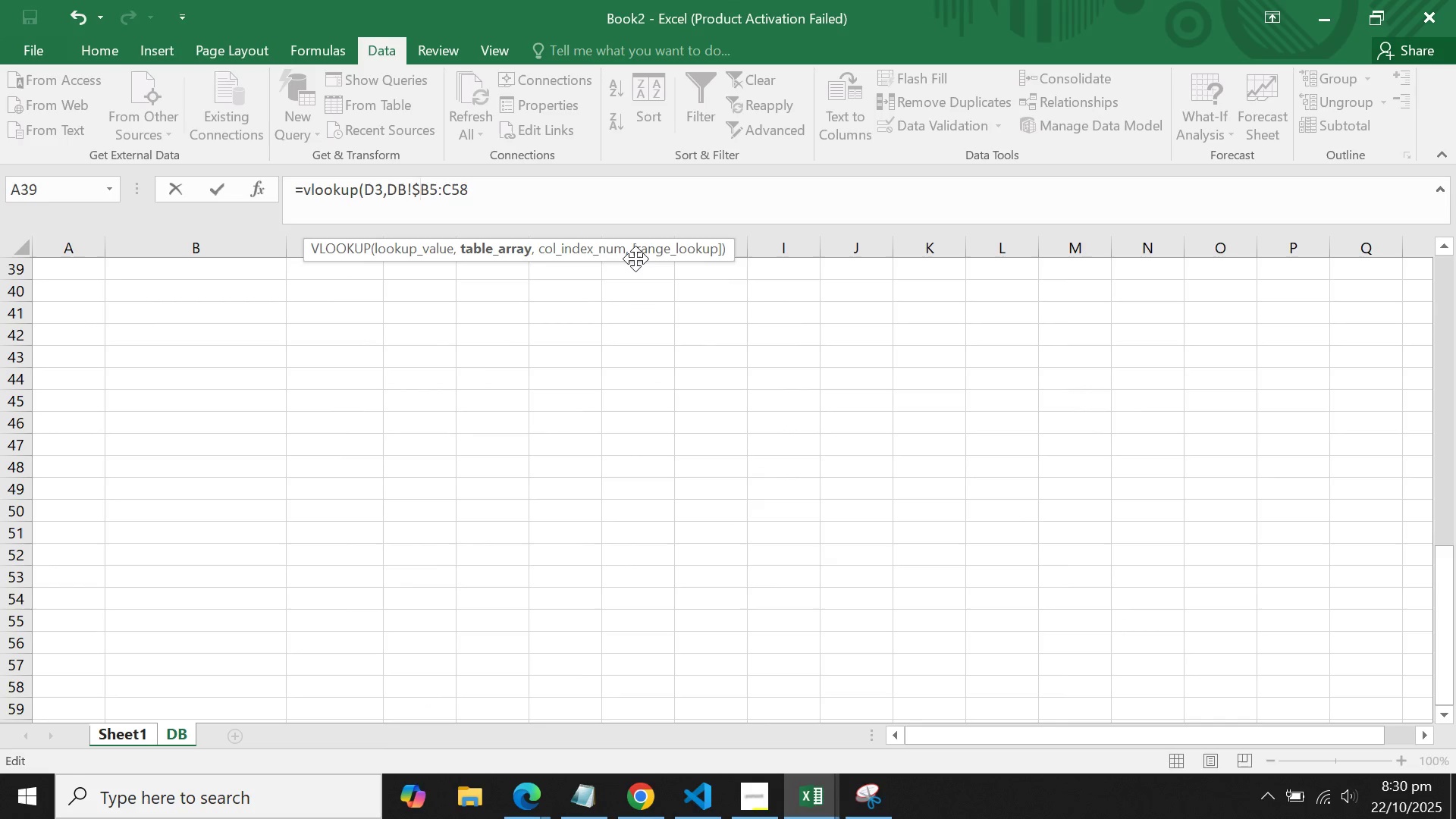 
key(ArrowRight)
 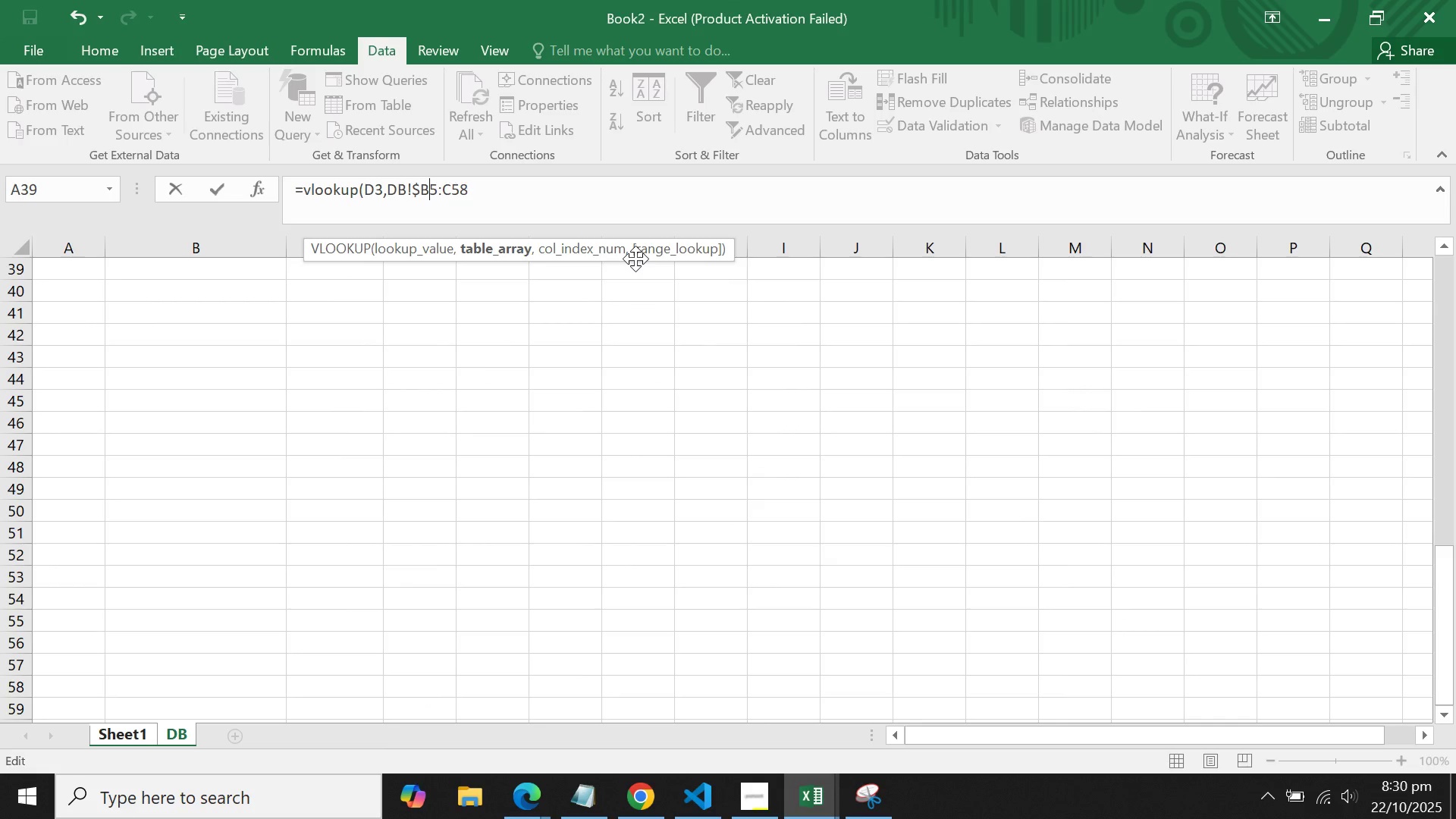 
key(Shift+4)
 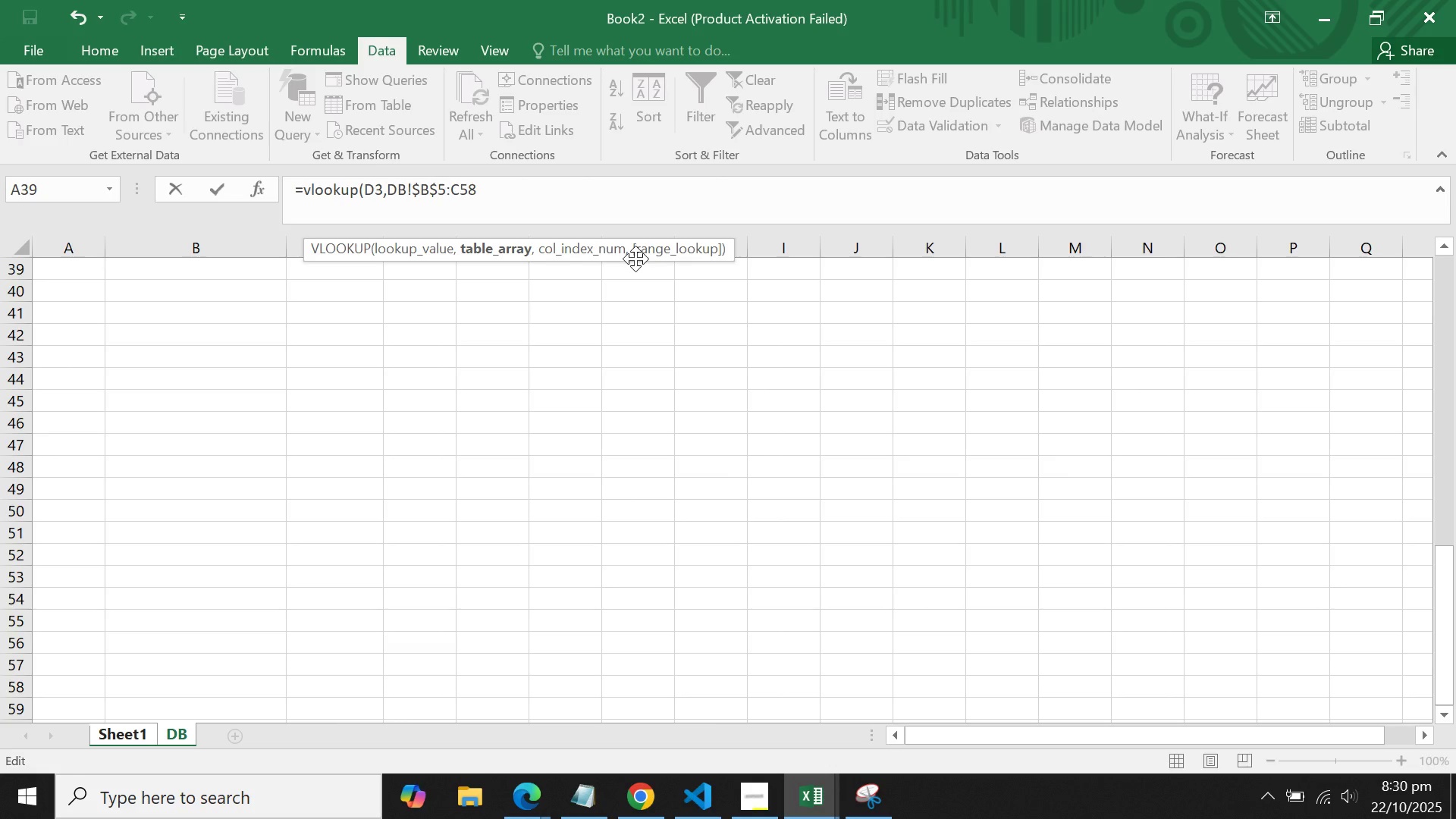 
key(ArrowRight)
 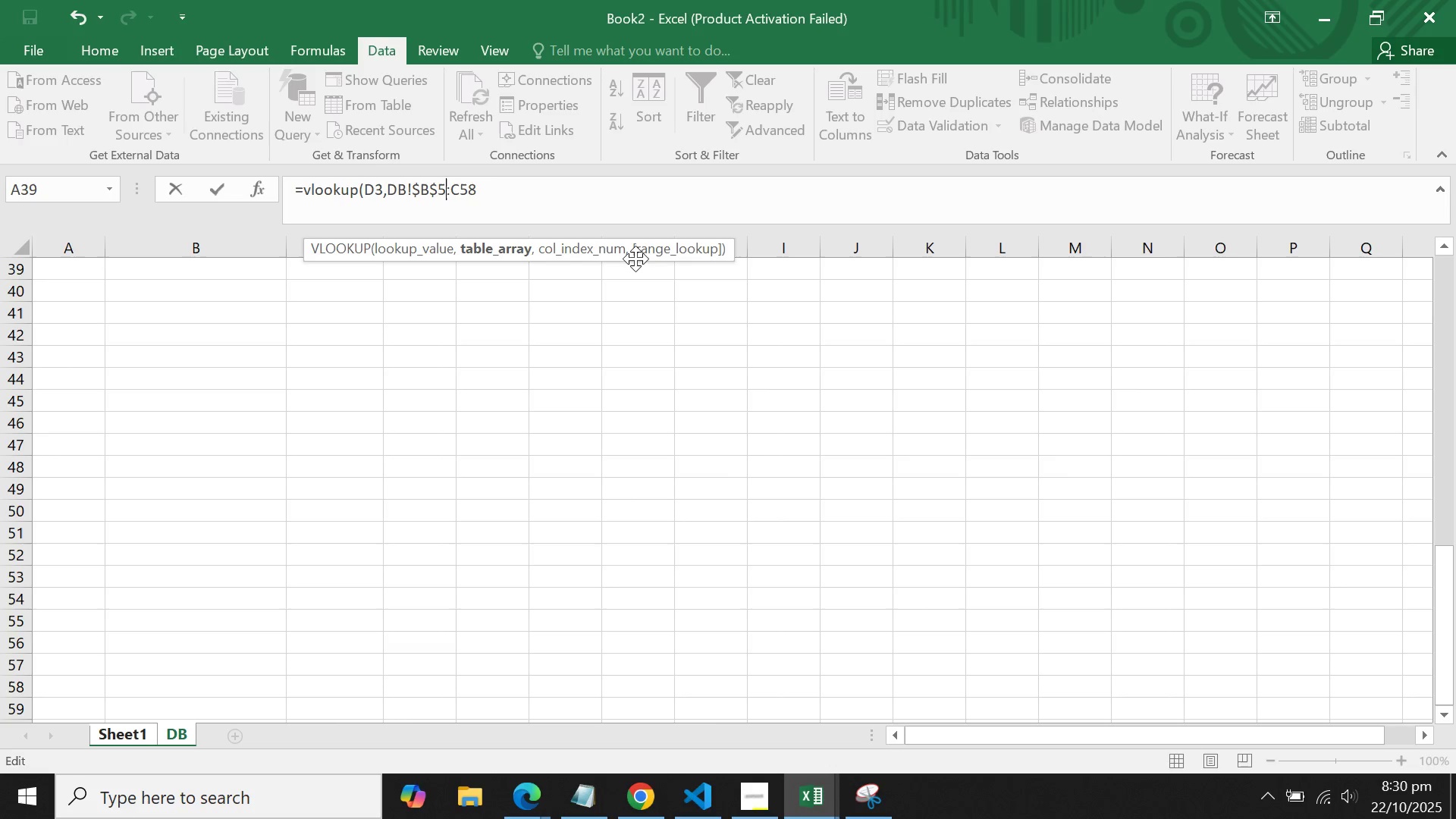 
key(ArrowRight)
 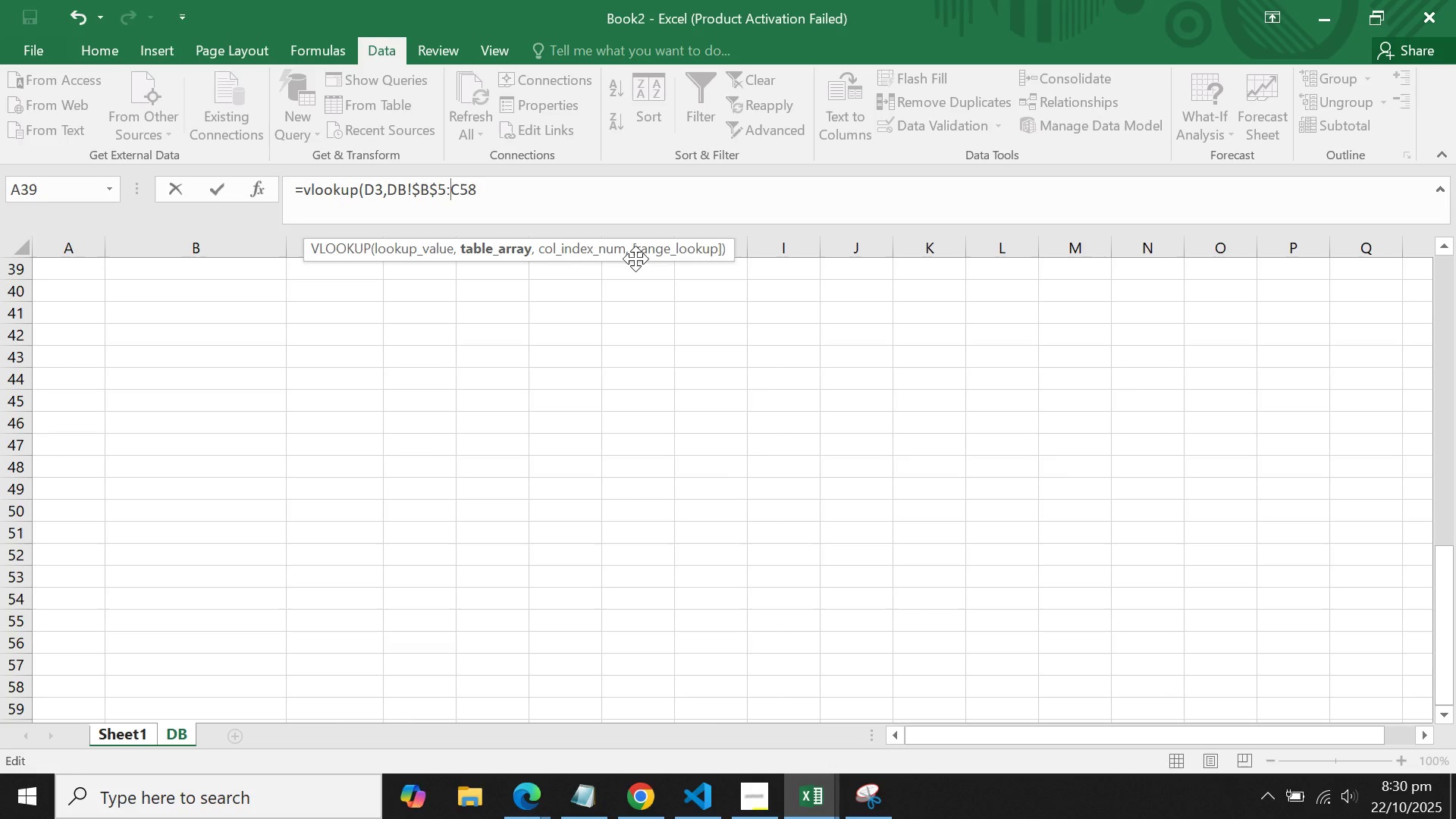 
key(Shift+4)
 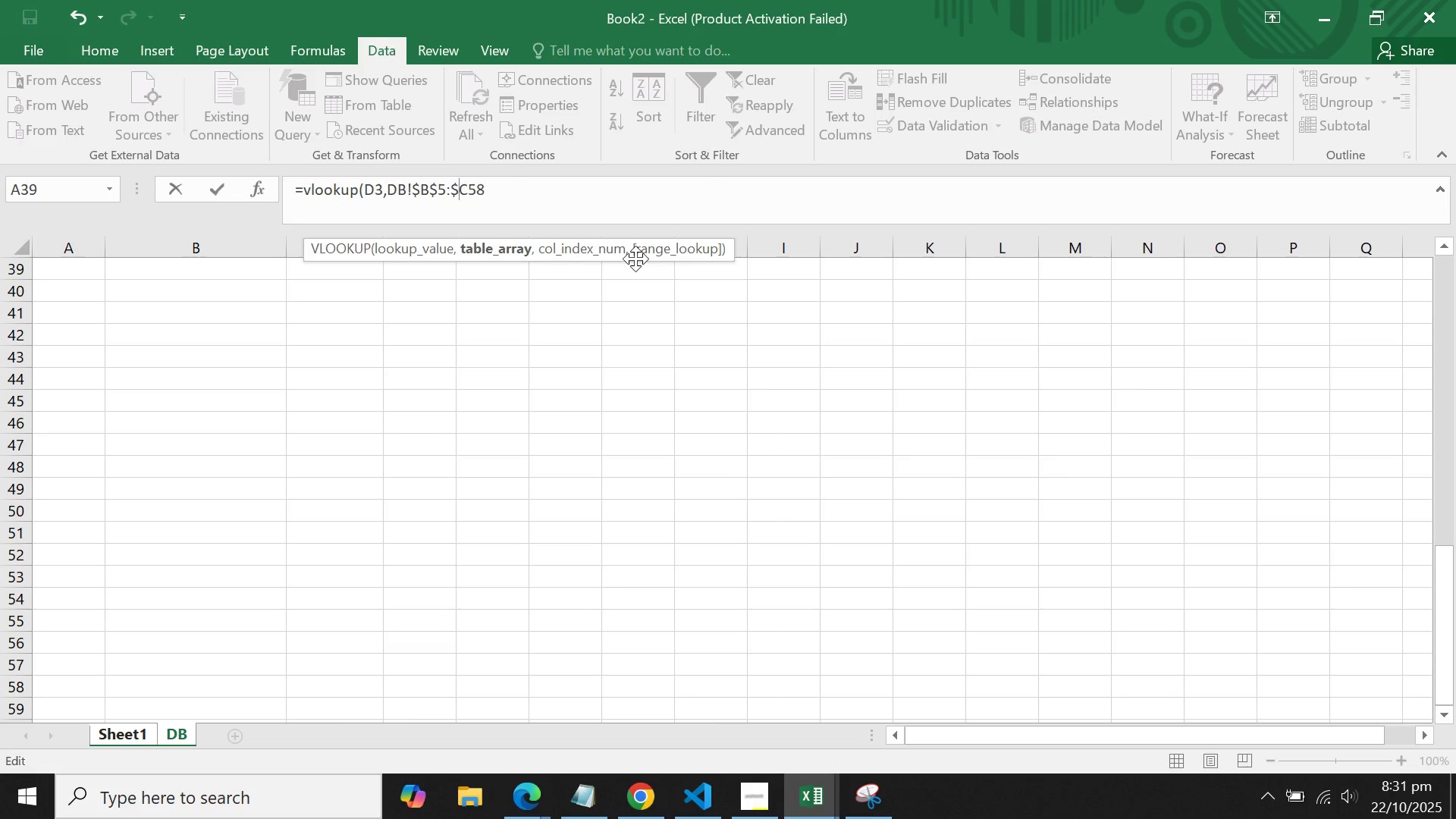 
key(ArrowRight)
 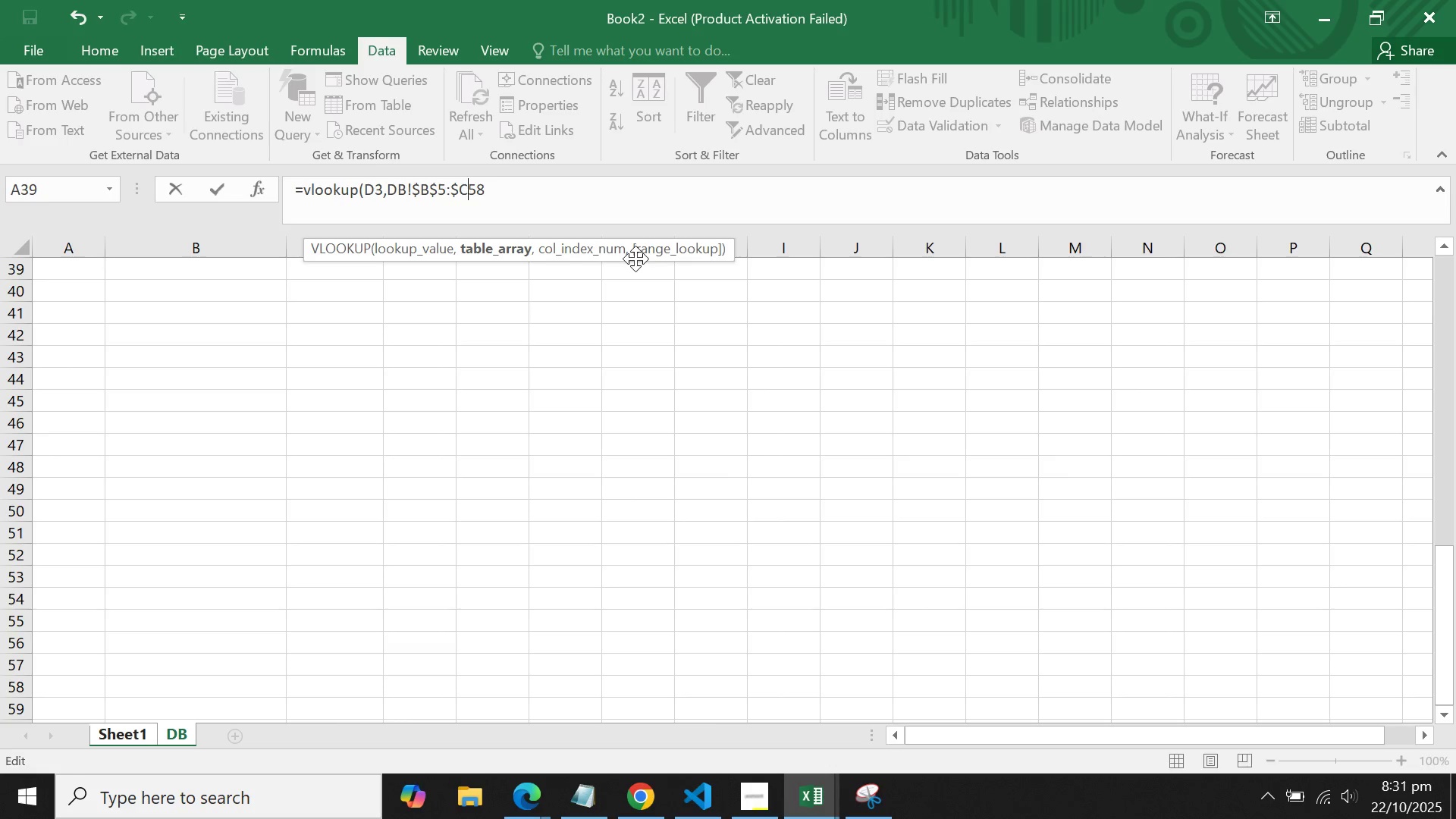 
key(Shift+4)
 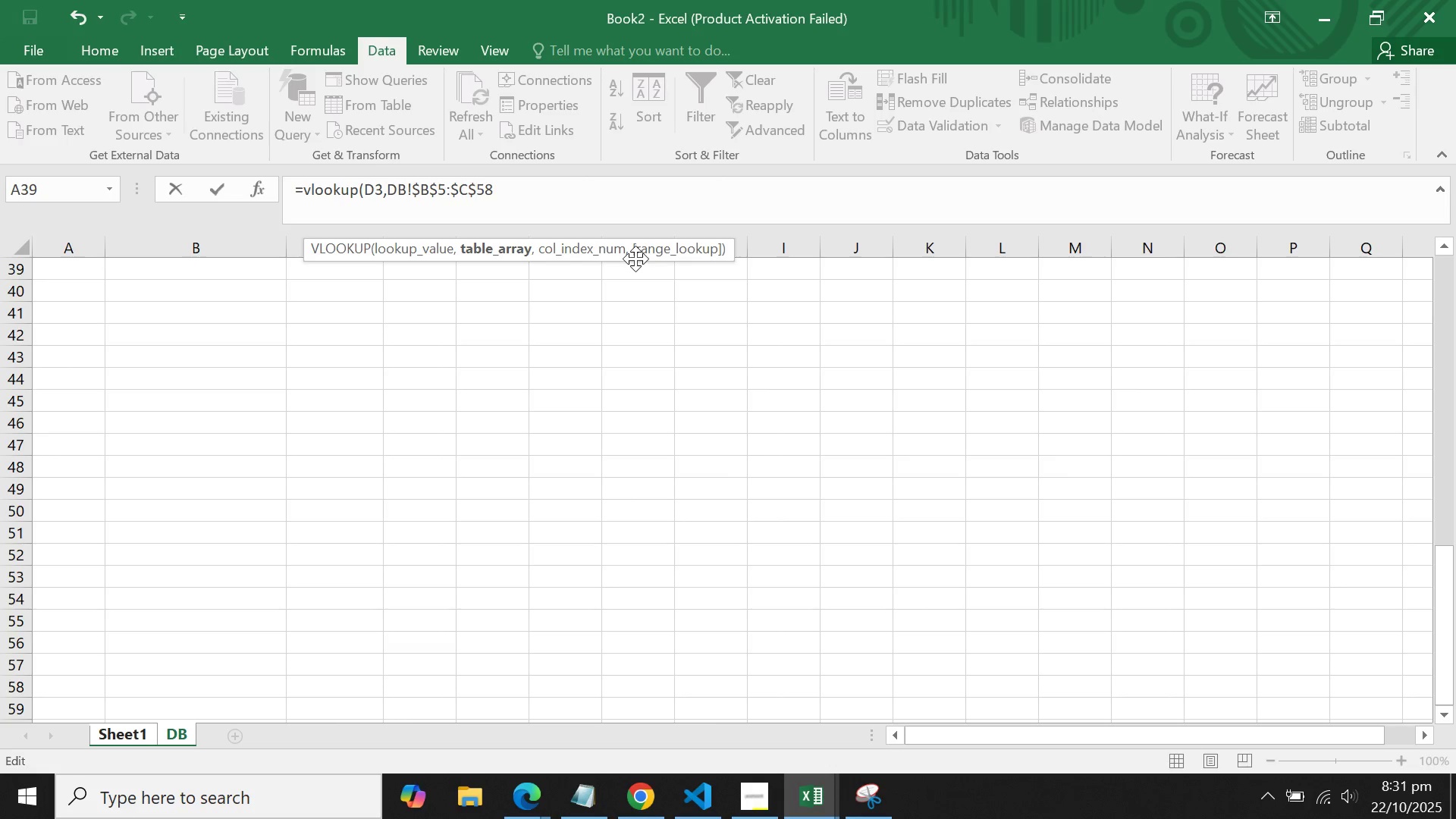 
key(ArrowRight)
 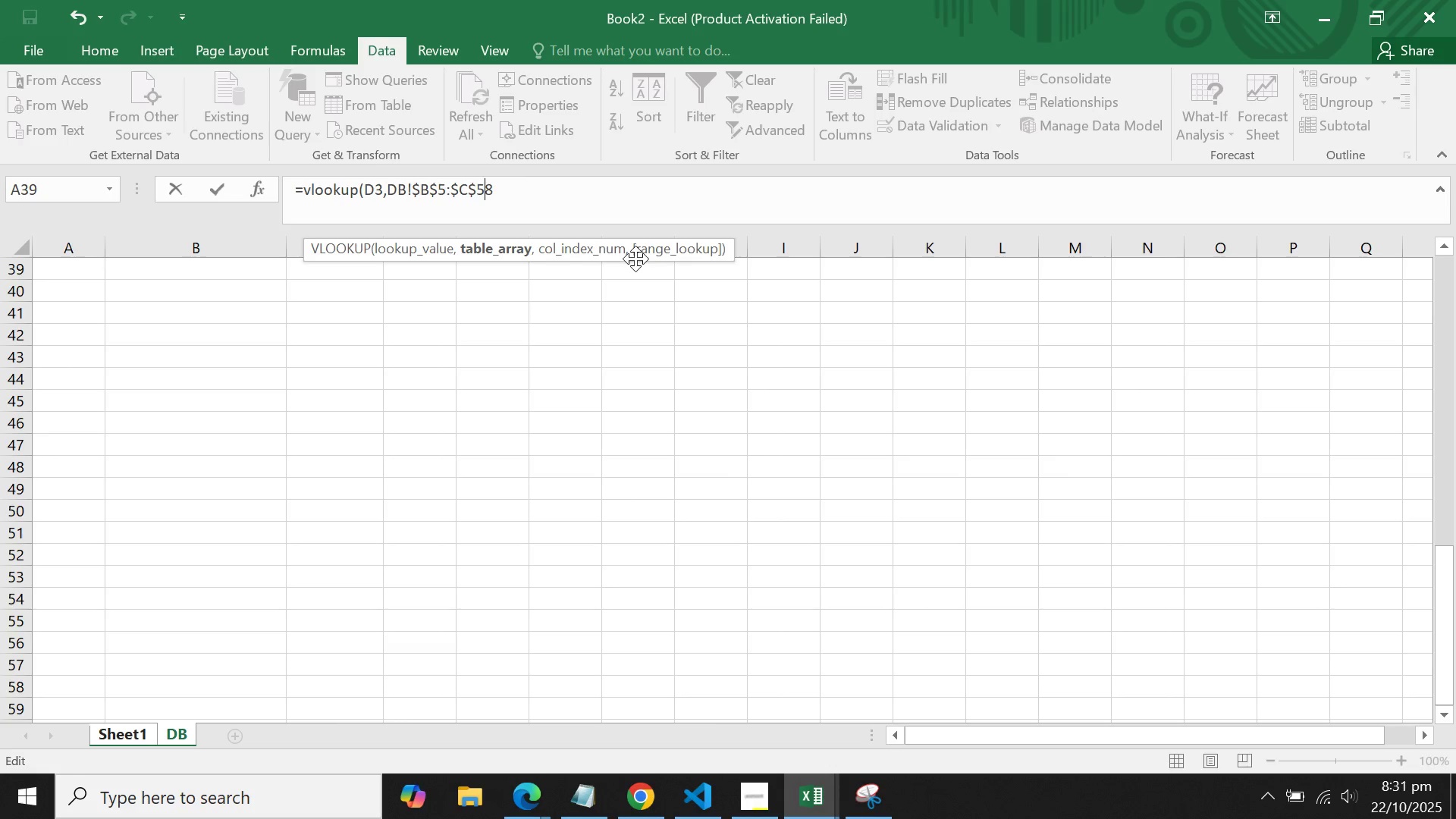 
key(ArrowRight)
 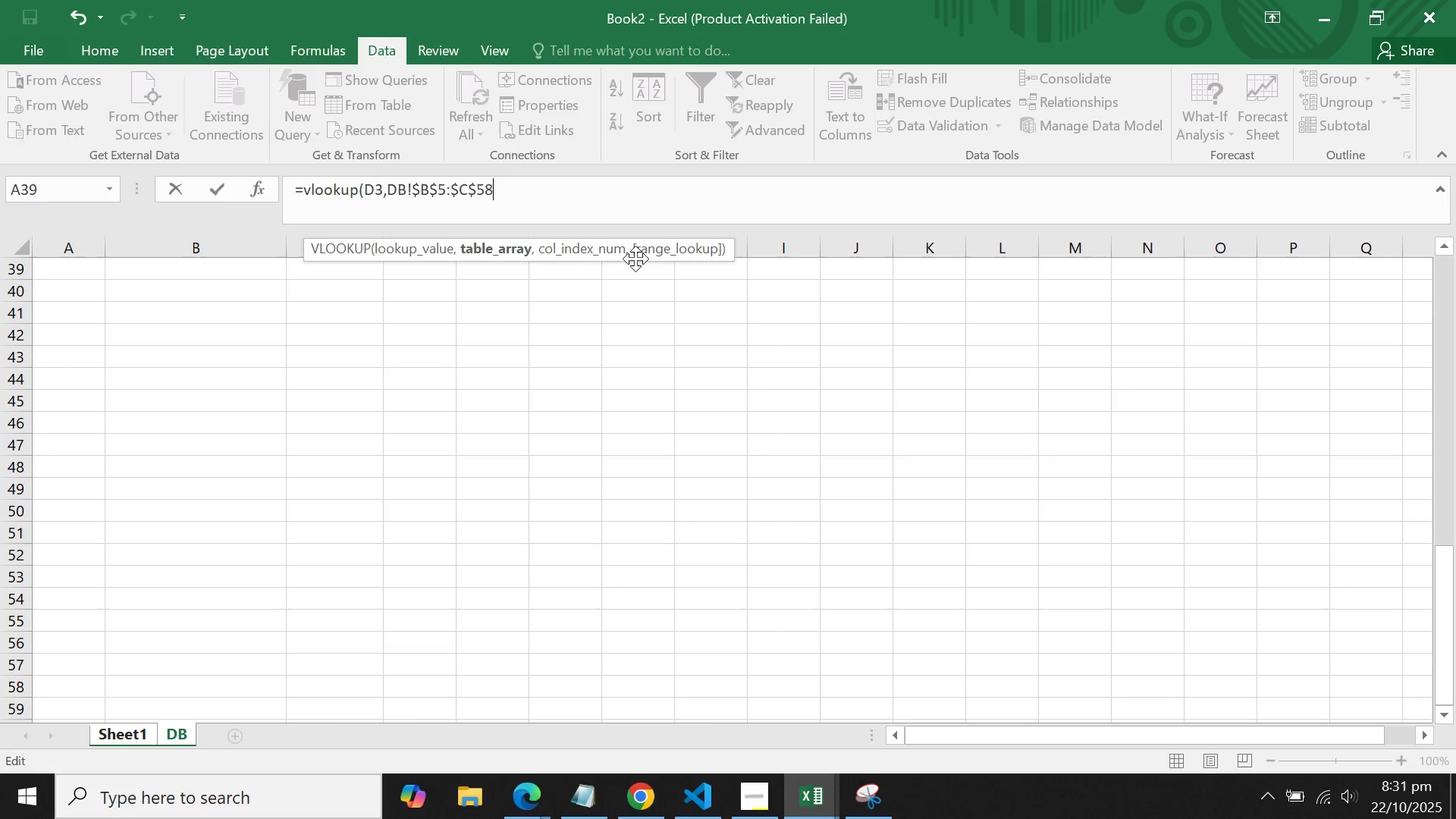 
key(ArrowRight)
 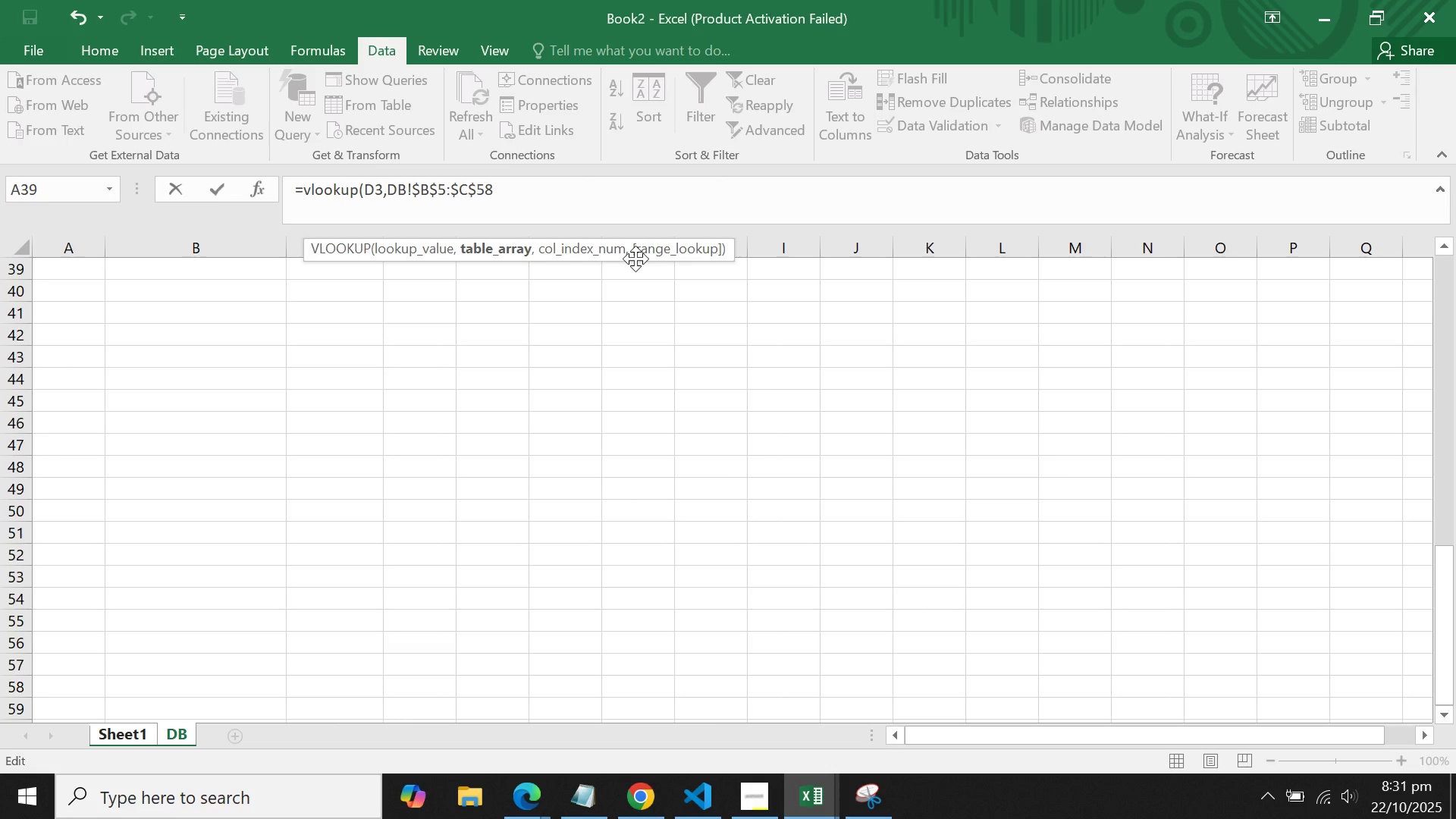 
key(Comma)
 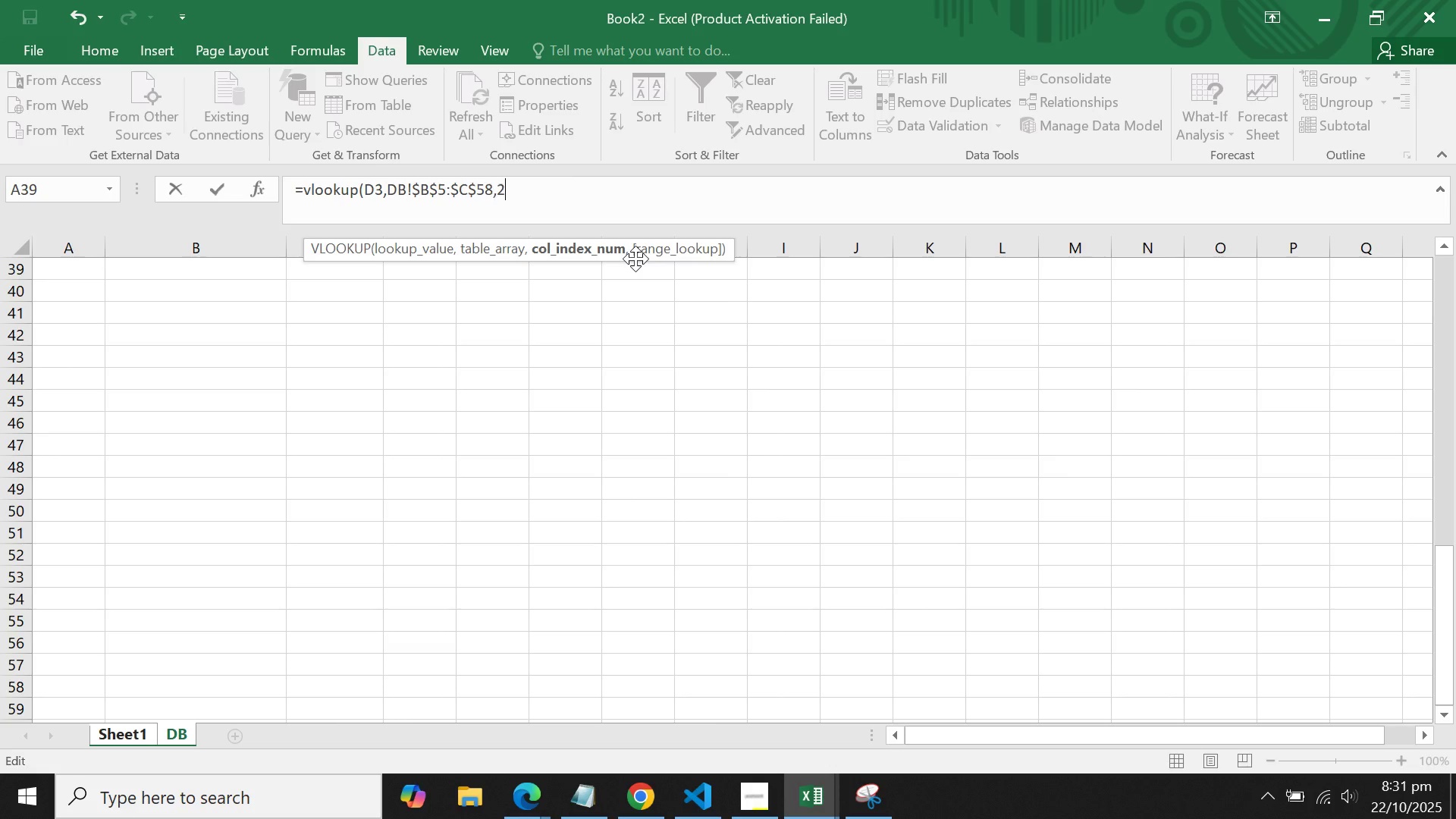 
key(2)
 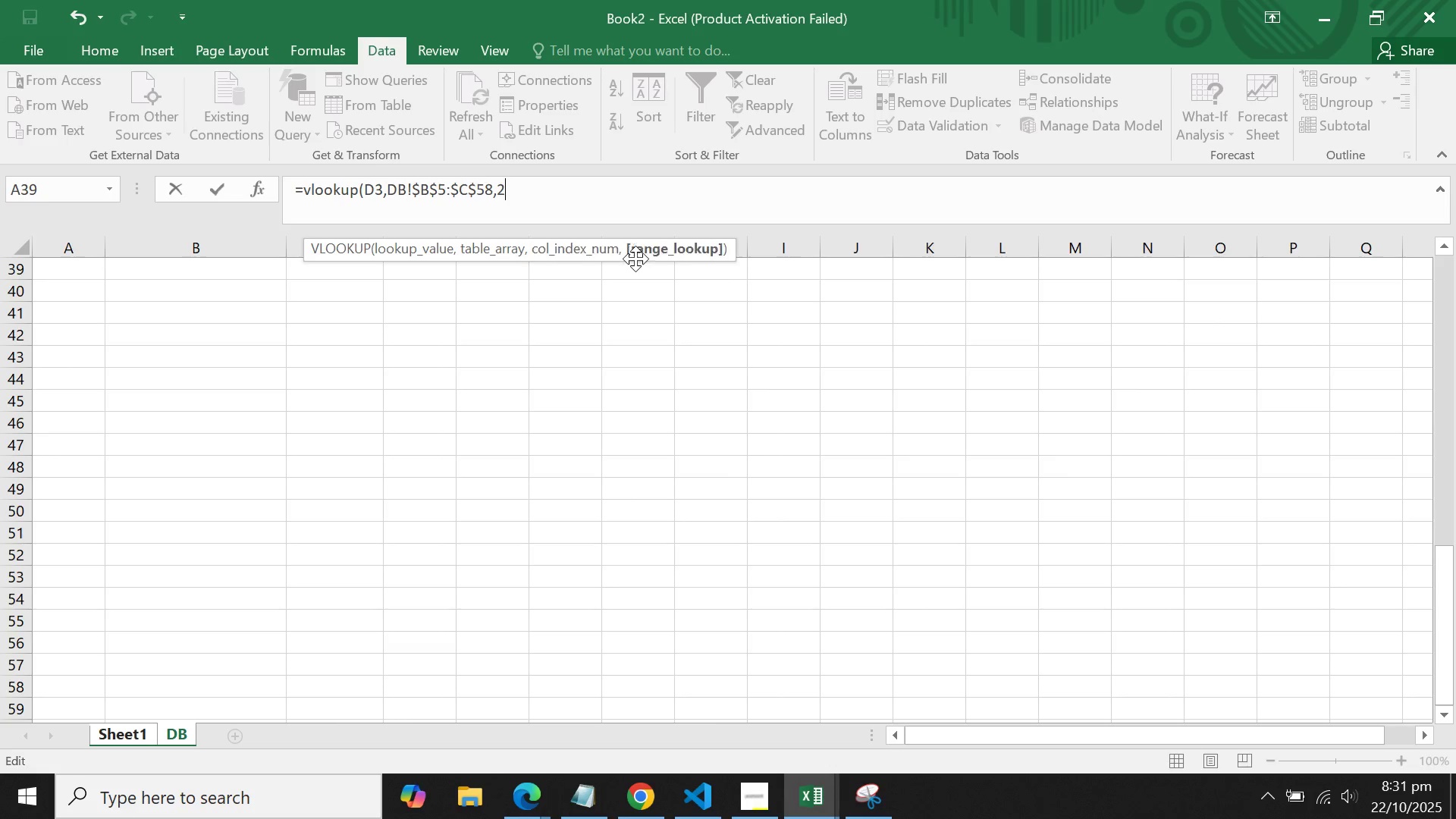 
key(Comma)
 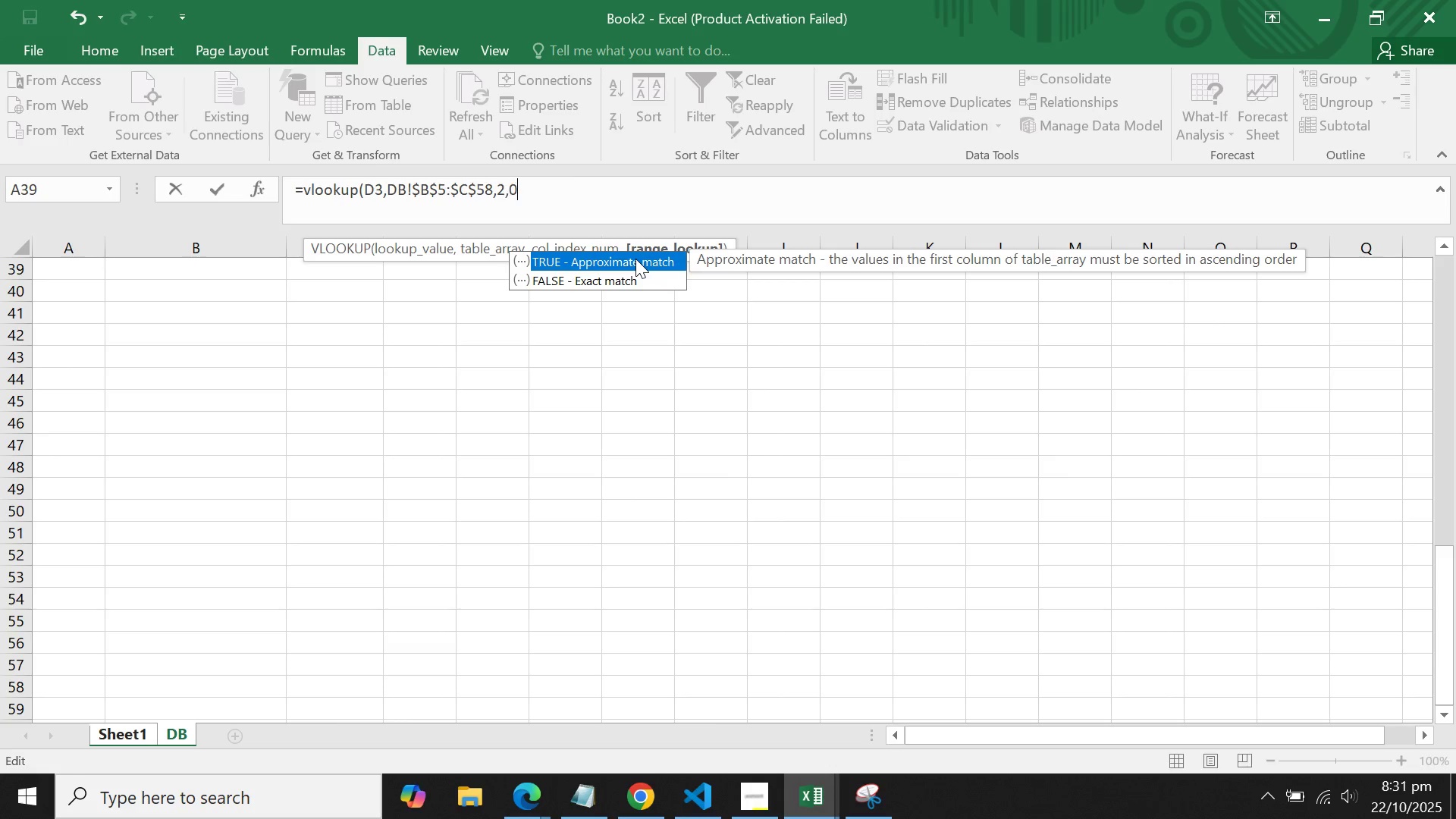 
key(0)
 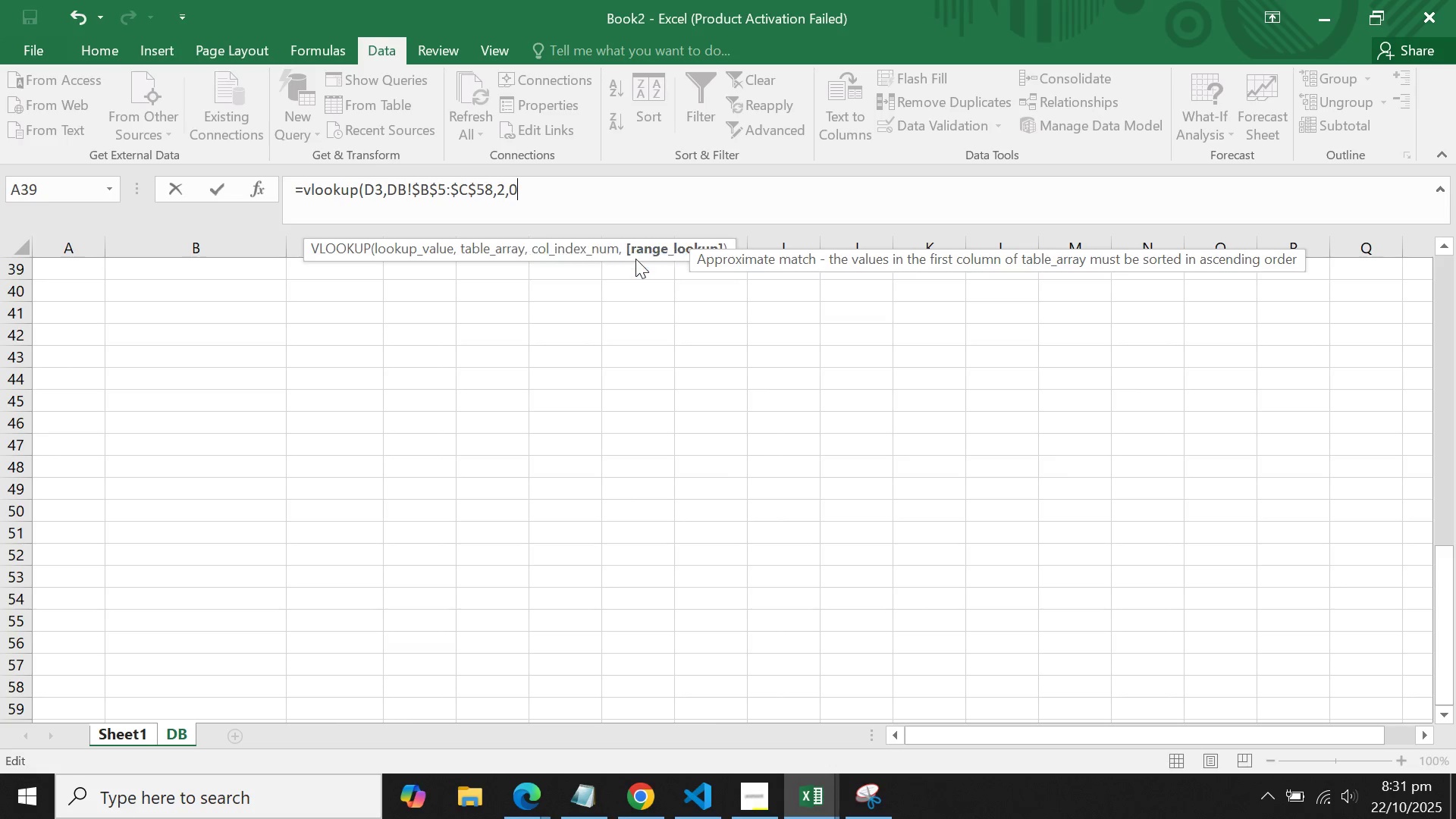 
key(Shift+ShiftLeft)
 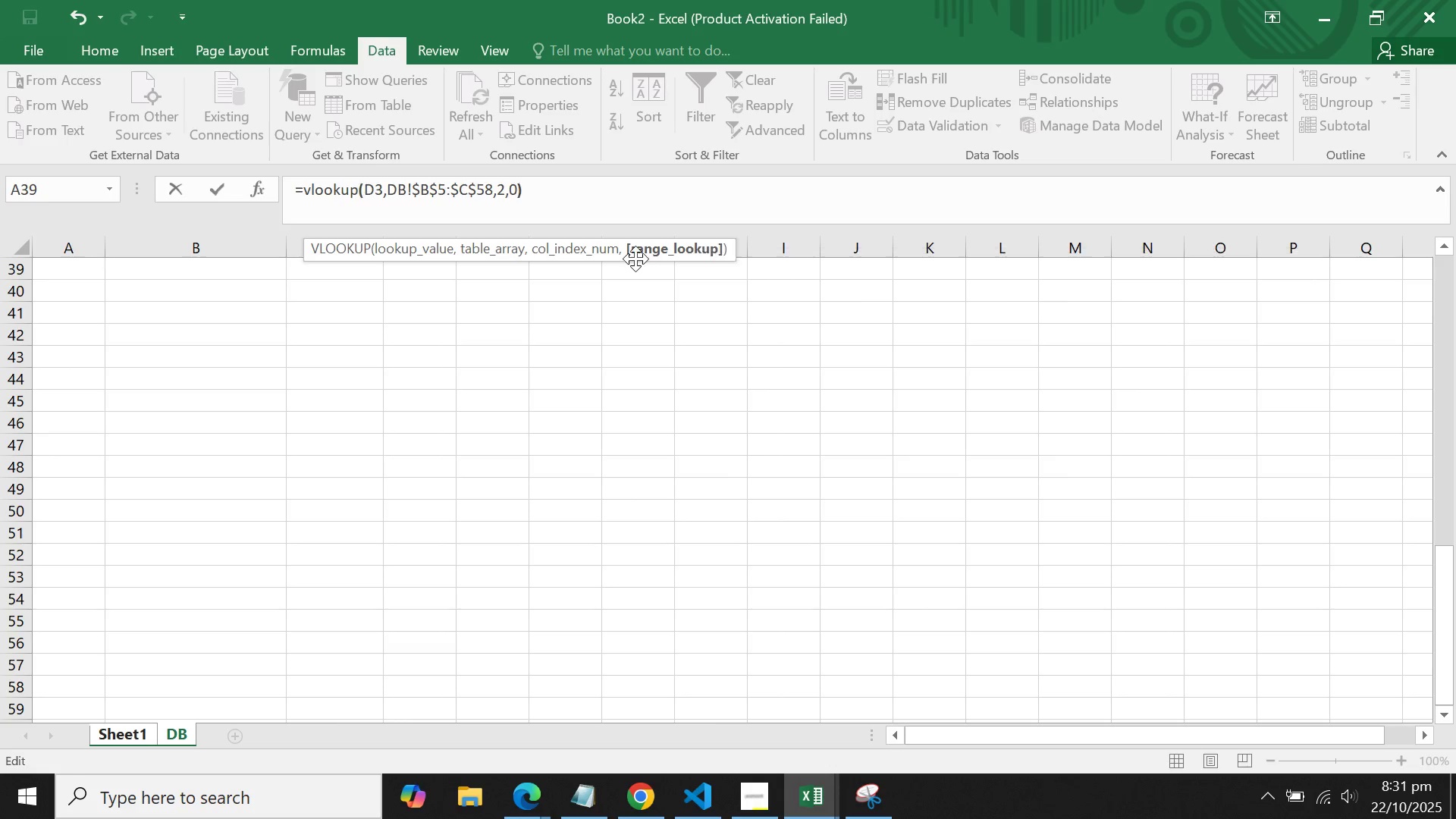 
key(Shift+0)
 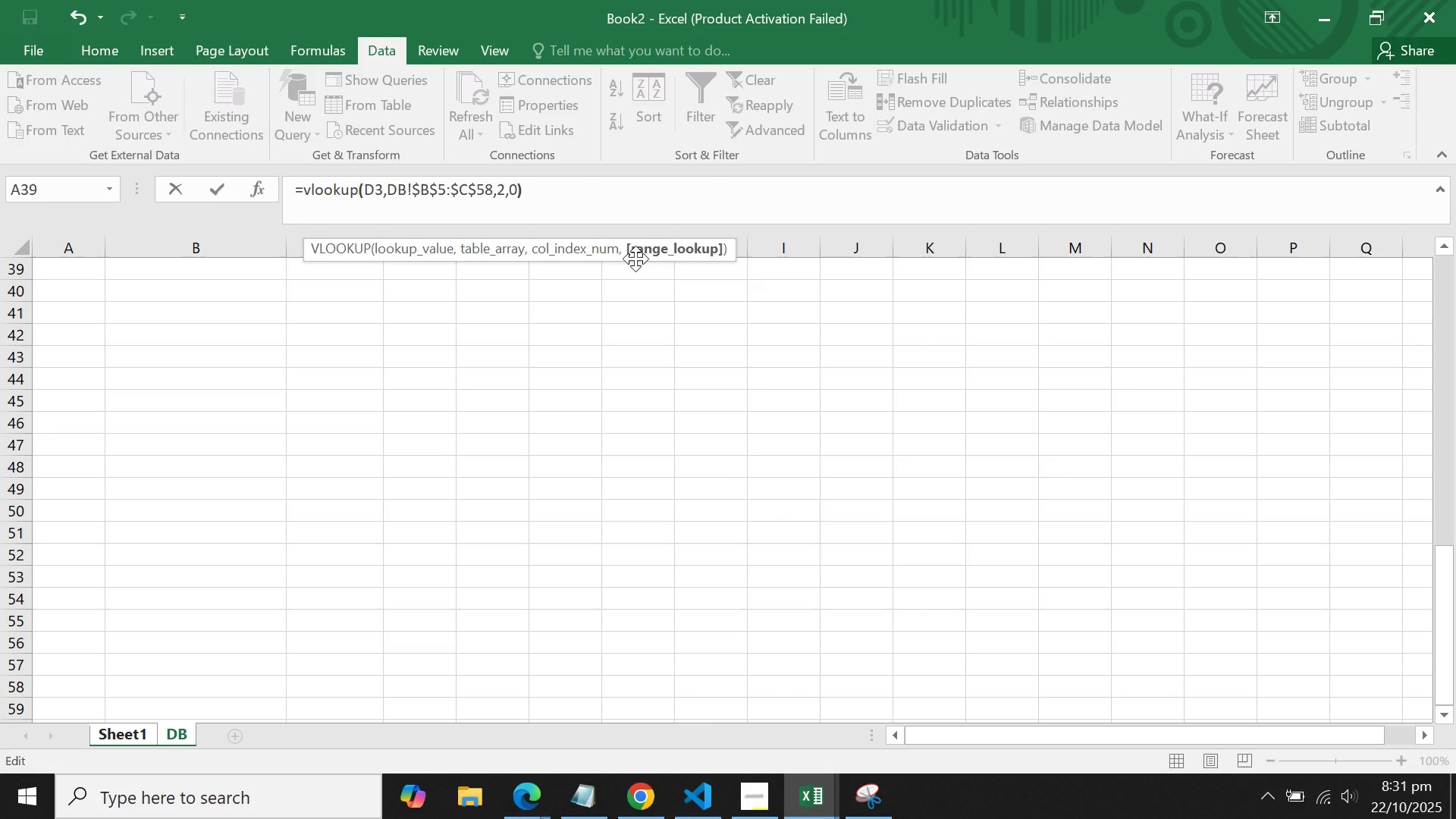 
key(Enter)
 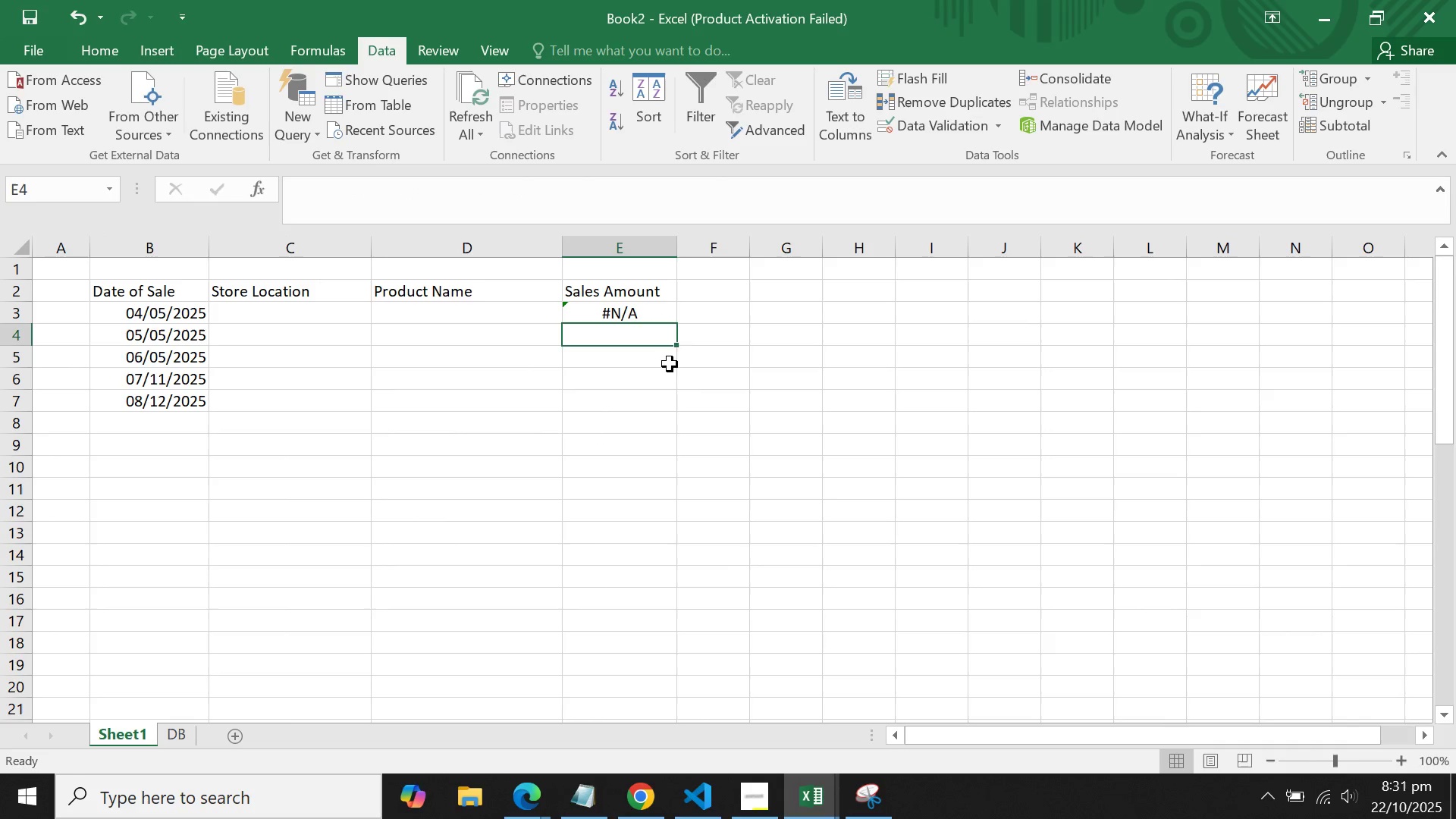 
left_click([670, 320])
 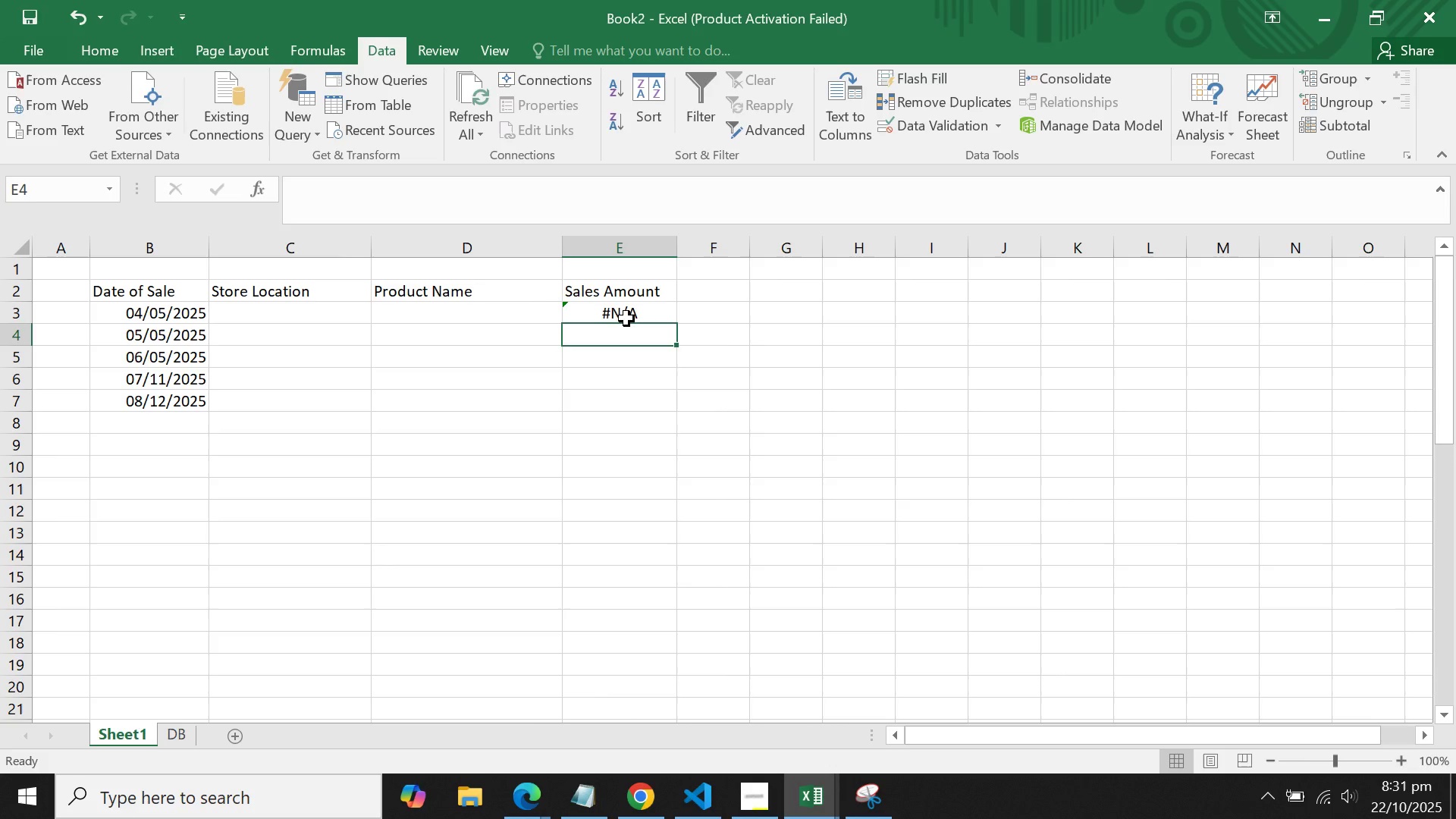 
left_click([626, 318])
 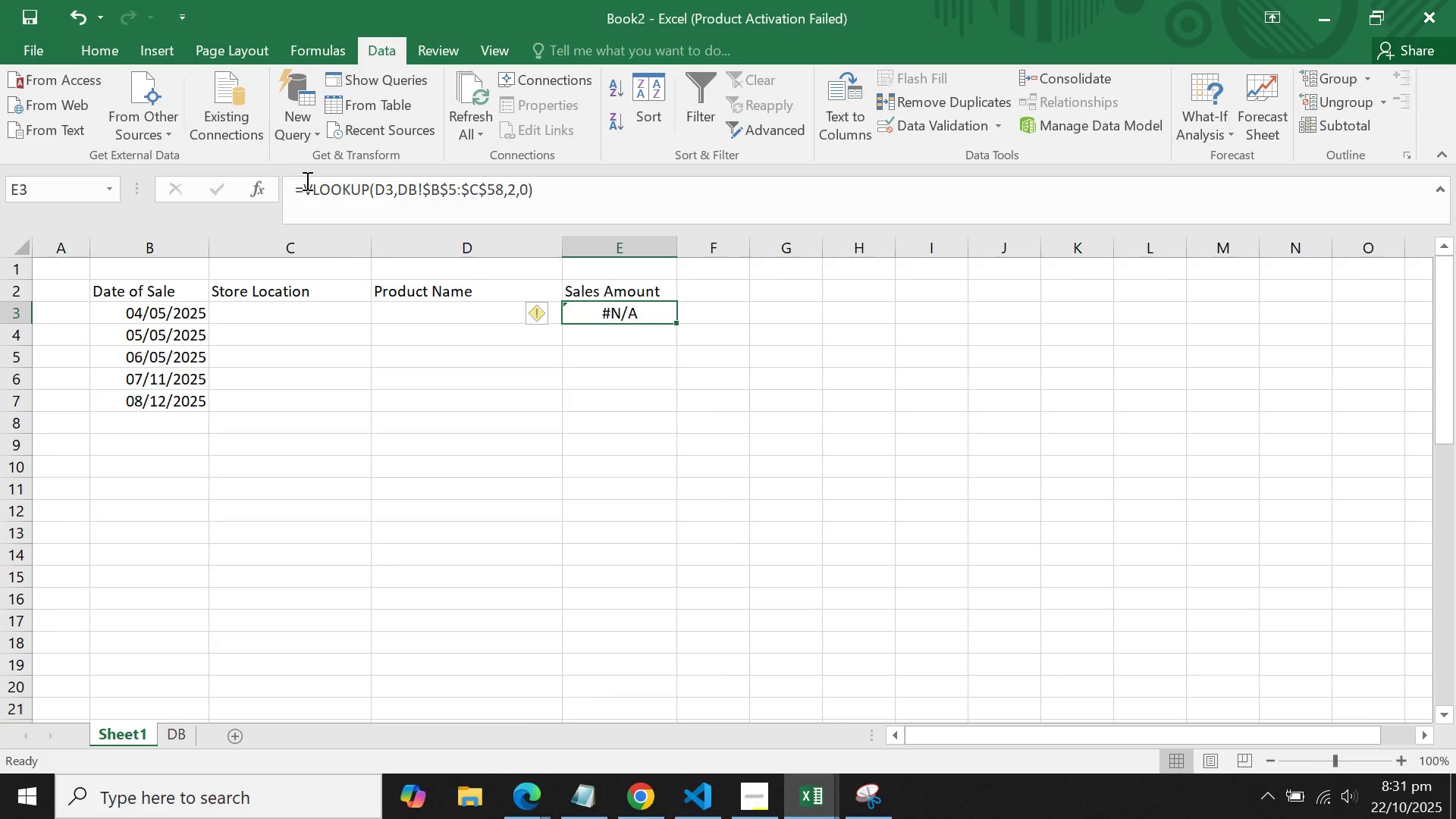 
left_click([306, 181])
 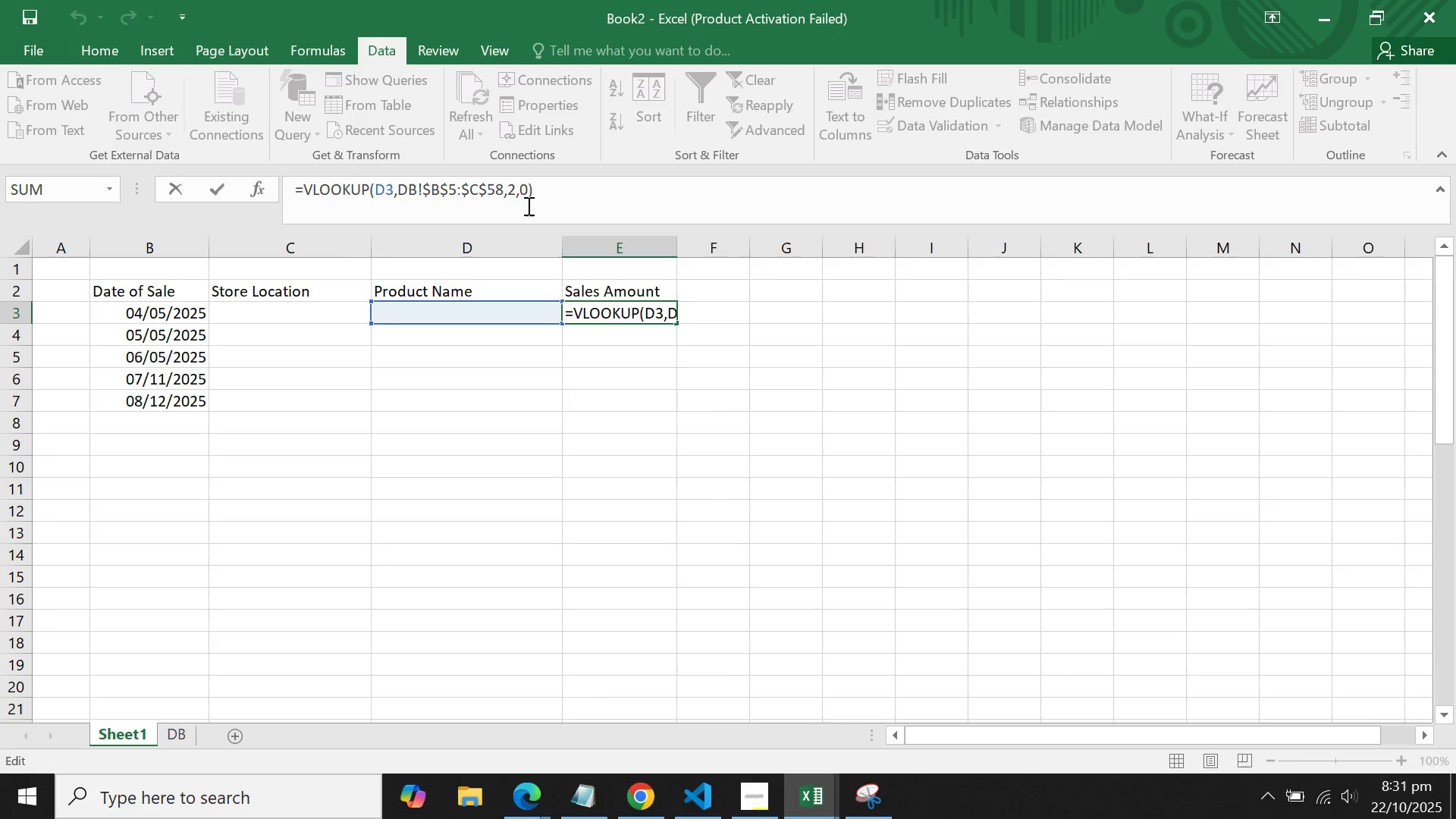 
type(iferror(,""))
 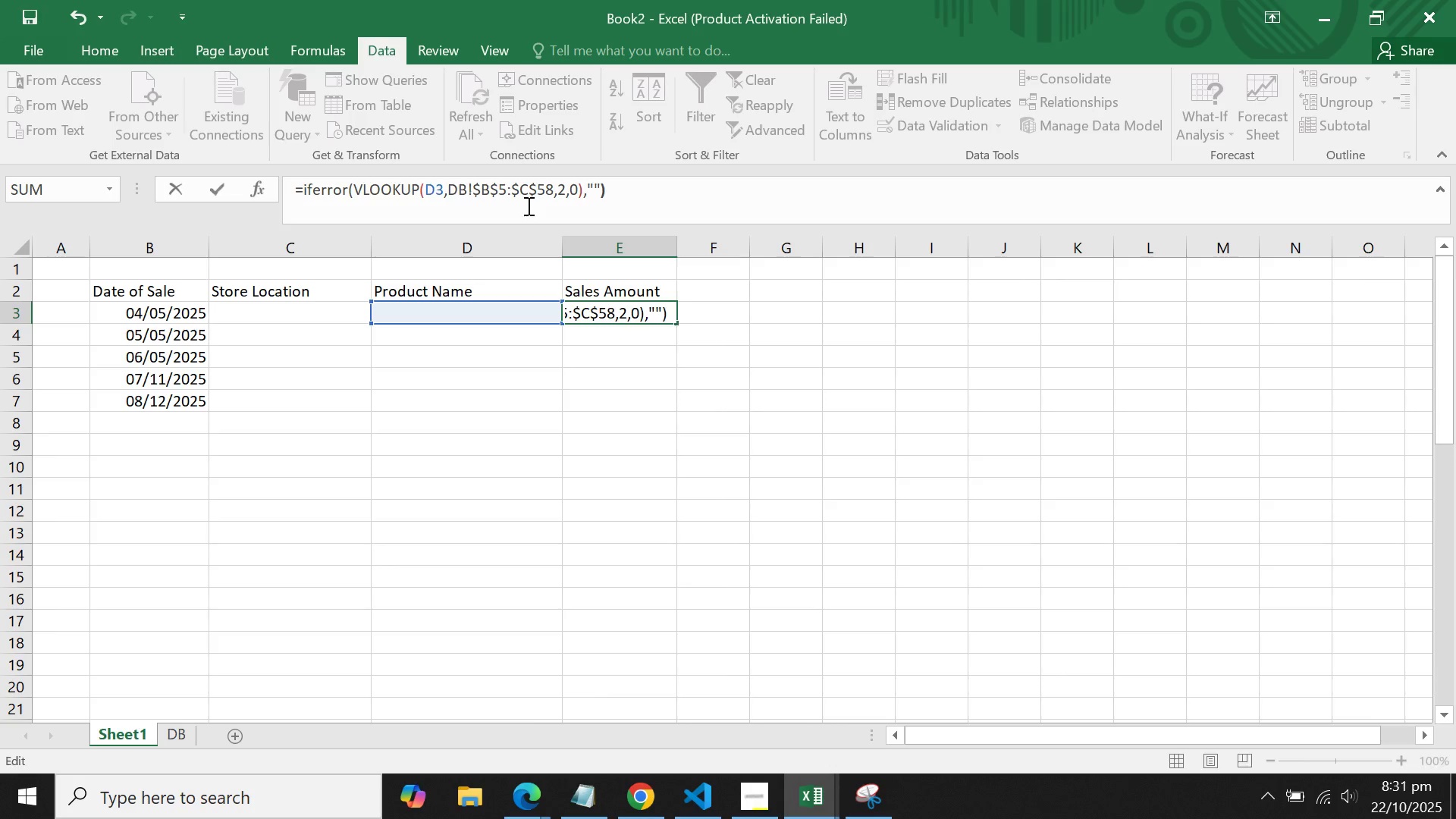 
hold_key(key=ControlLeft, duration=1.12)
 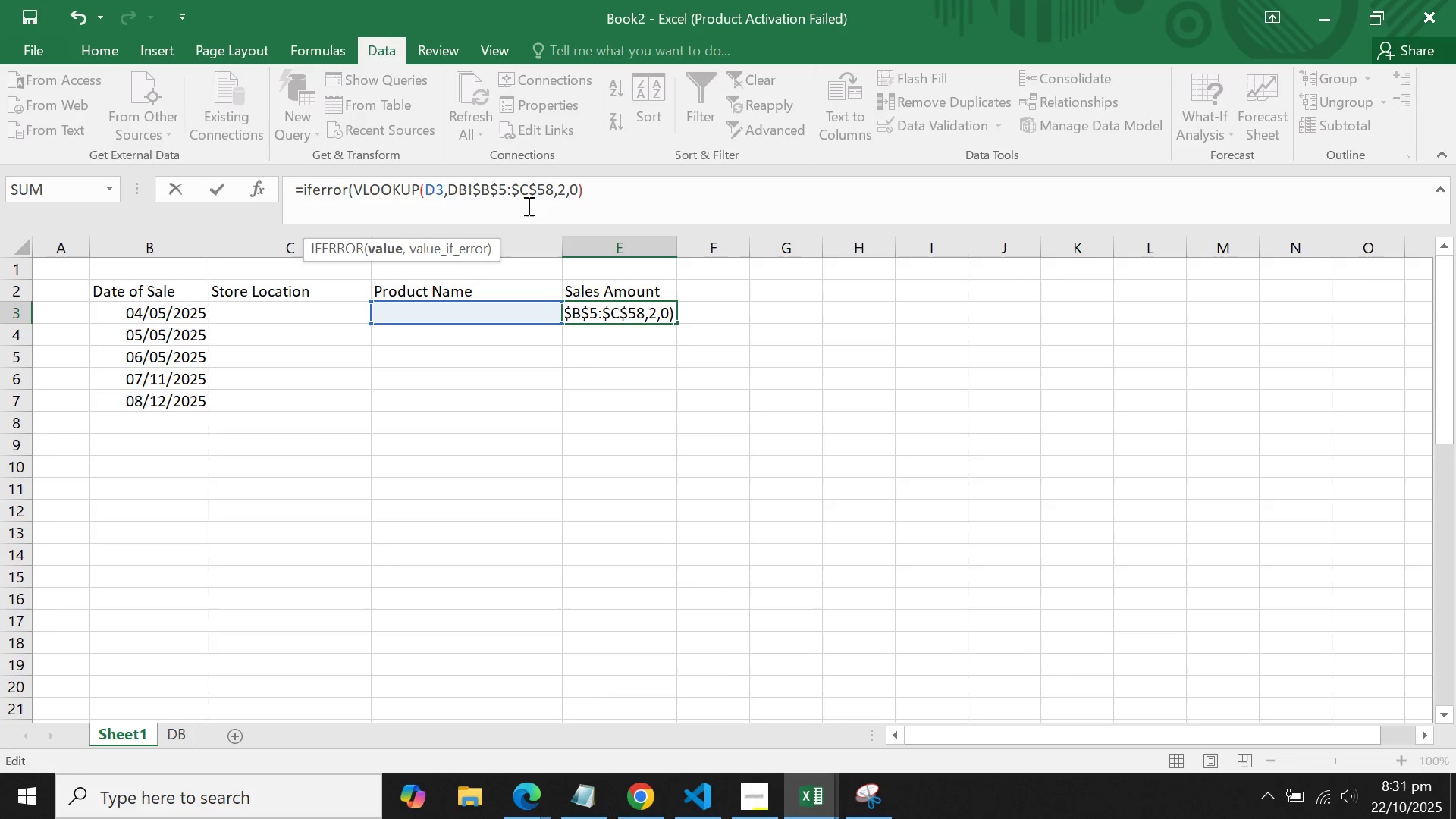 
hold_key(key=ArrowRight, duration=0.93)
 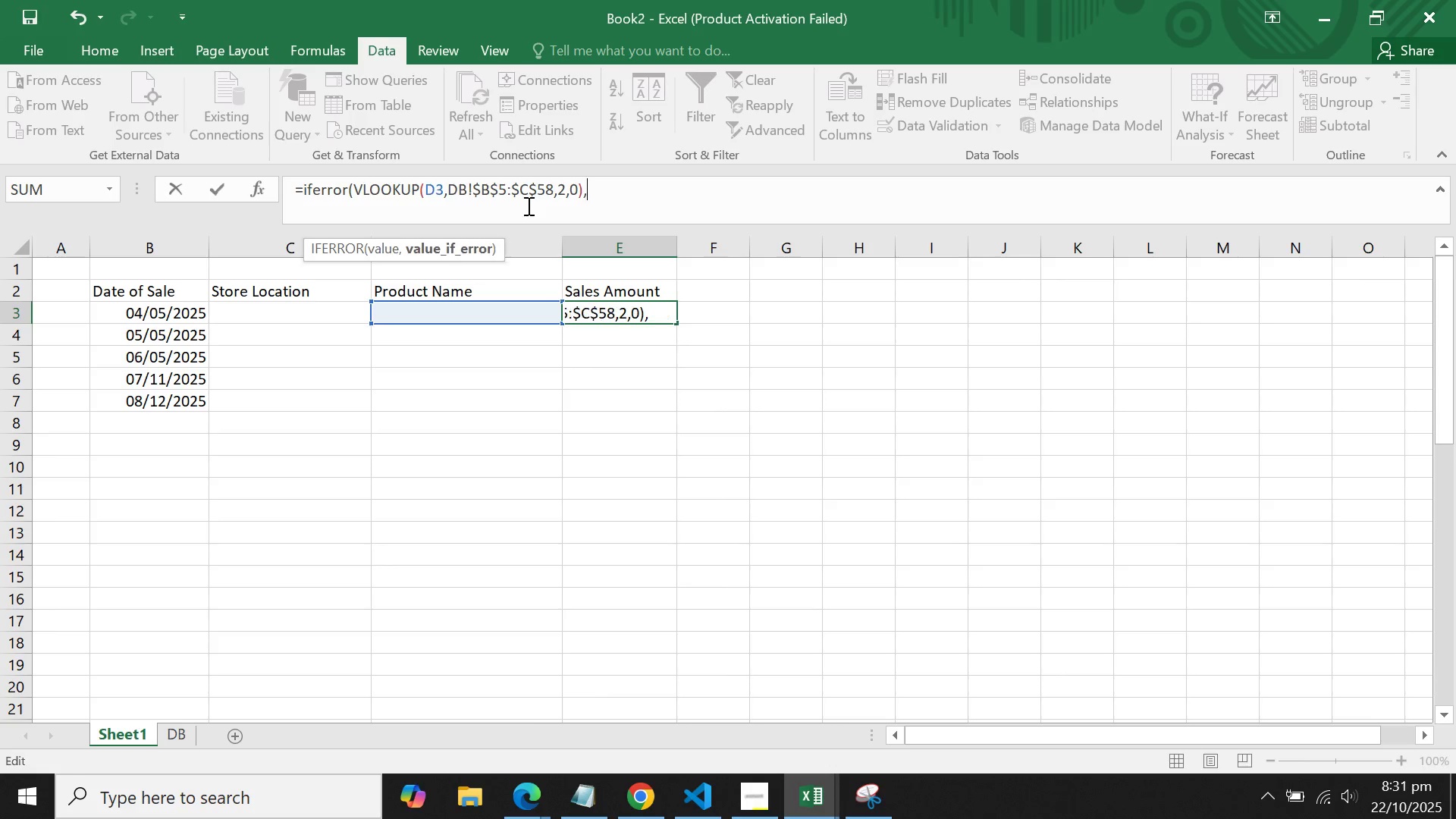 
key(Enter)
 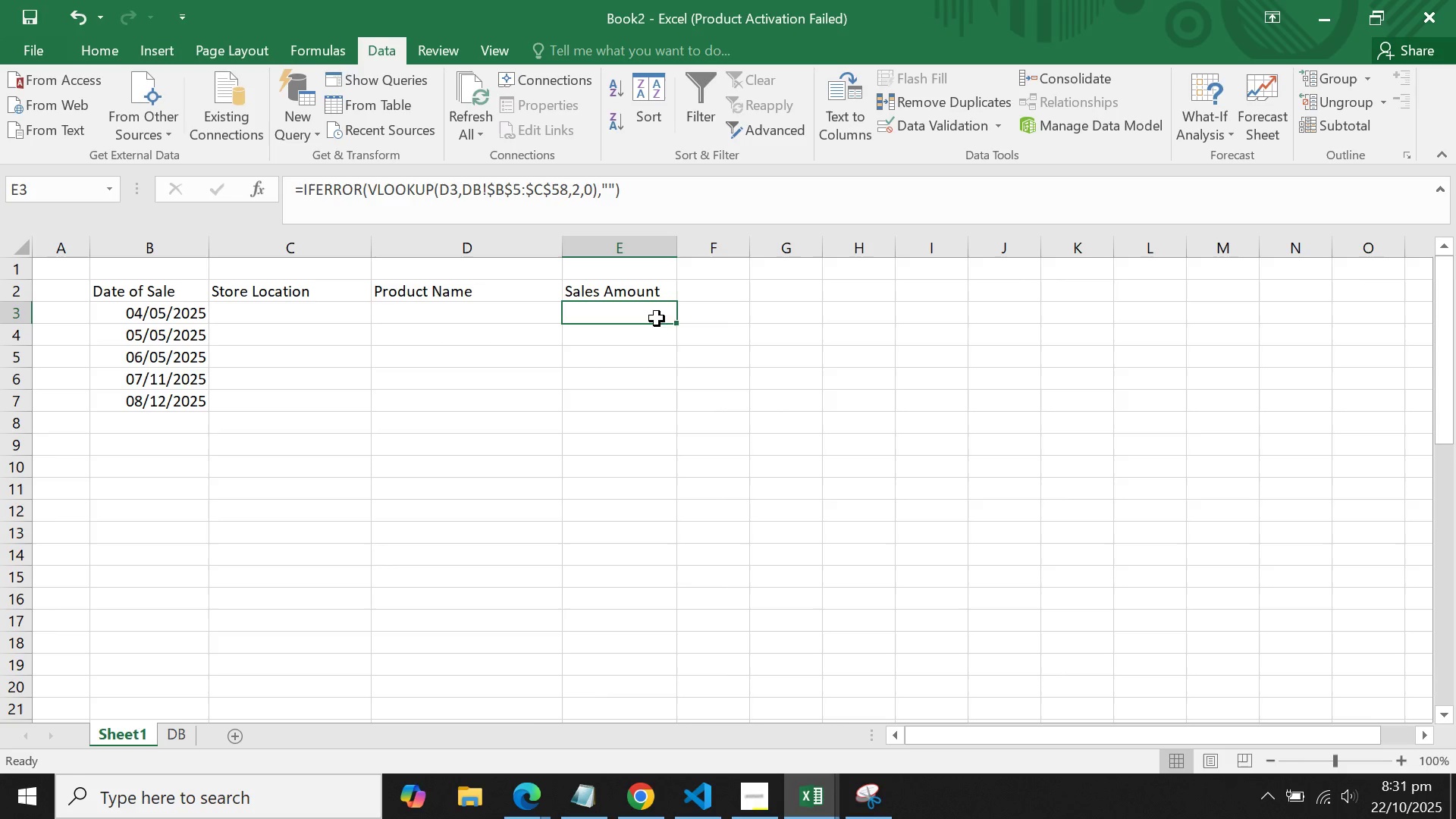 
double_click([675, 320])
 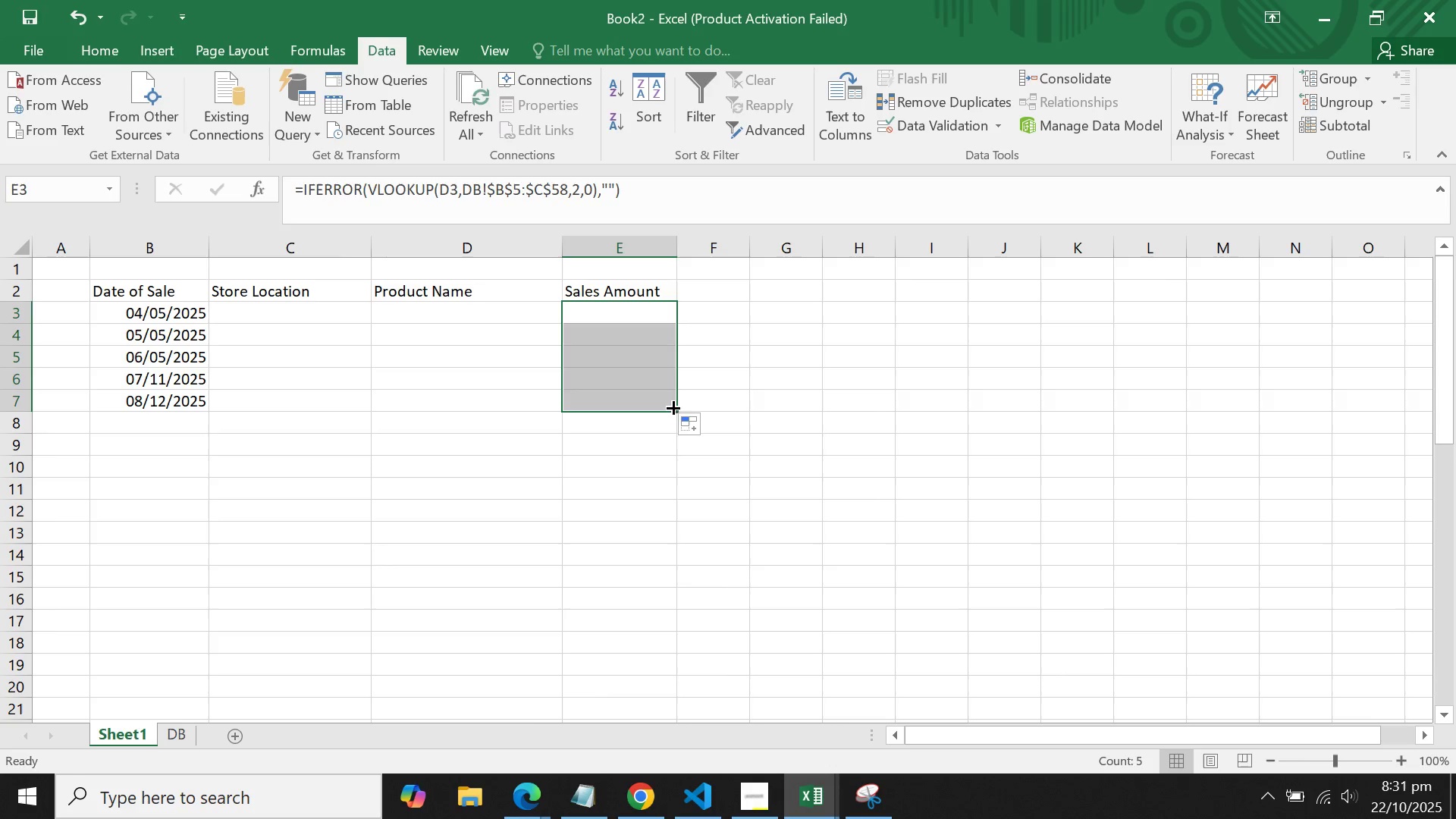 
left_click_drag(start_coordinate=[675, 413], to_coordinate=[586, 275])
 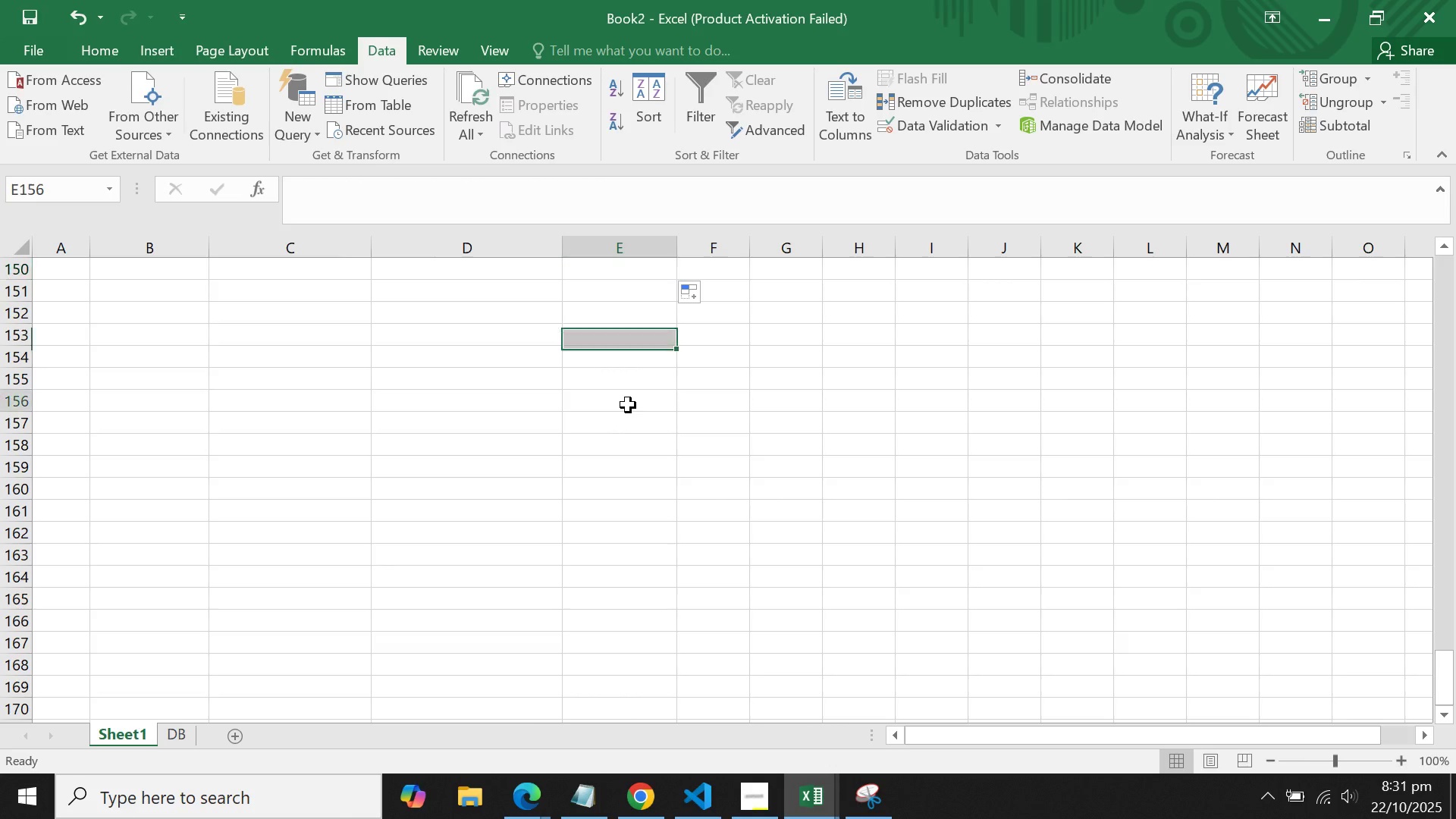 
left_click([628, 405])
 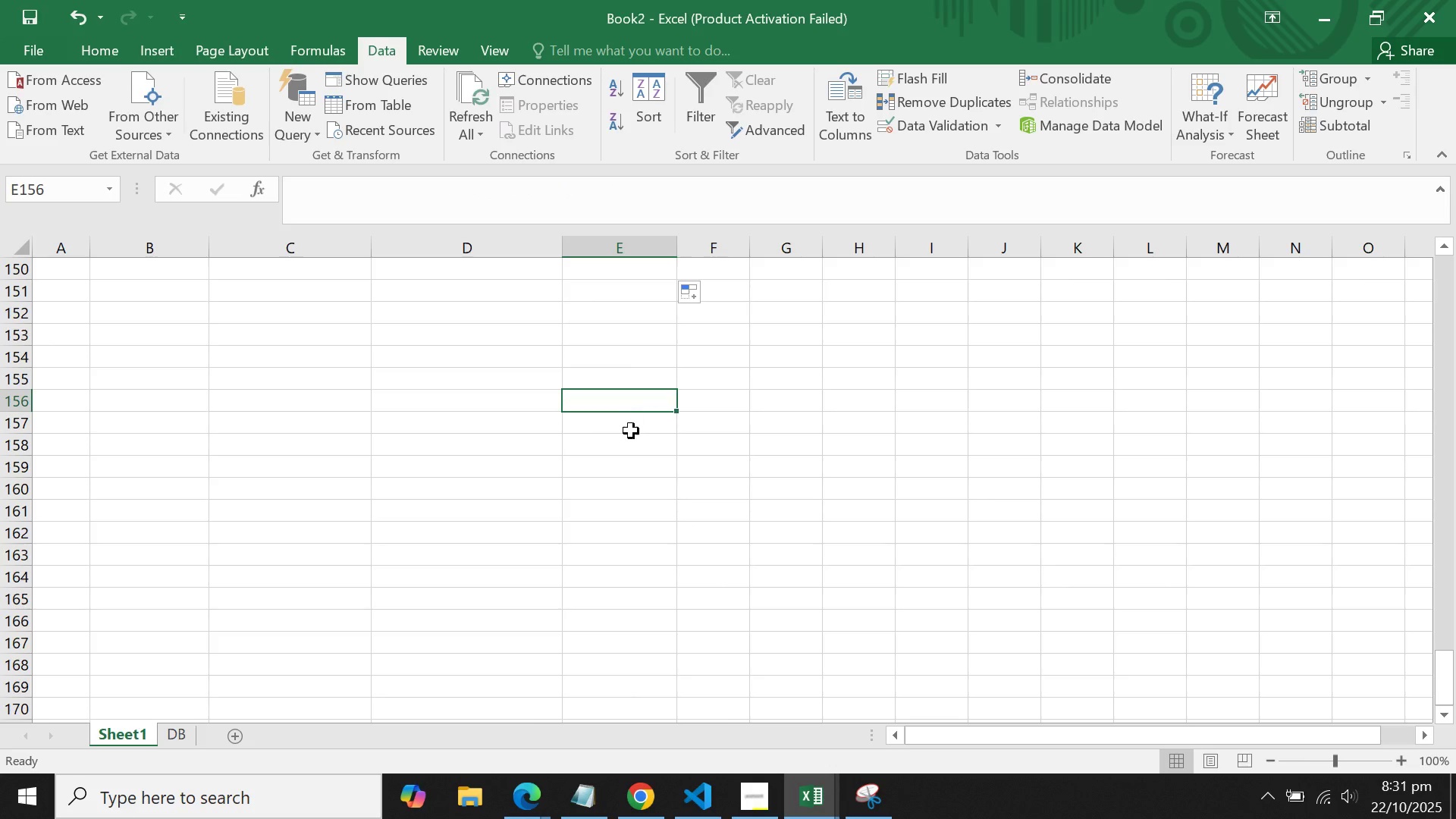 
scroll: coordinate [694, 414], scroll_direction: up, amount: 24.0
 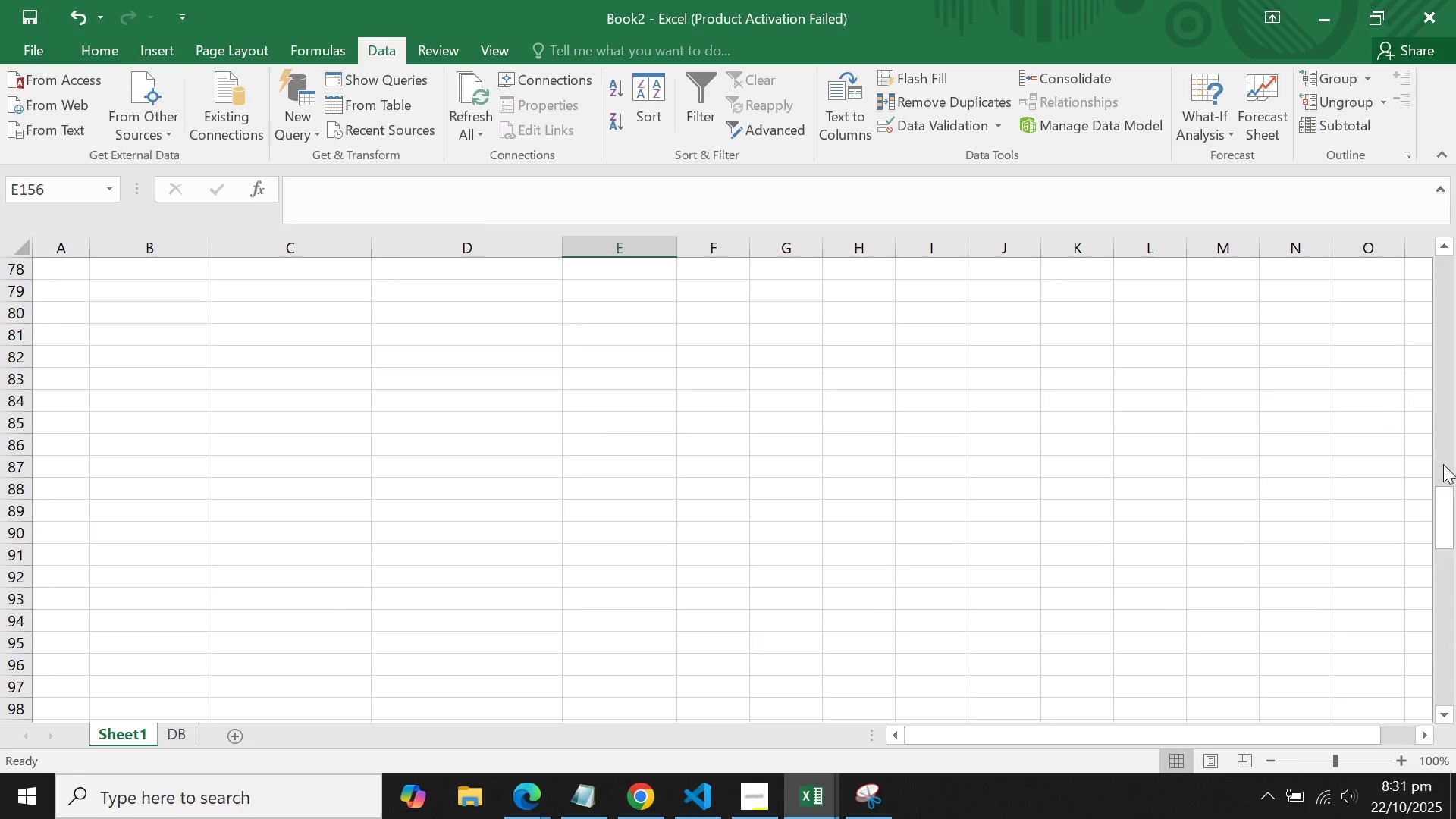 
left_click_drag(start_coordinate=[1444, 510], to_coordinate=[1455, 52])
 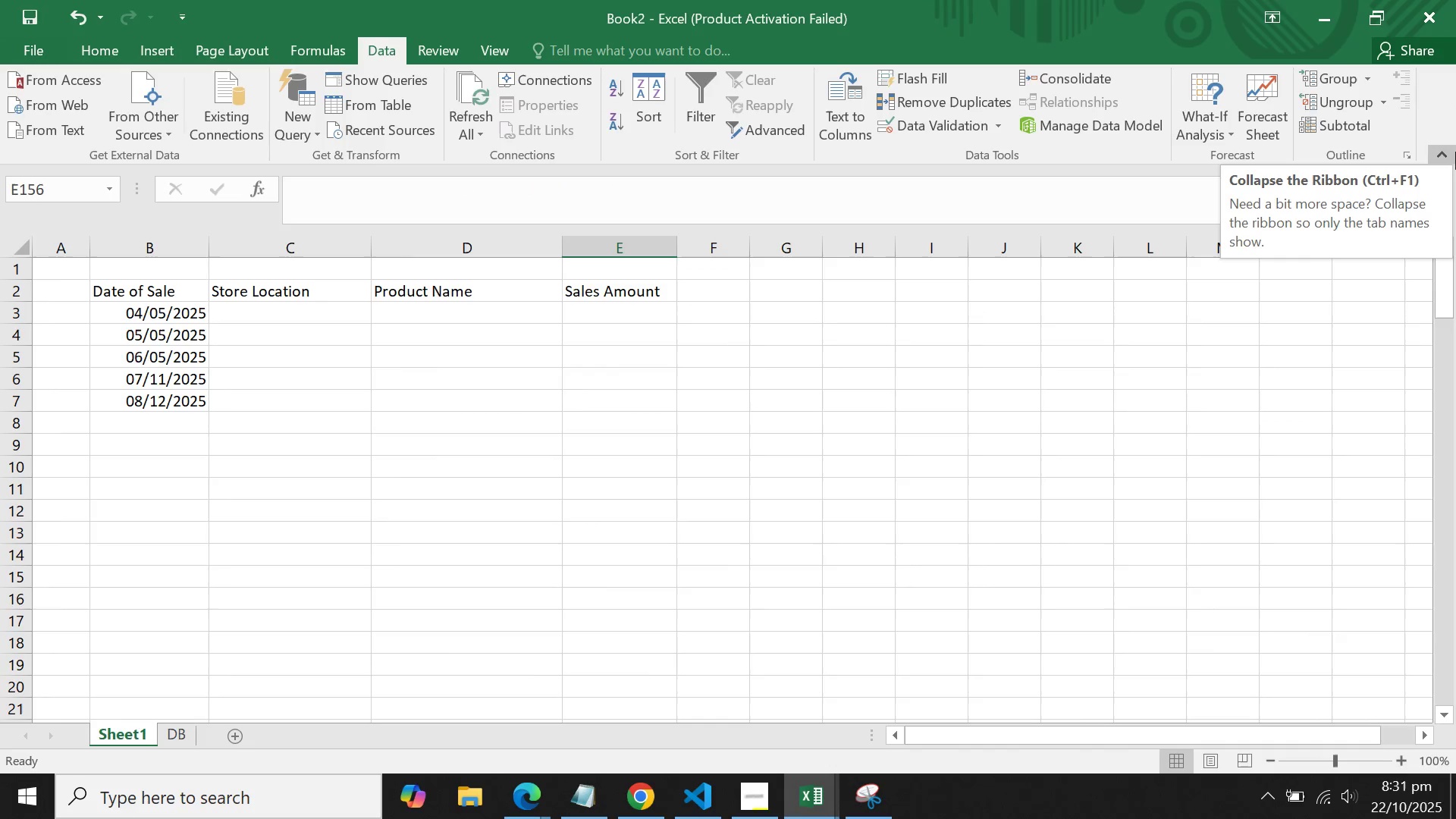 
wait(10.64)
 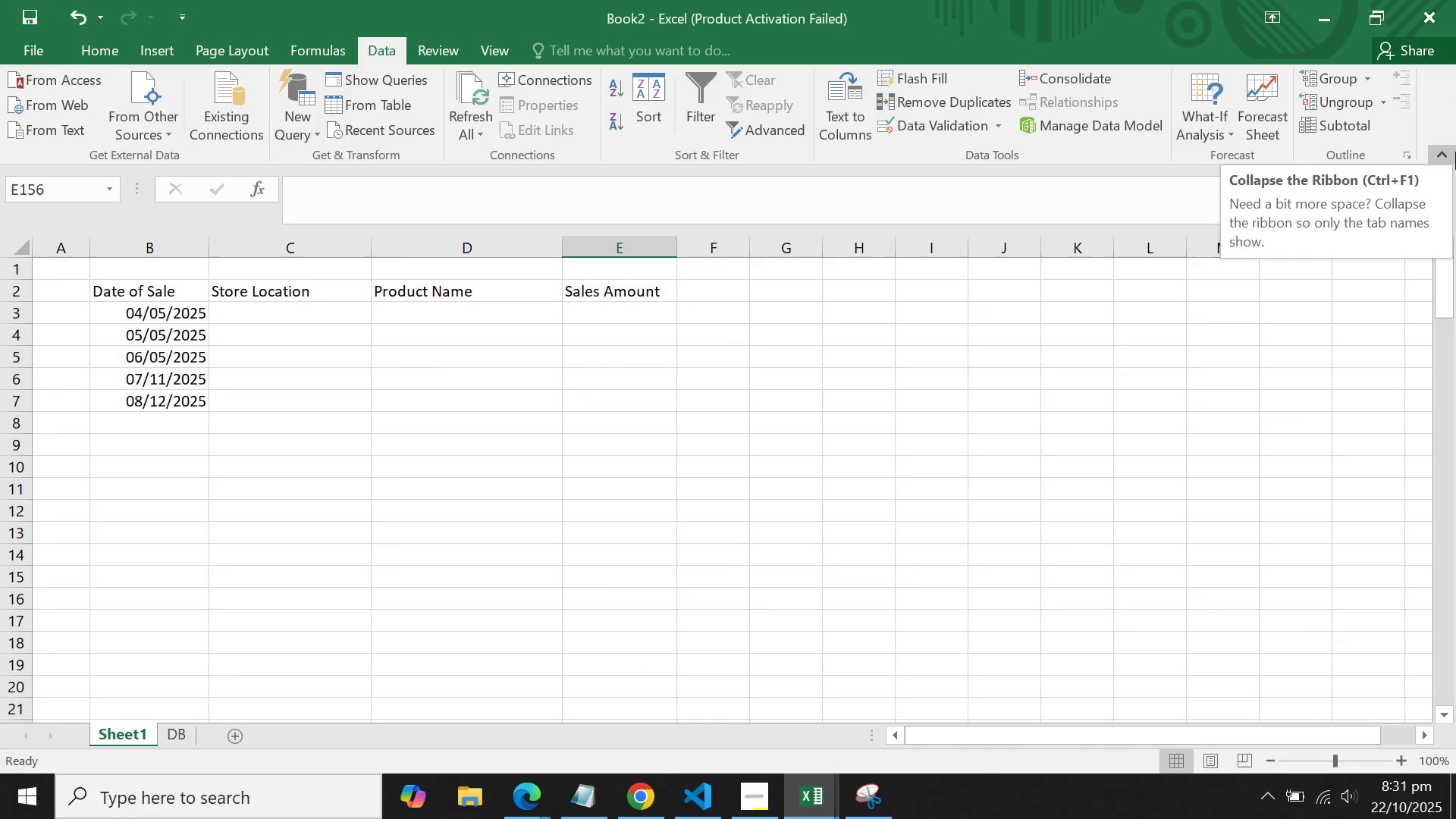 
left_click([271, 318])
 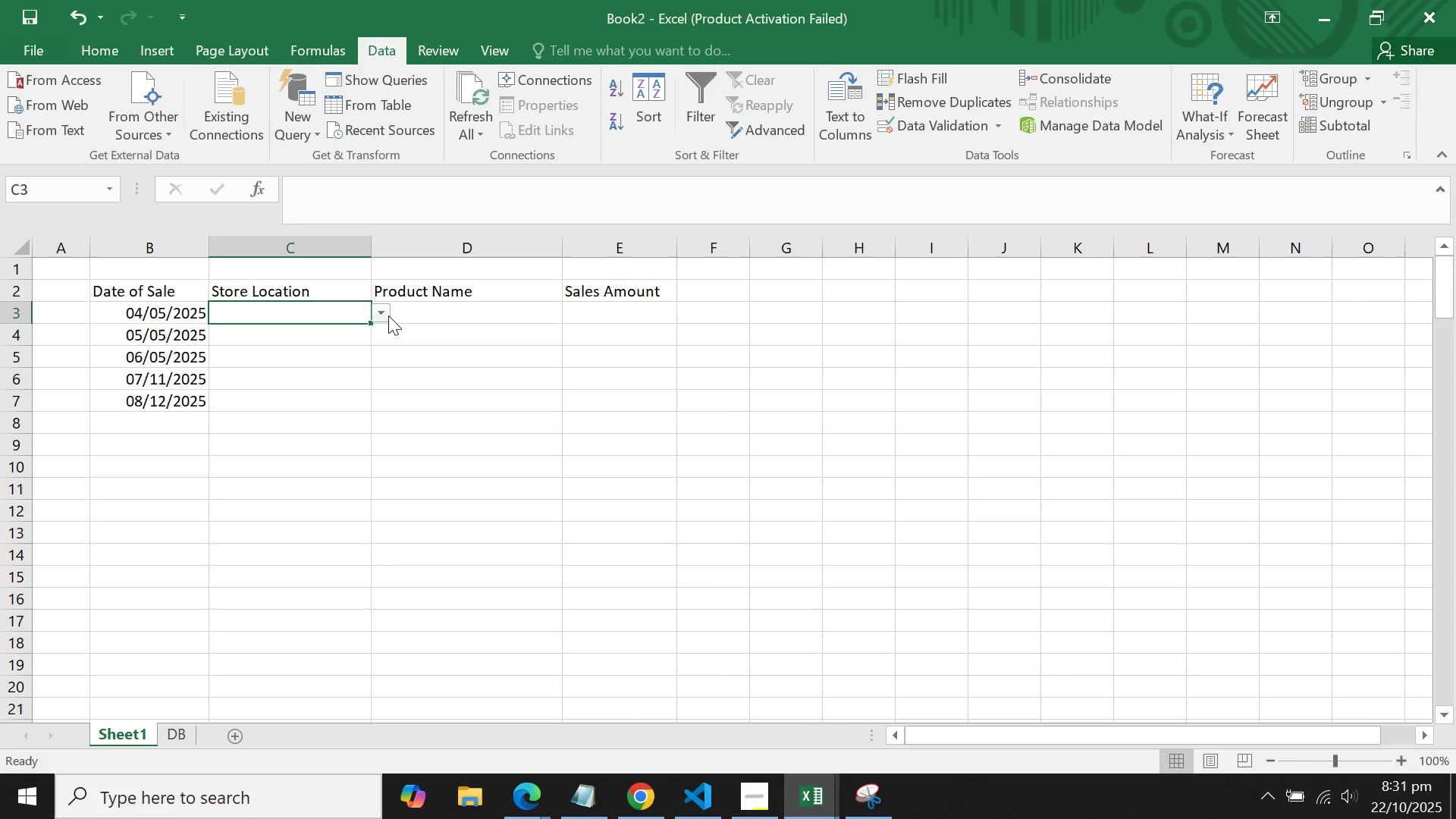 
left_click([388, 315])
 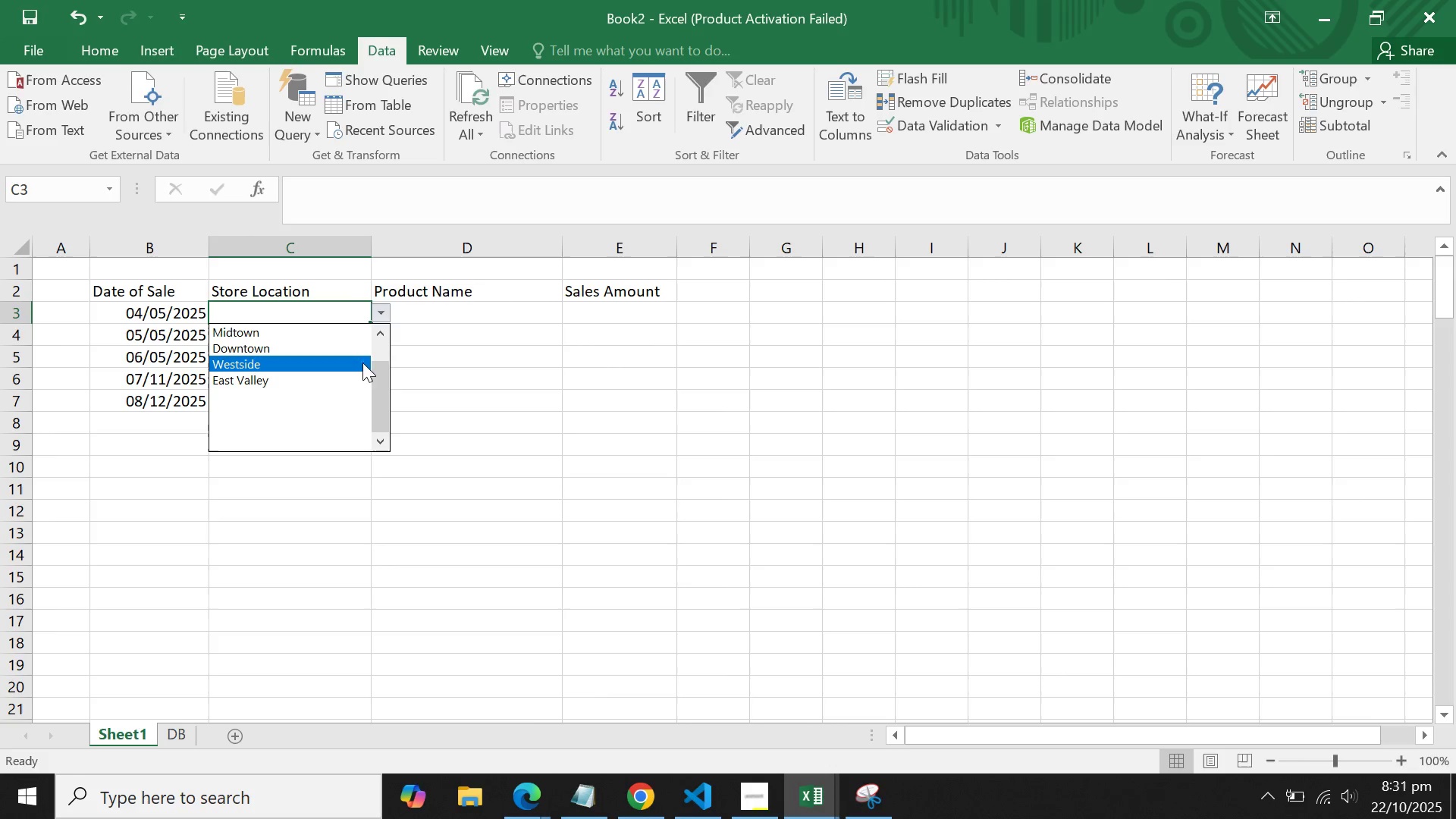 
left_click_drag(start_coordinate=[388, 384], to_coordinate=[384, 323])
 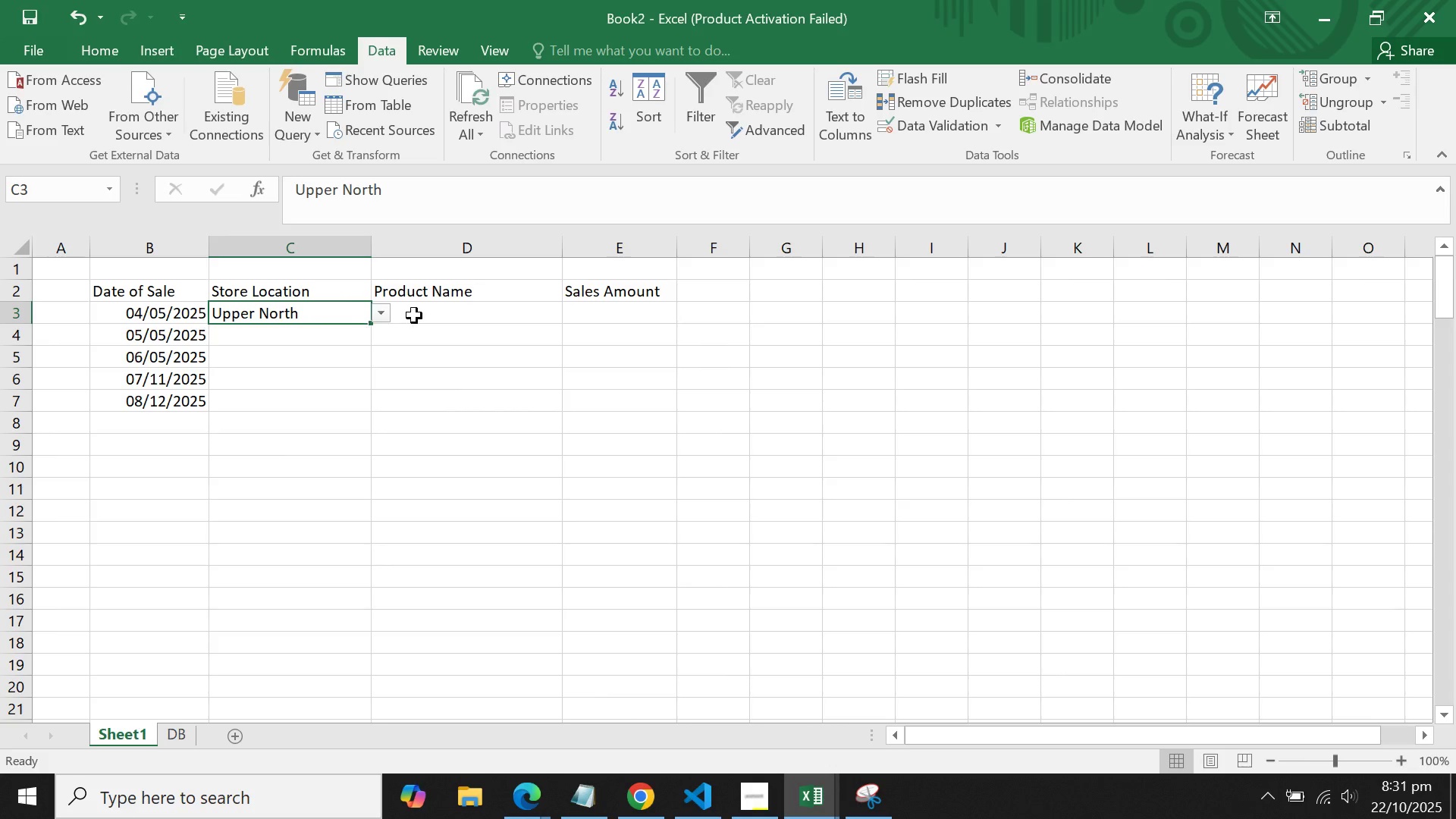 
double_click([415, 315])
 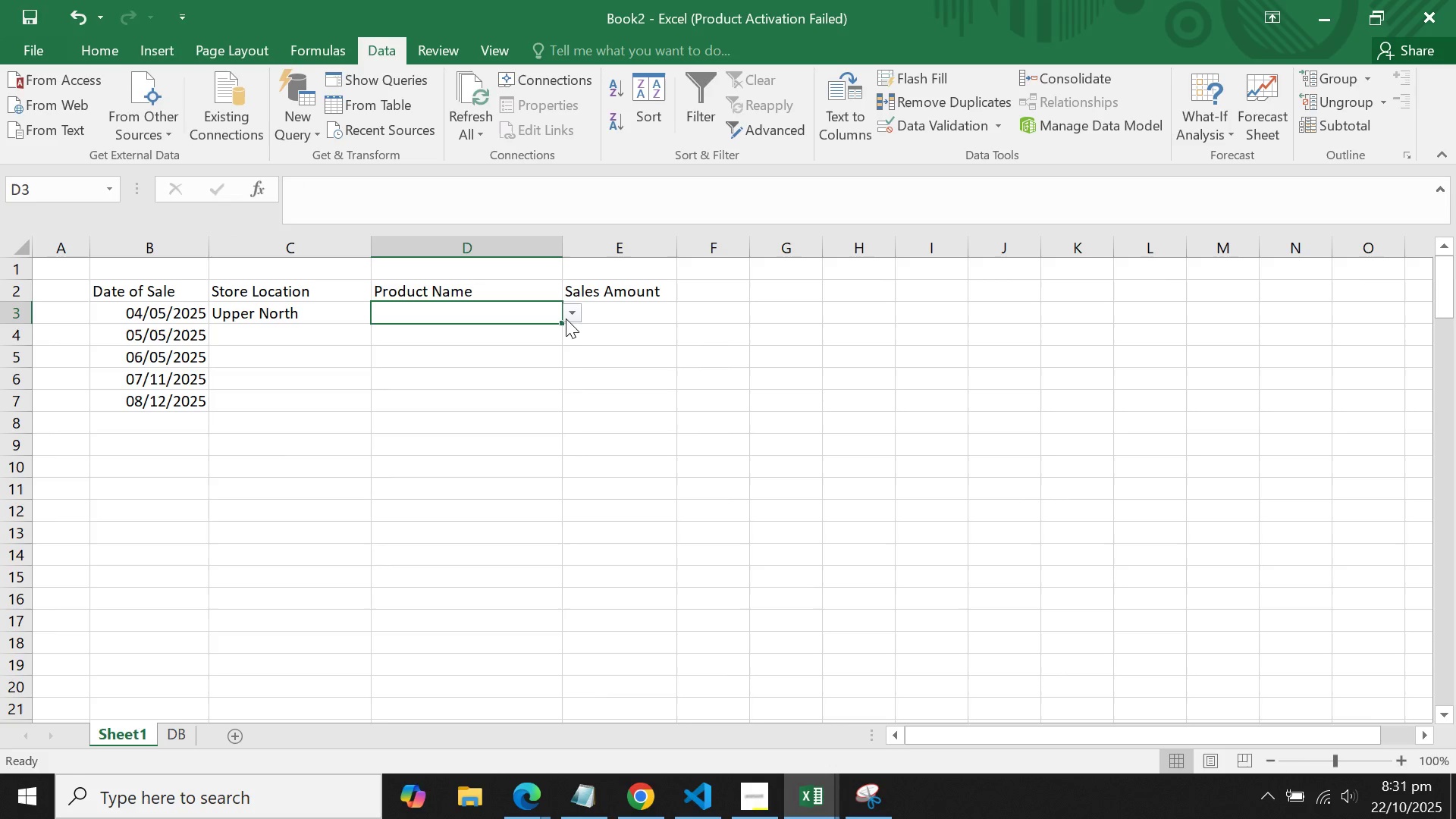 
left_click([566, 318])
 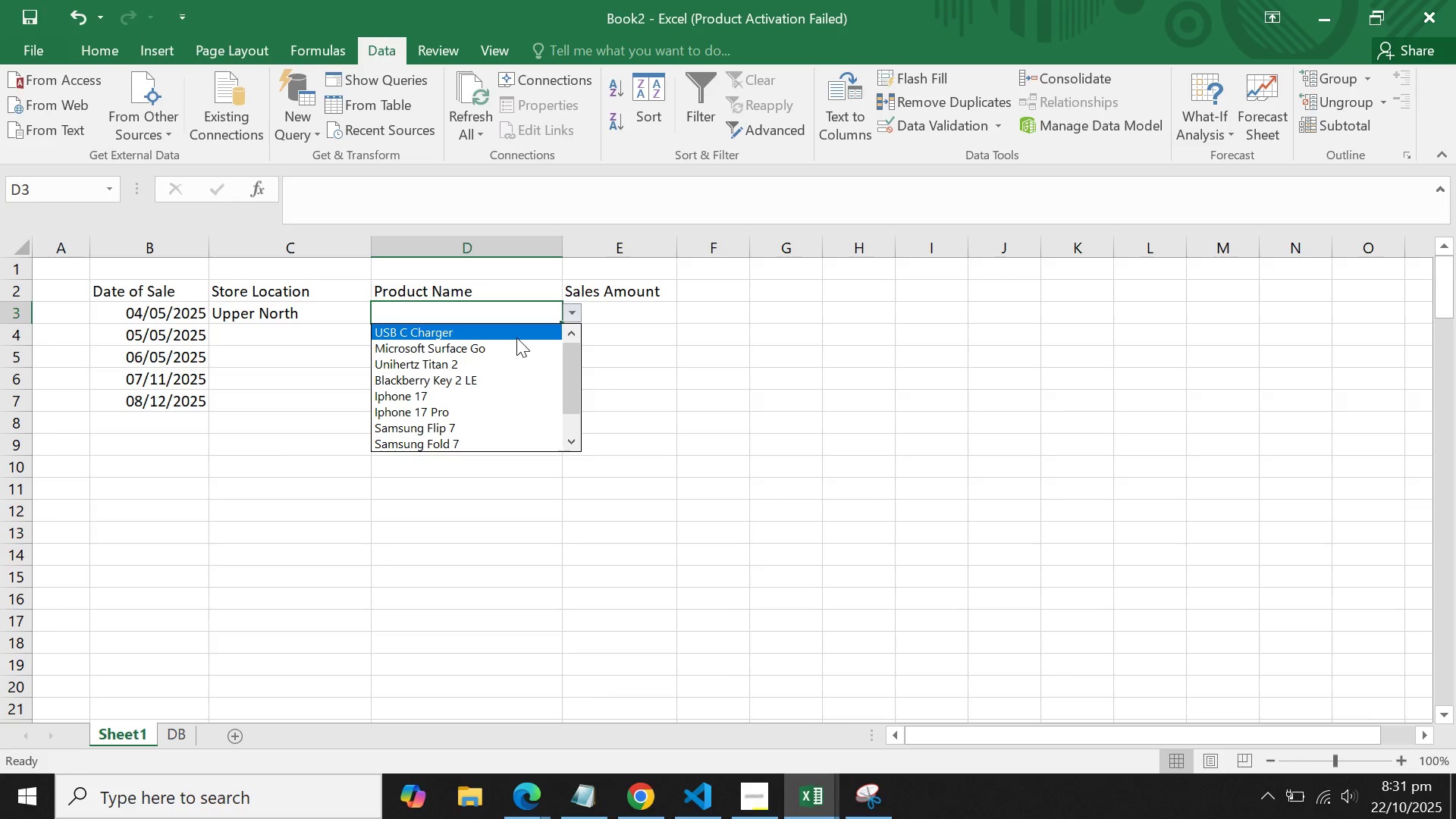 
left_click_drag(start_coordinate=[516, 337], to_coordinate=[515, 343])
 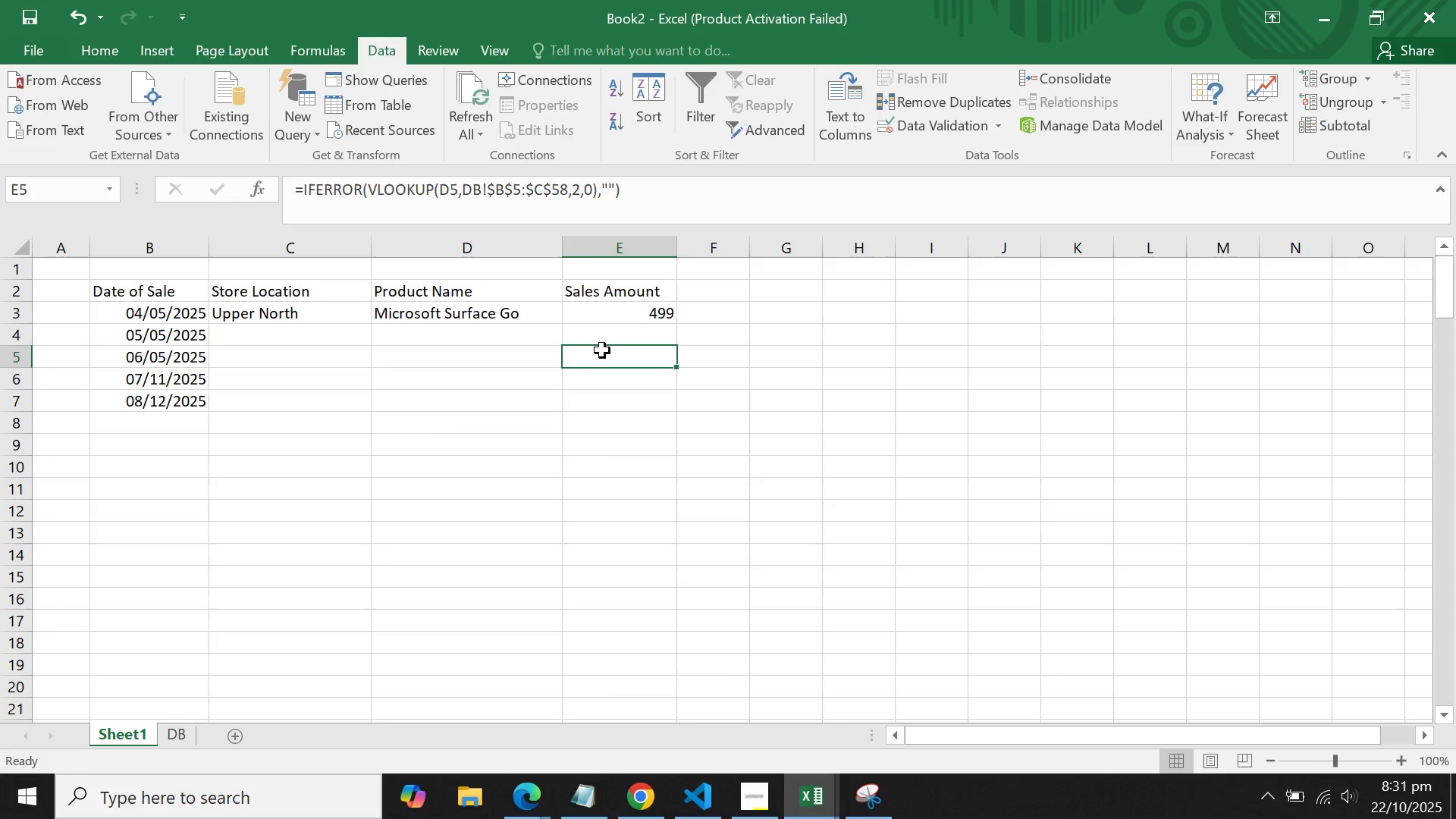 
double_click([571, 391])
 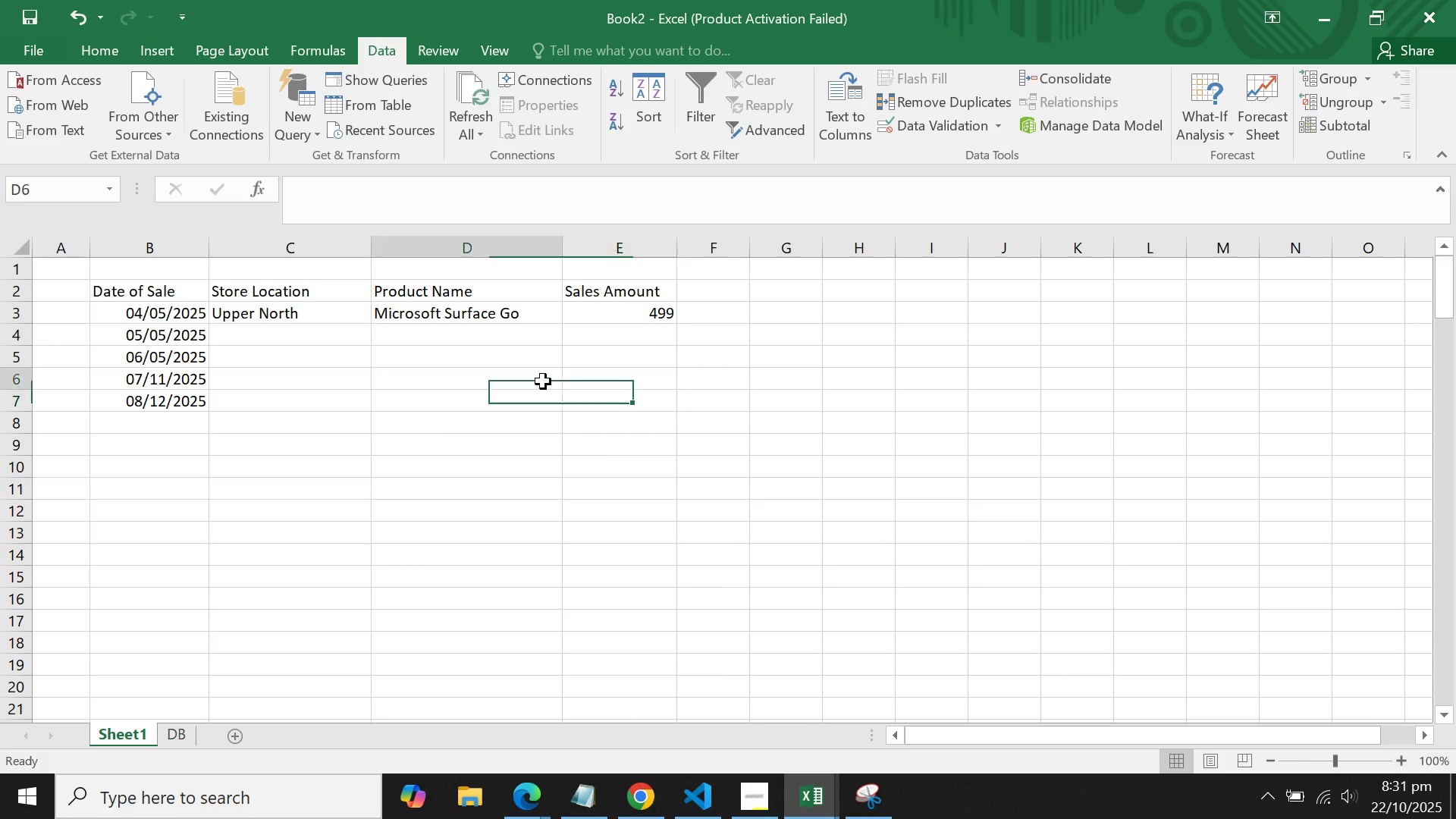 
triple_click([543, 381])
 